 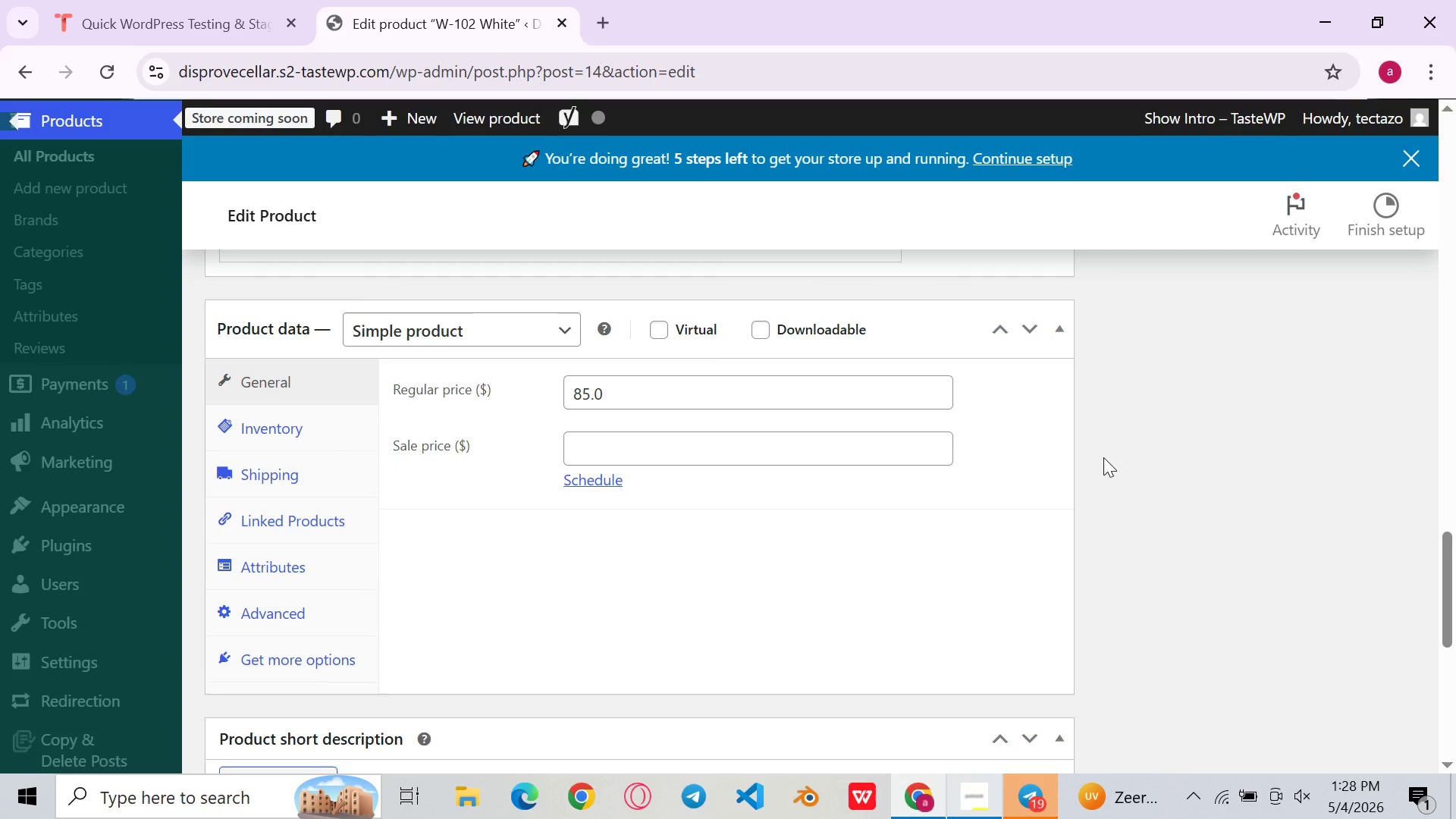 
left_click([726, 424])
 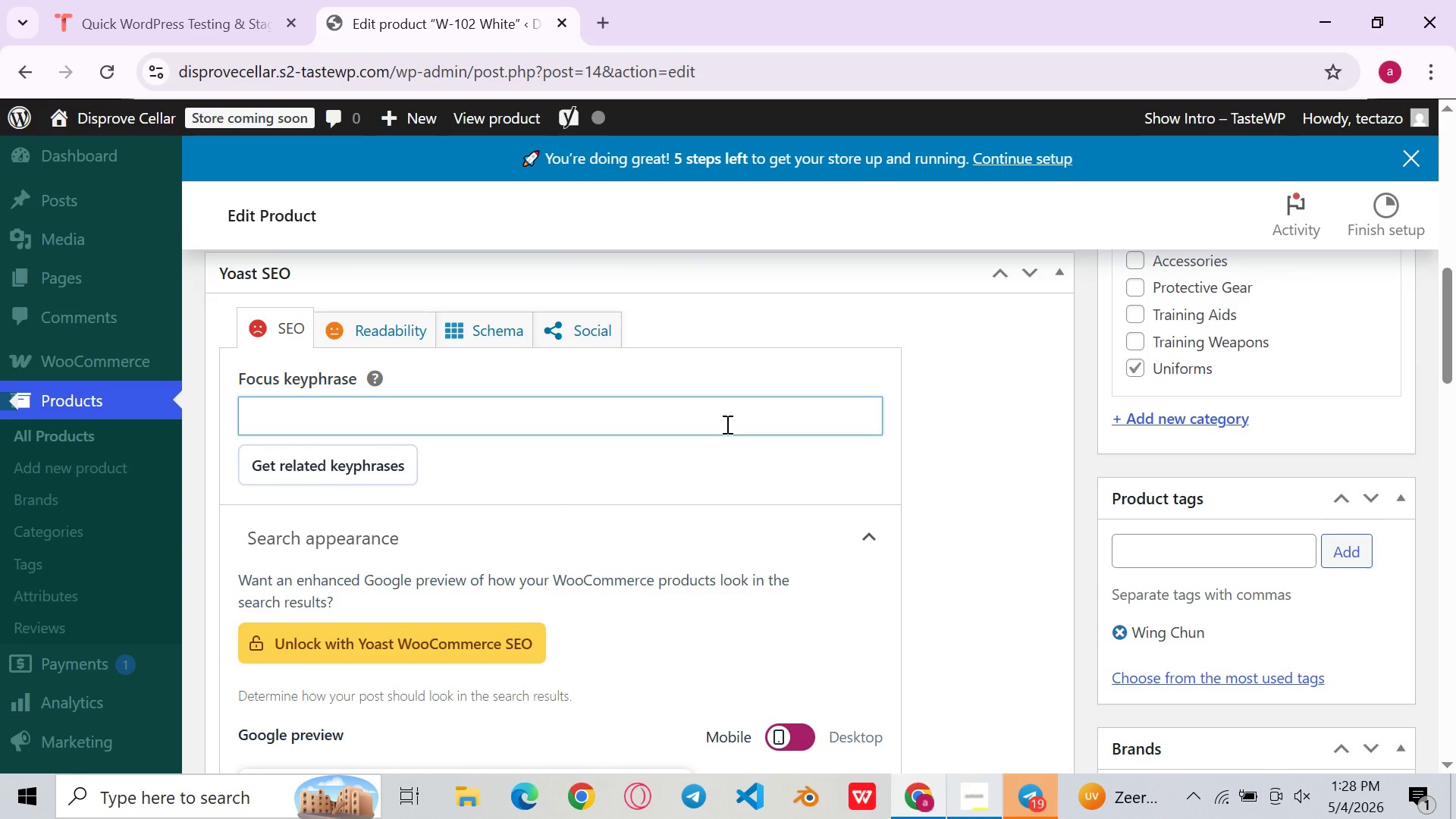 
type(prem)
 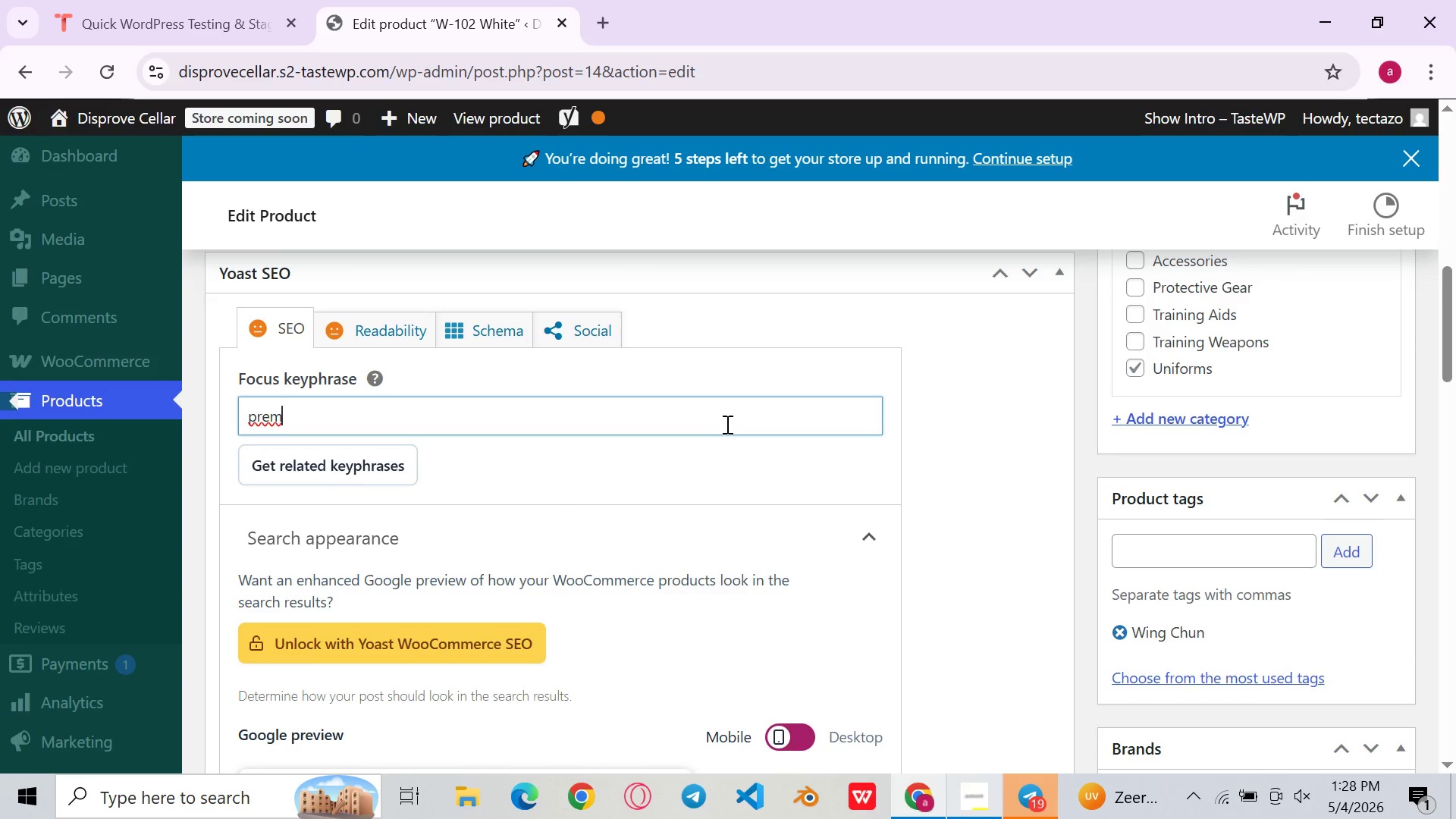 
key(Backspace)
key(Backspace)
key(Backspace)
key(Backspace)
key(Backspace)
type(WingCh)
key(Backspace)
key(Backspace)
type( h)
key(Backspace)
type(Chun i)
key(Backspace)
type(gi U)
key(Backspace)
type(uniform)
 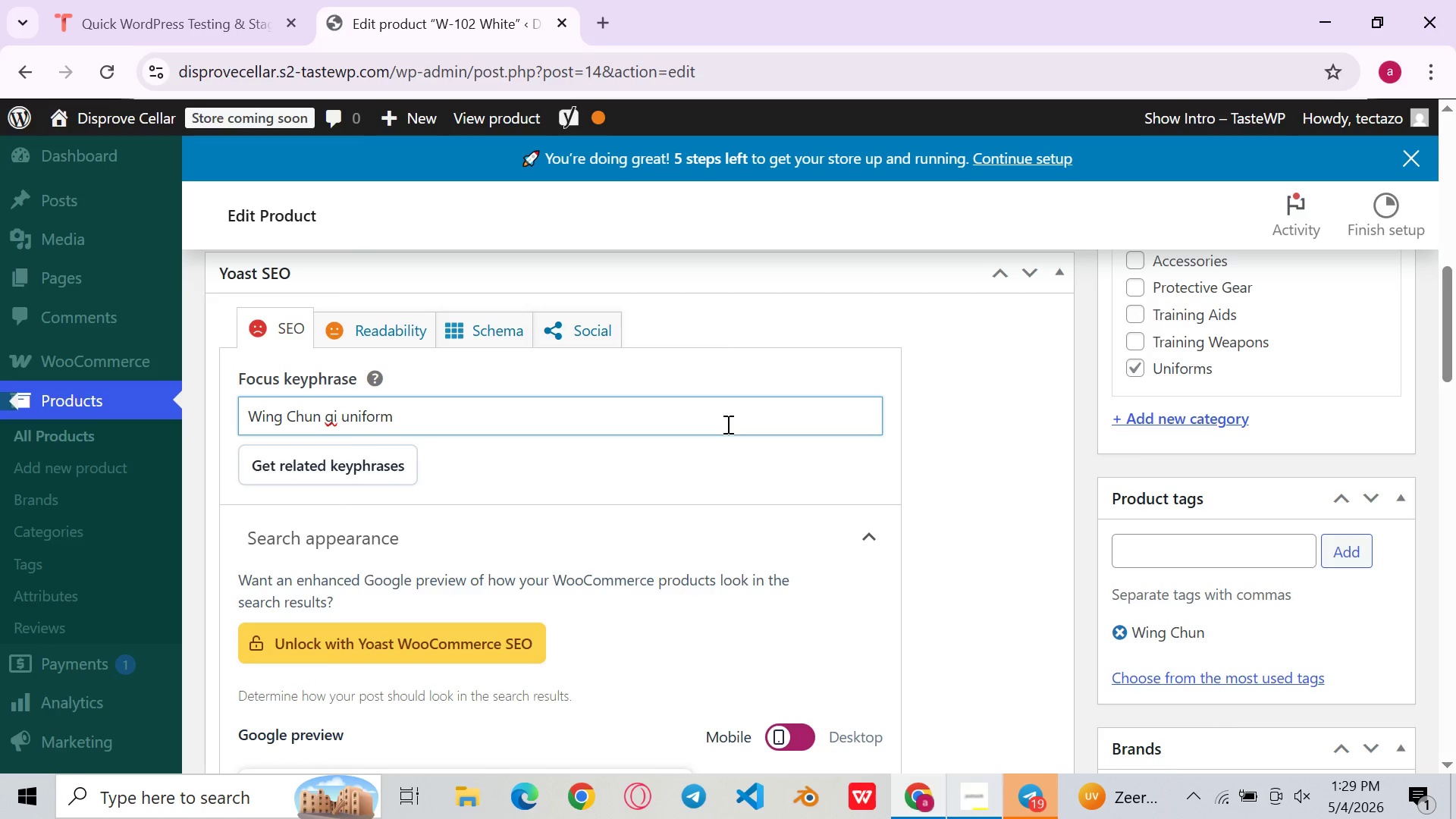 
wait(10.08)
 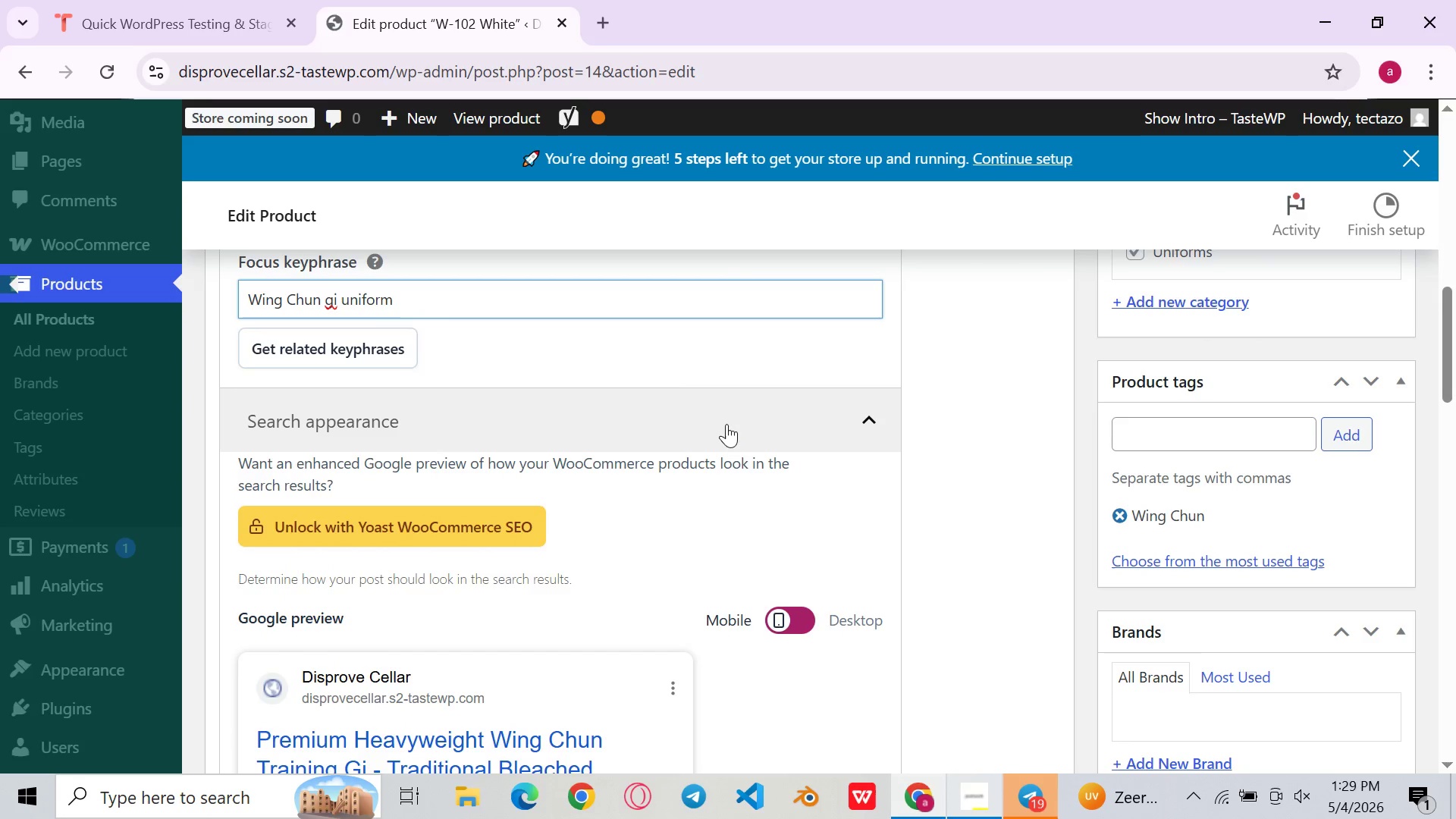 
mouse_move([656, 482])
 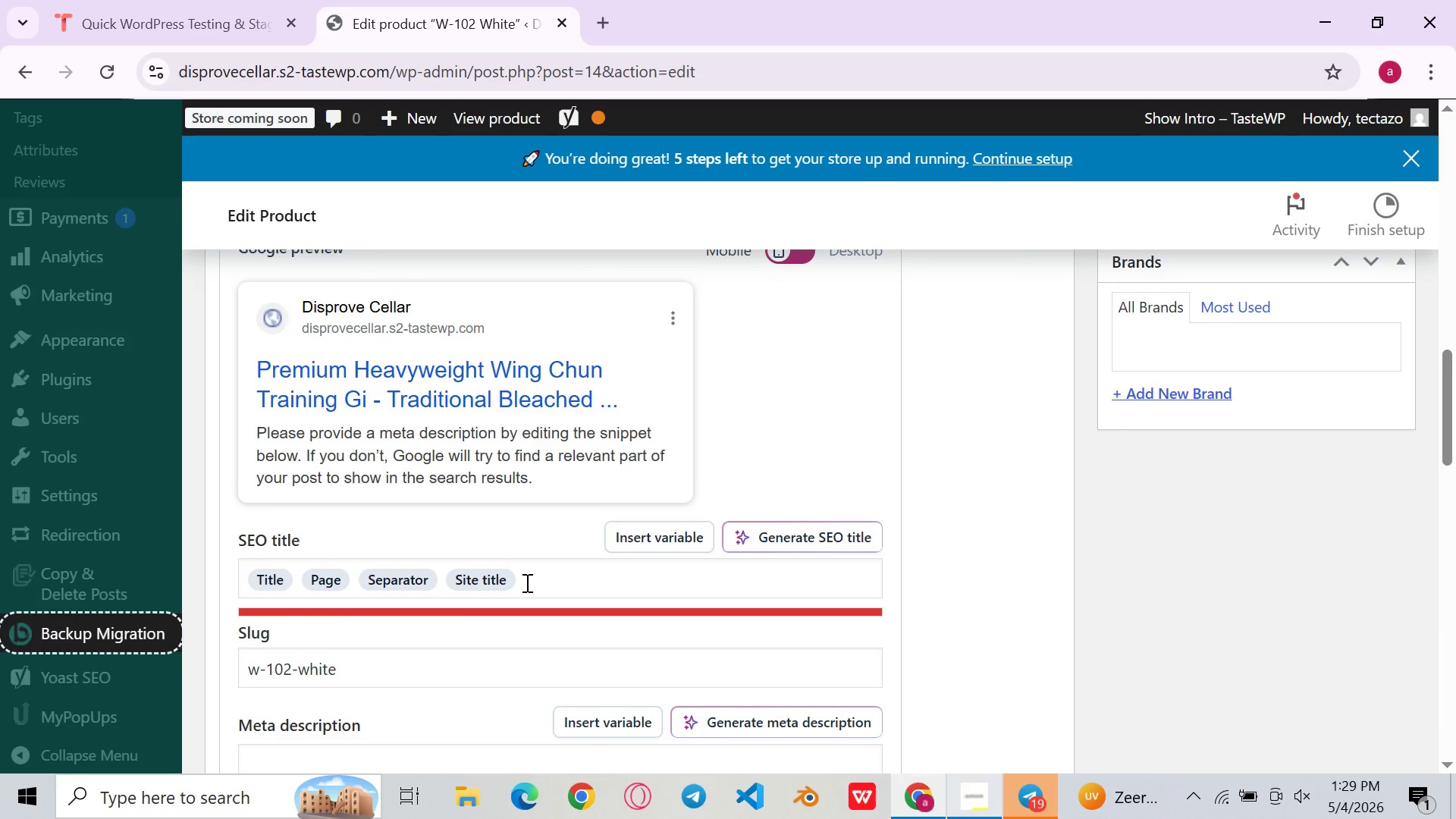 
left_click_drag(start_coordinate=[526, 582], to_coordinate=[14, 569])
 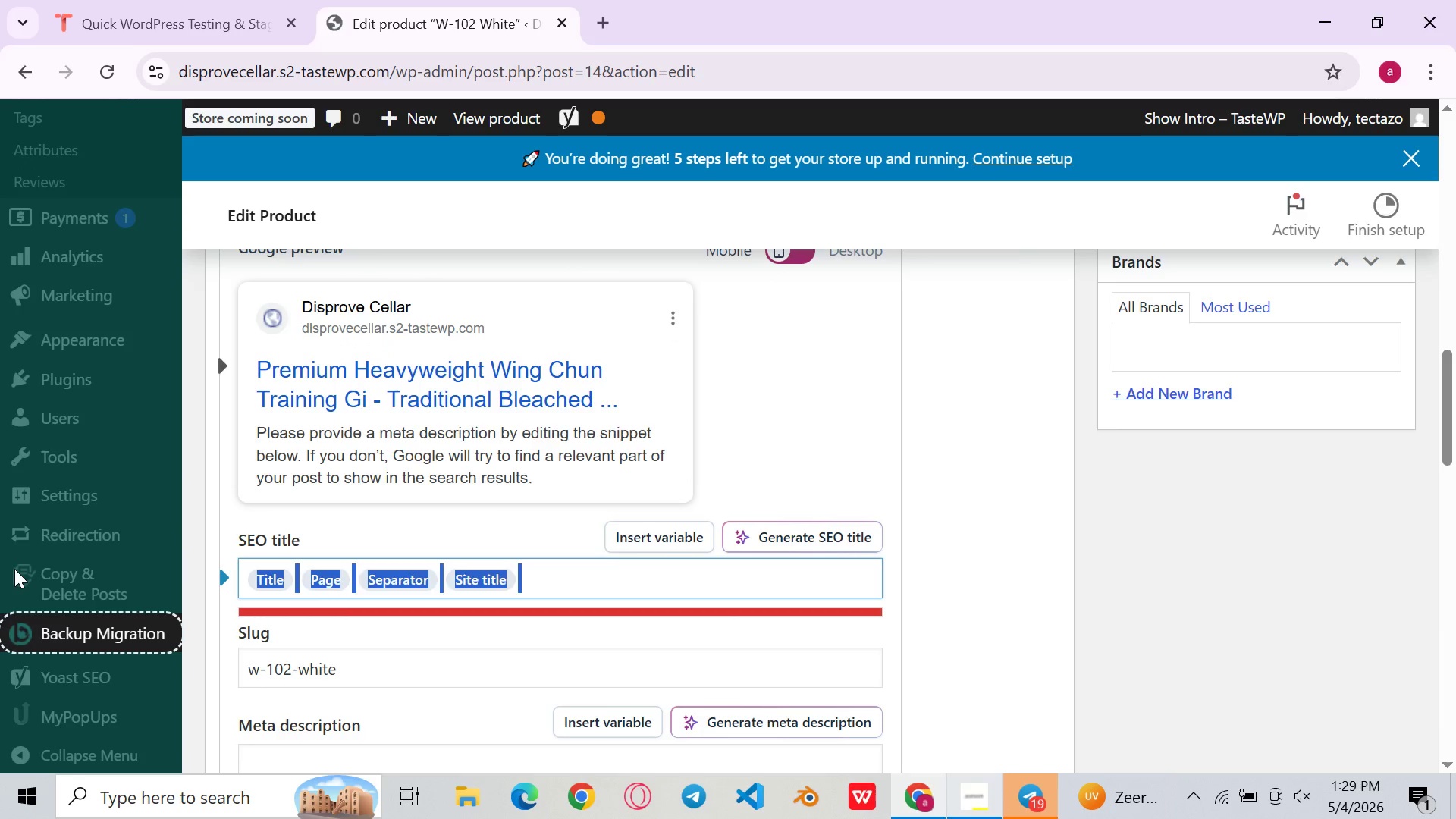 
key(Backspace)
 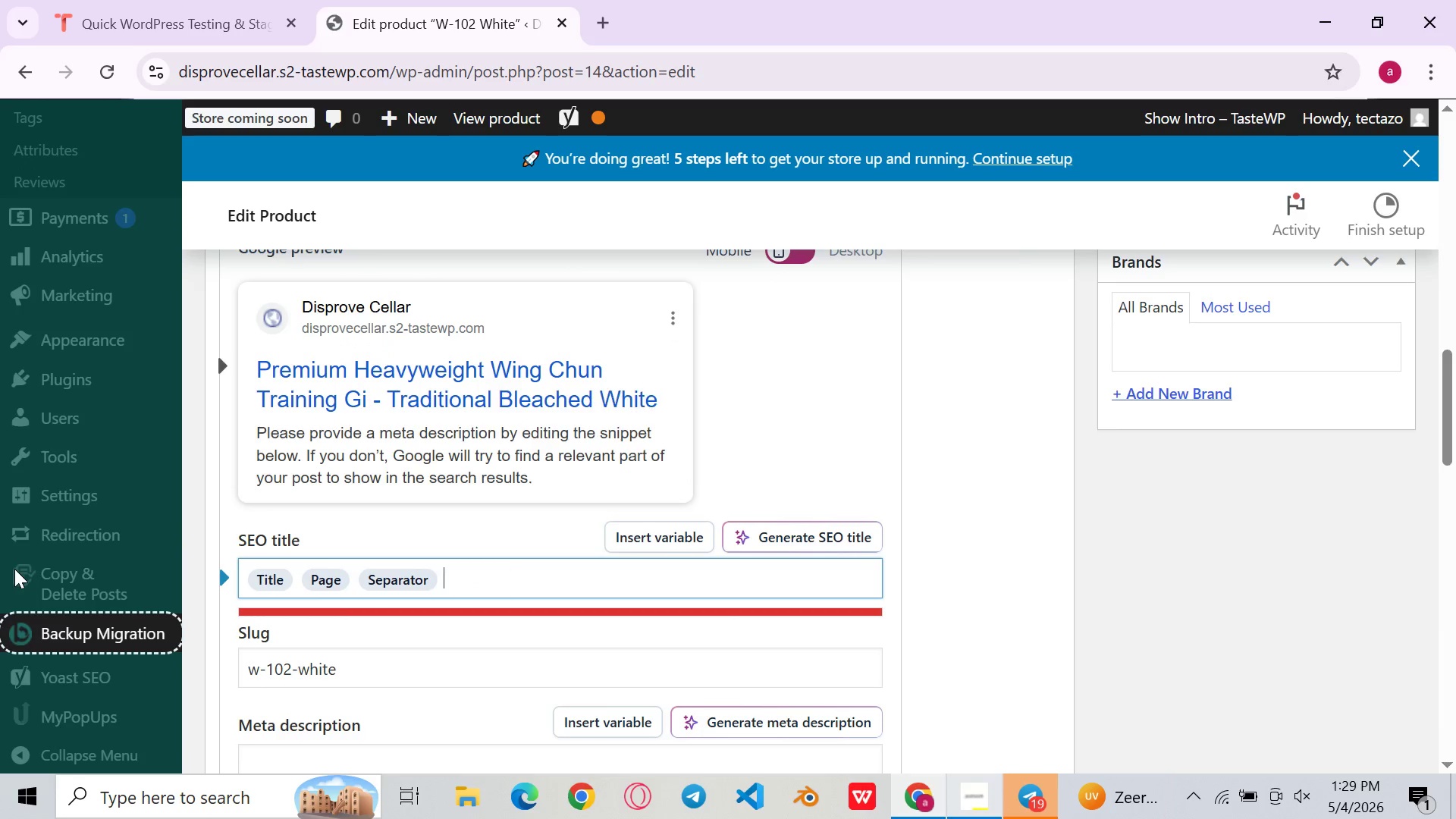 
key(Backspace)
 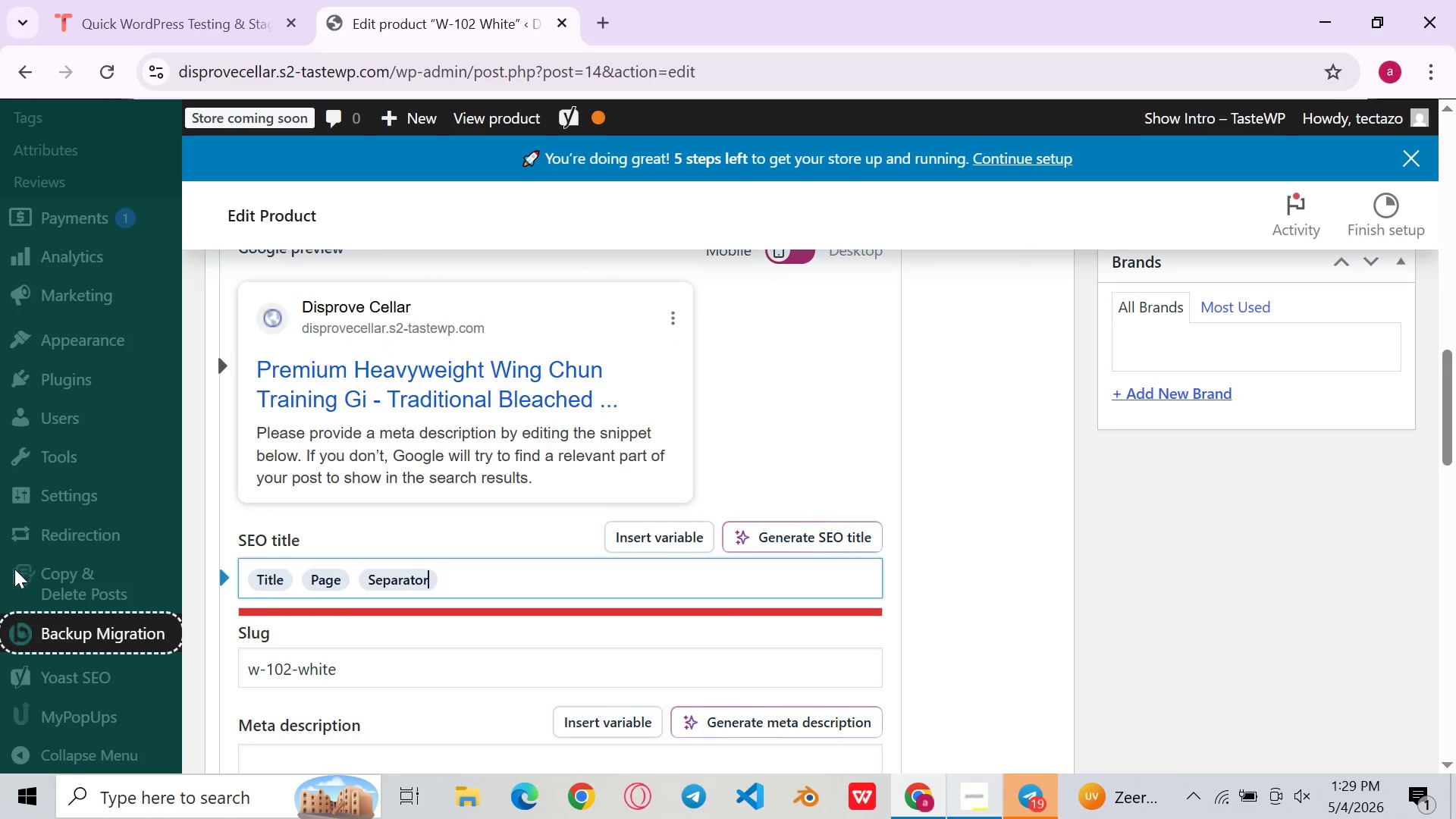 
key(Backspace)
 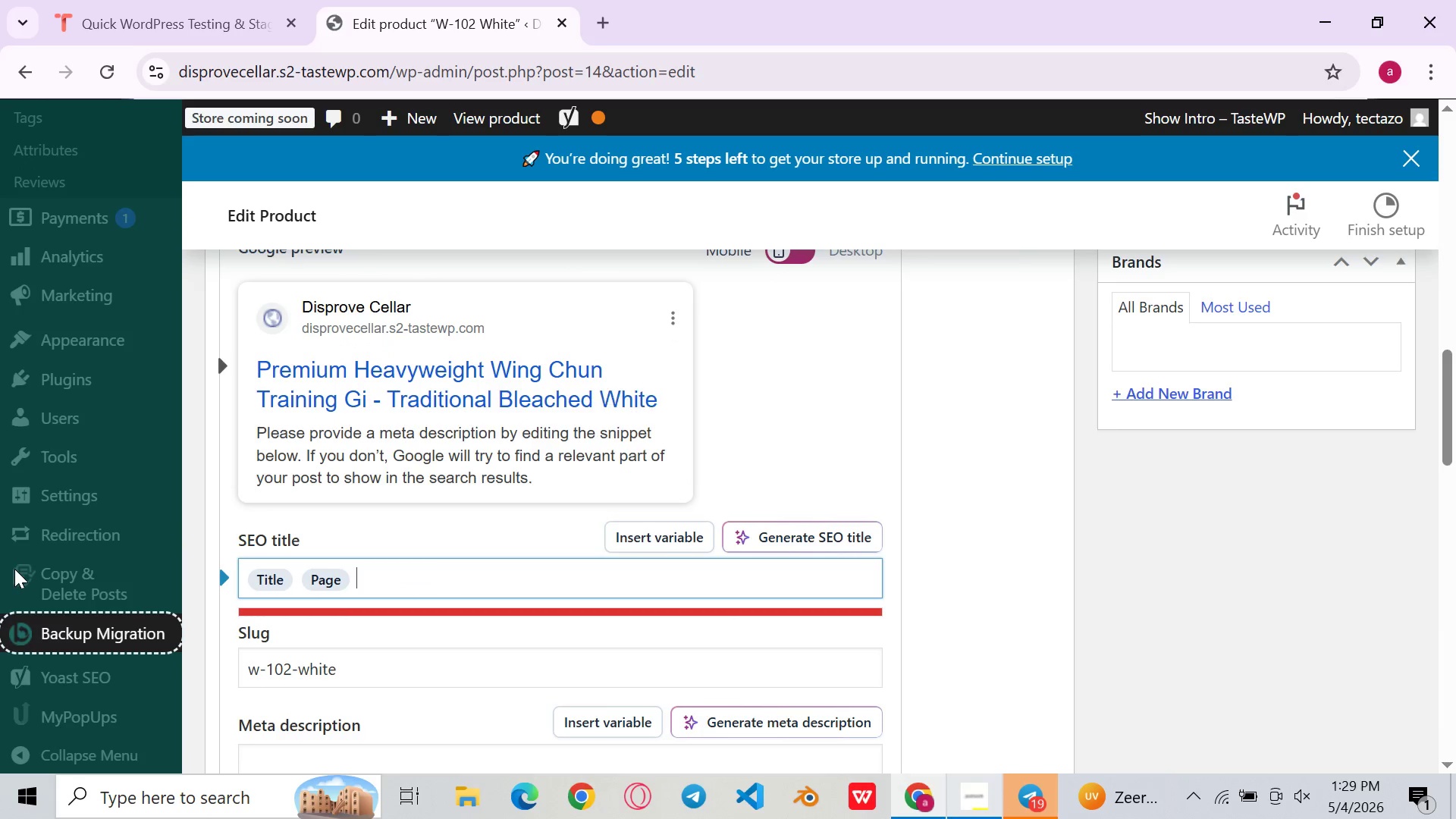 
key(Backspace)
 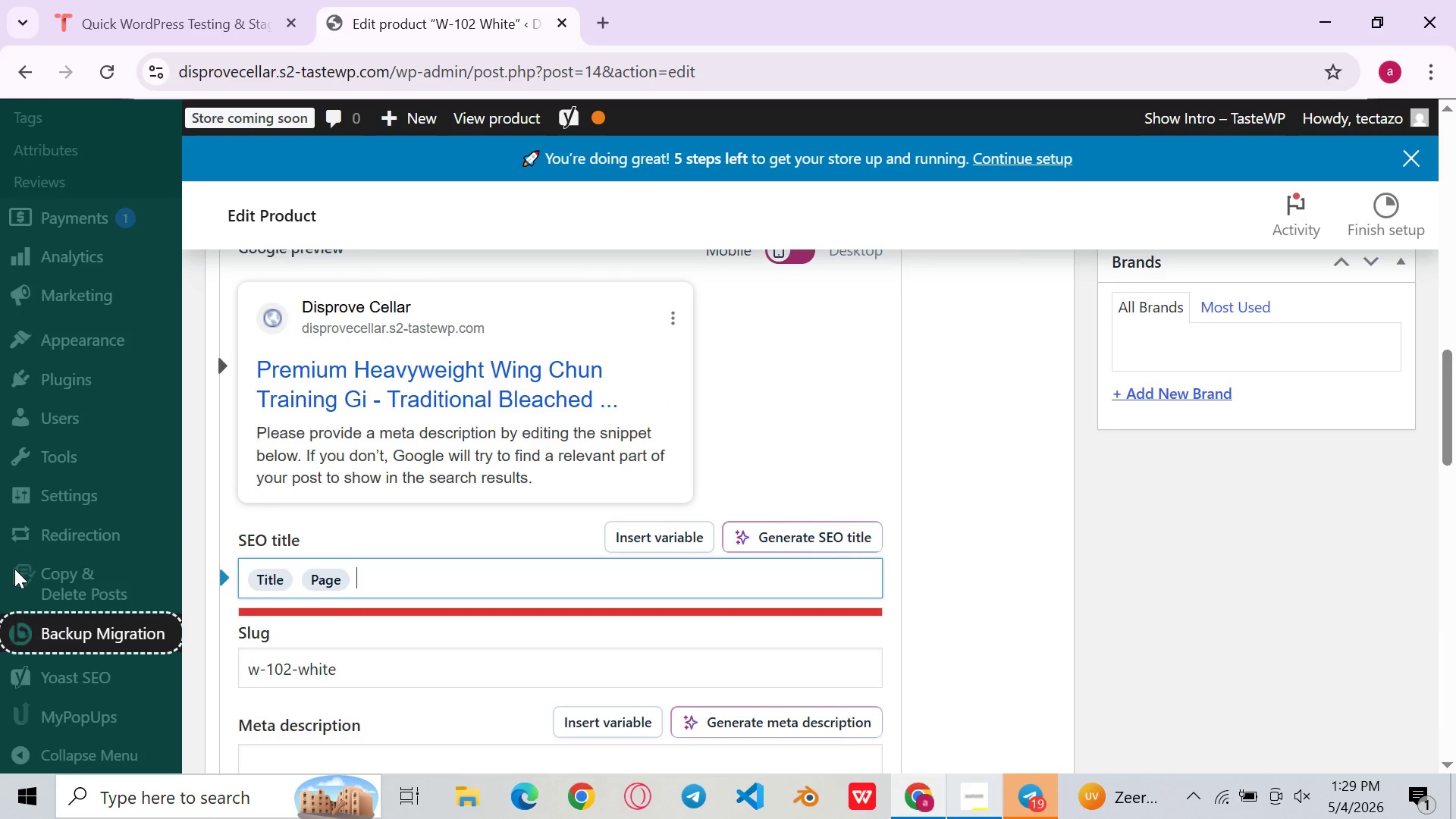 
key(Backspace)
 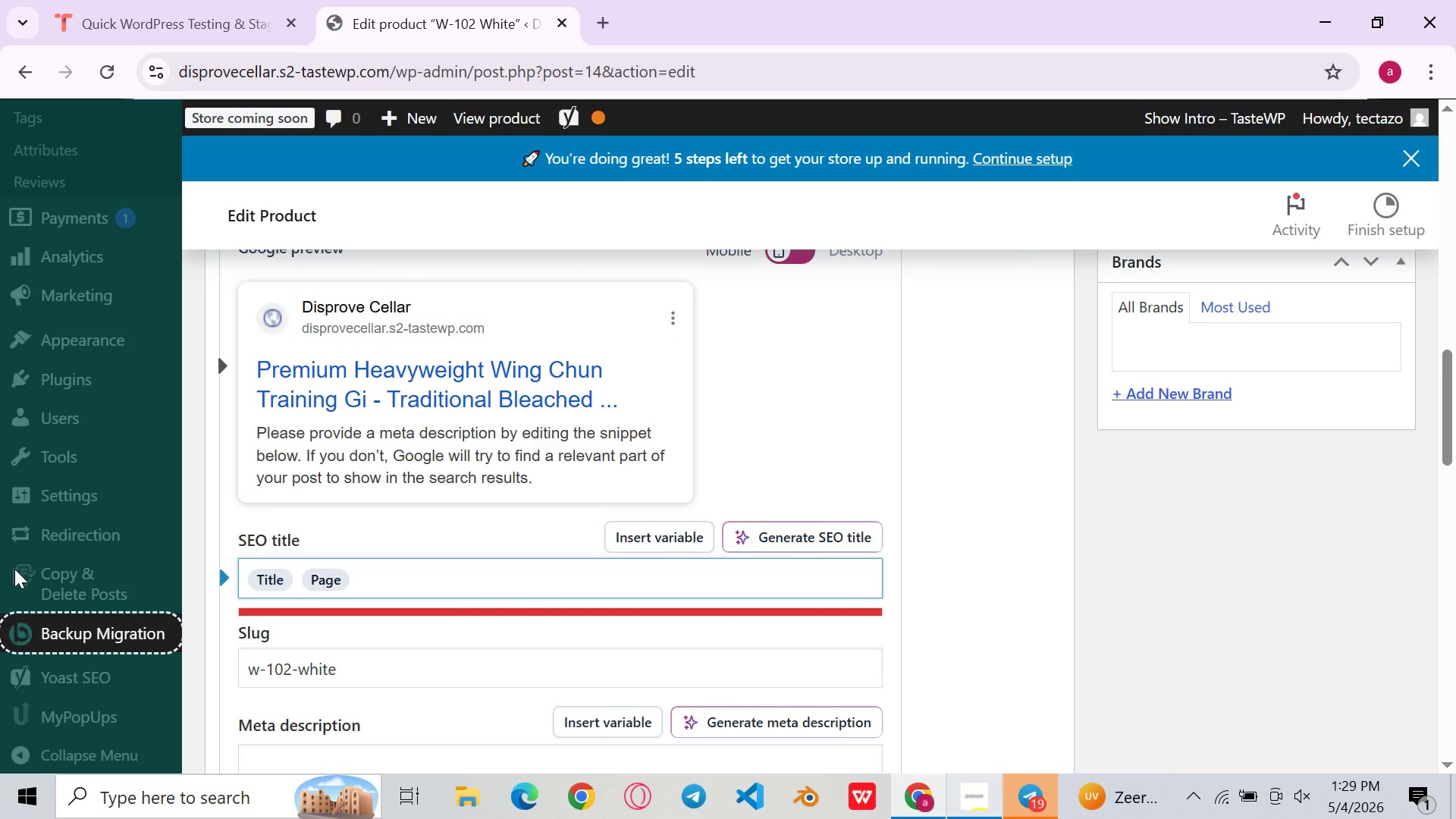 
key(Backspace)
 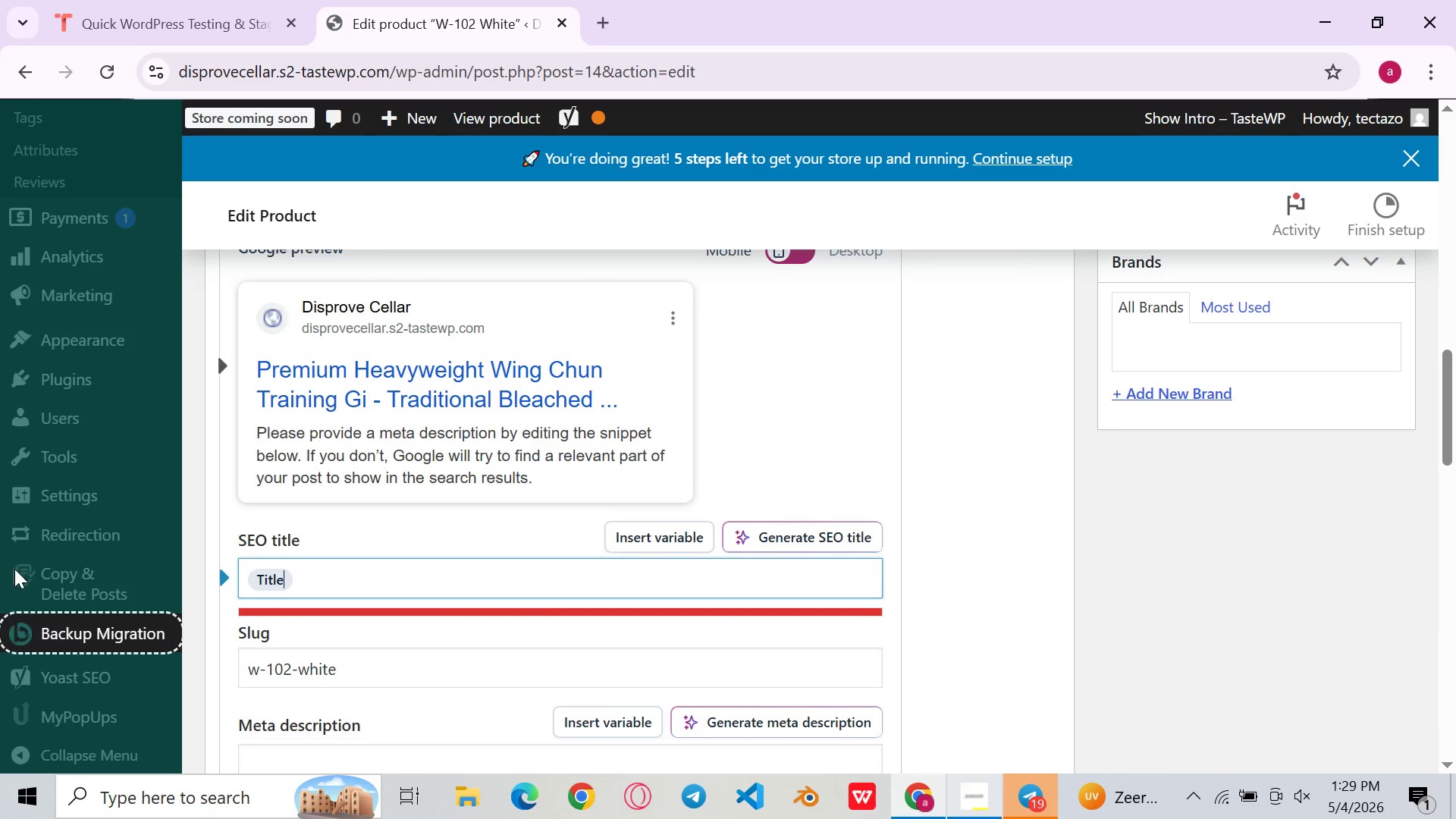 
key(Backspace)
 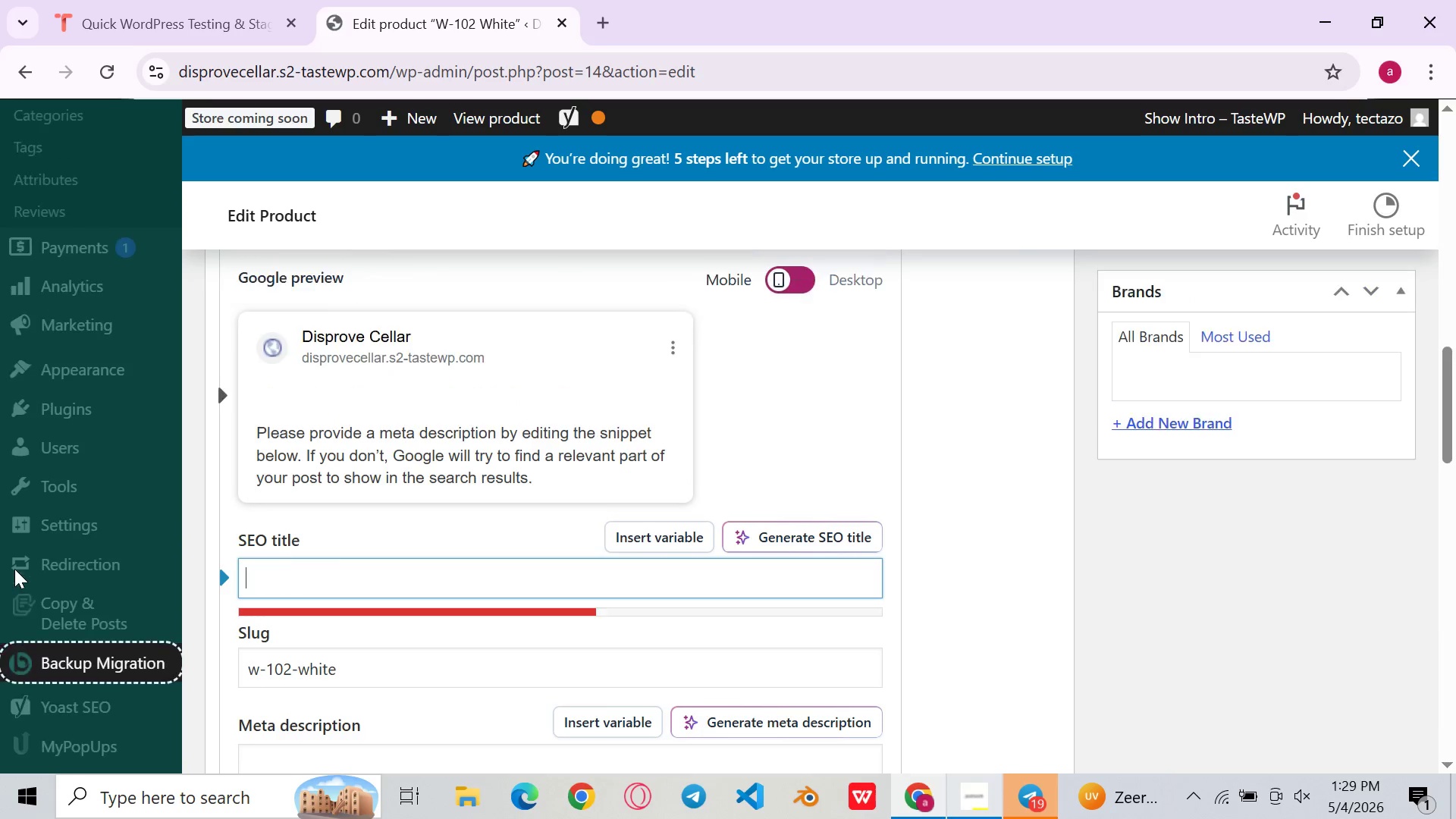 
key(Backspace)
 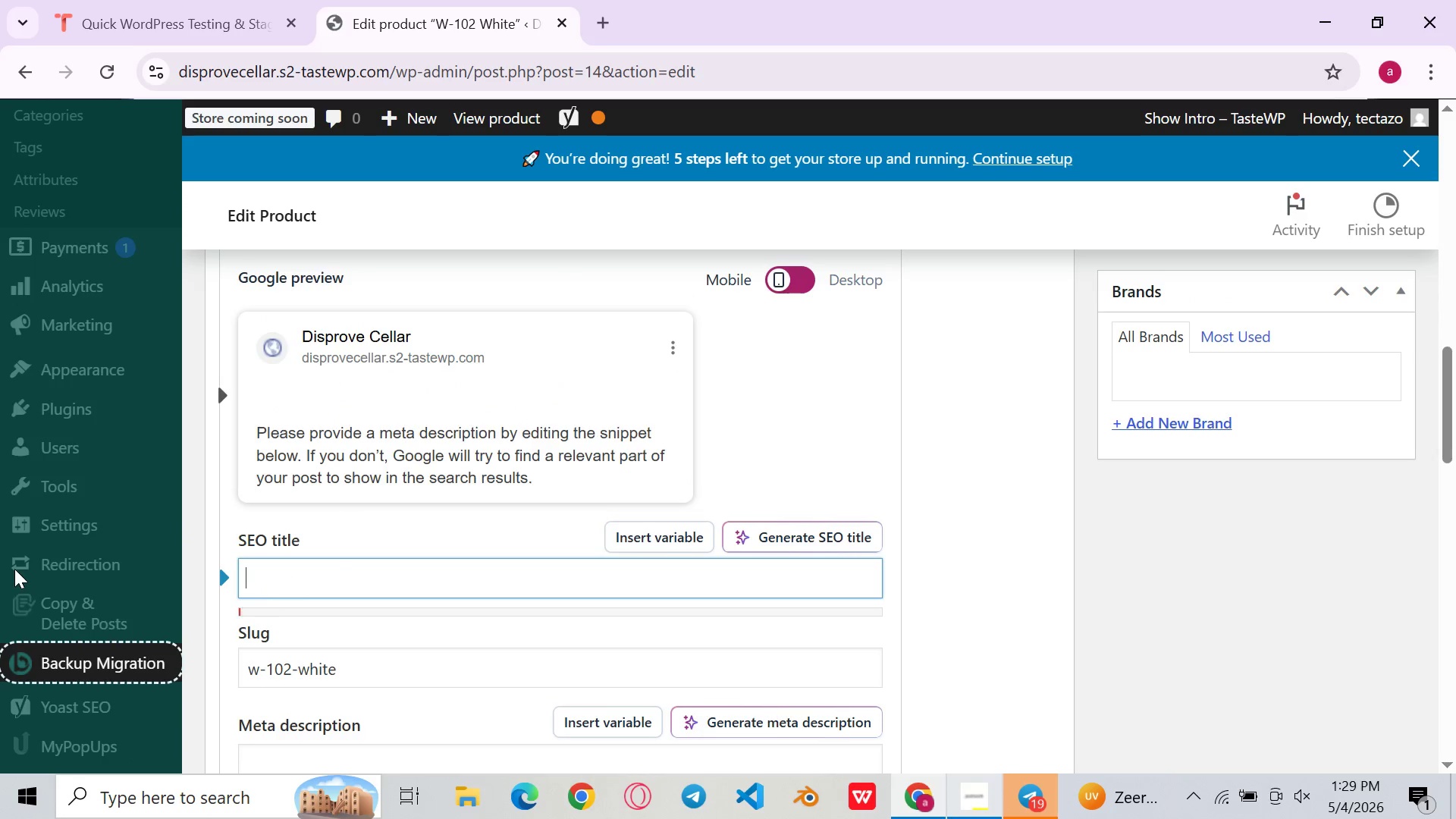 
key(Backspace)
 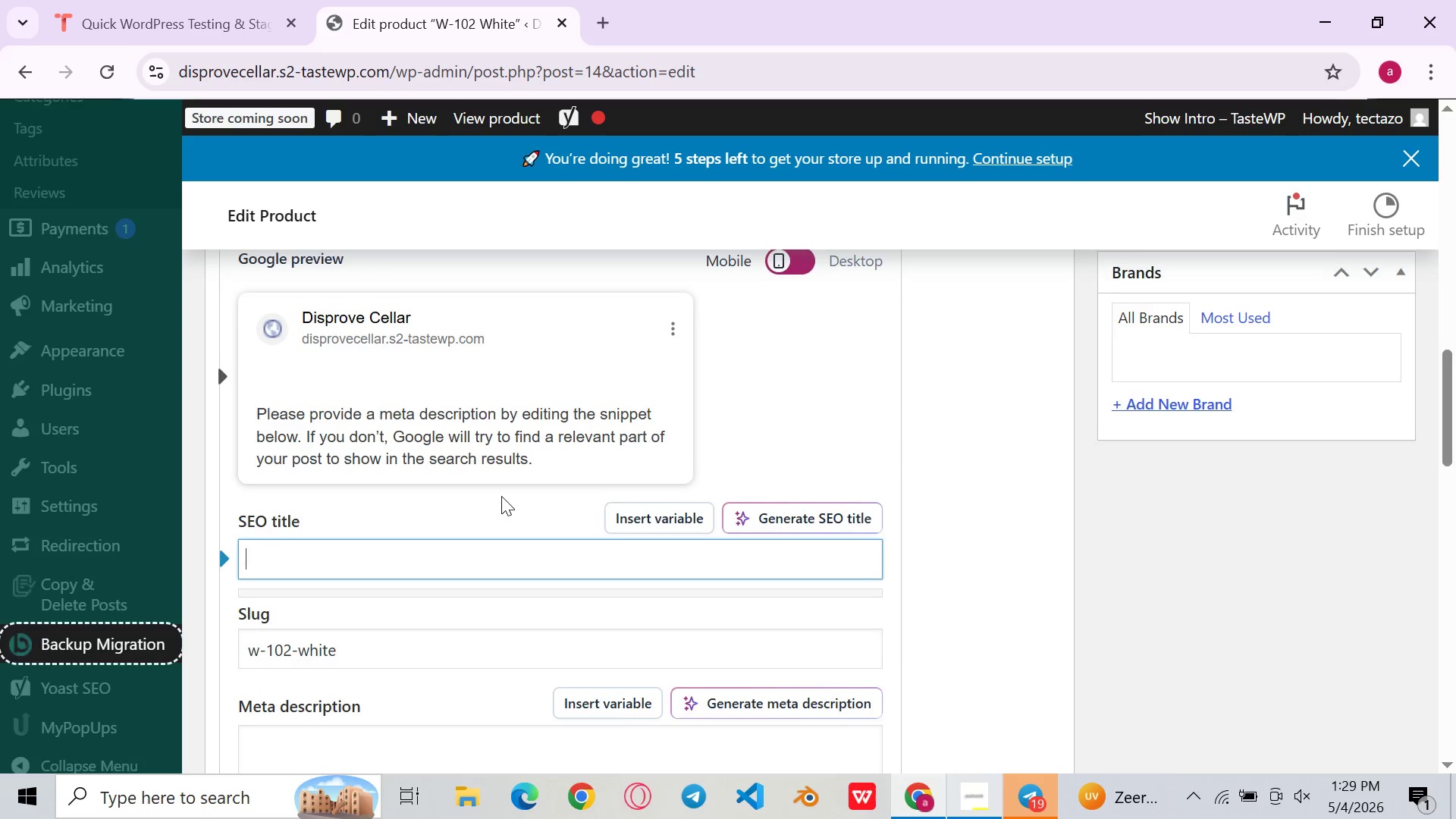 
wait(7.34)
 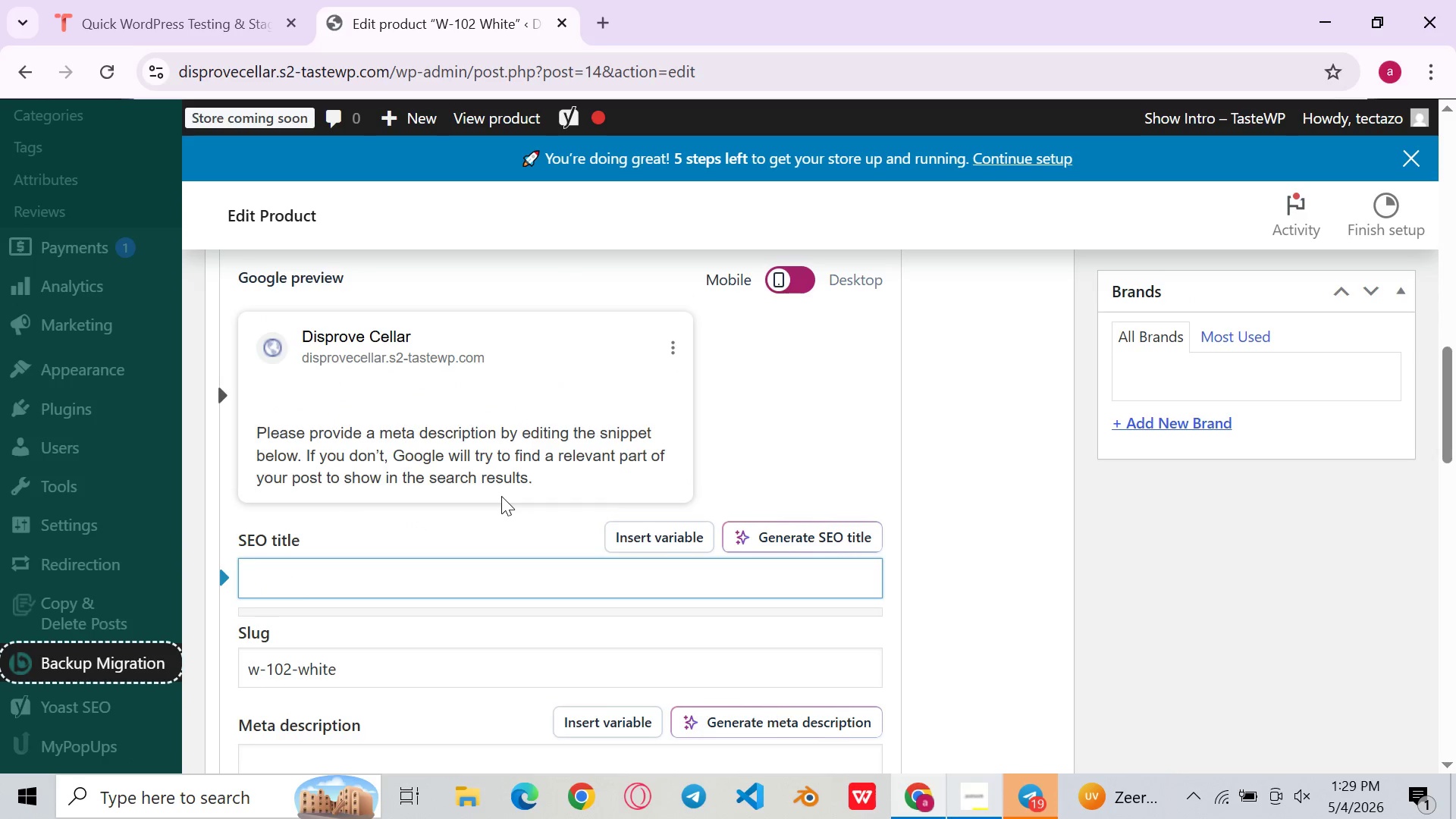 
left_click_drag(start_coordinate=[455, 526], to_coordinate=[195, 534])
 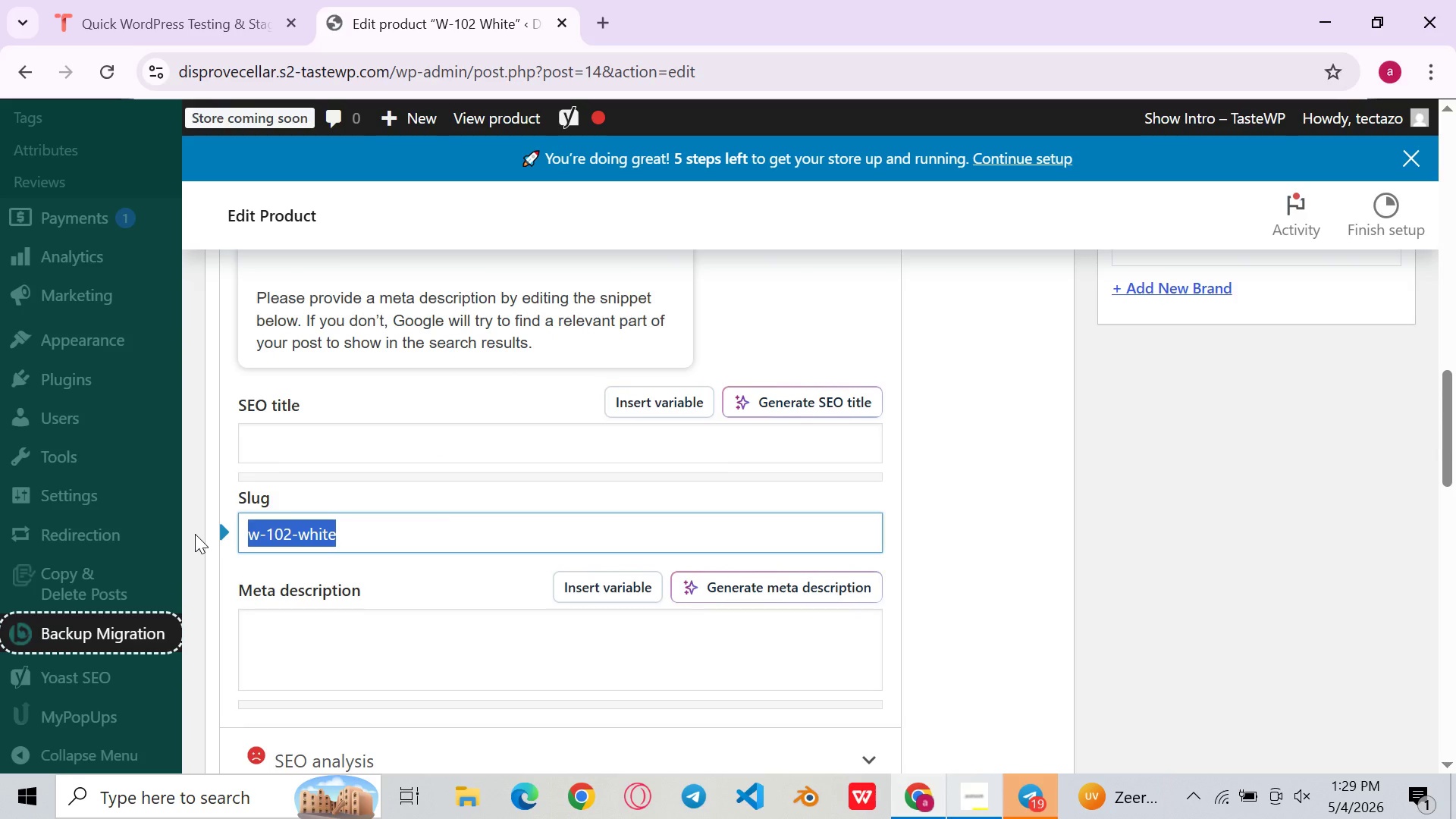 
key(Backspace)
 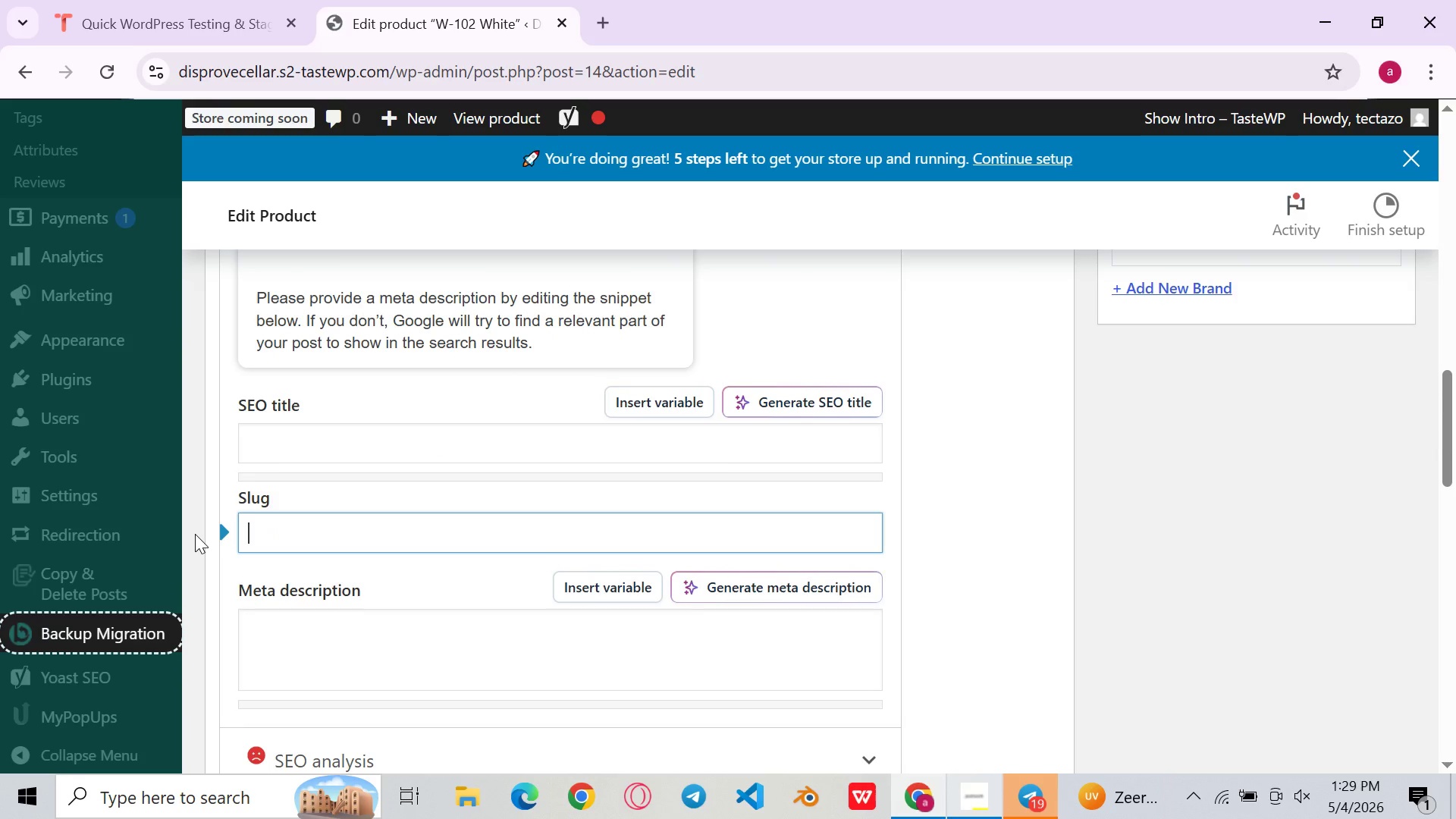 
key(Backspace)
 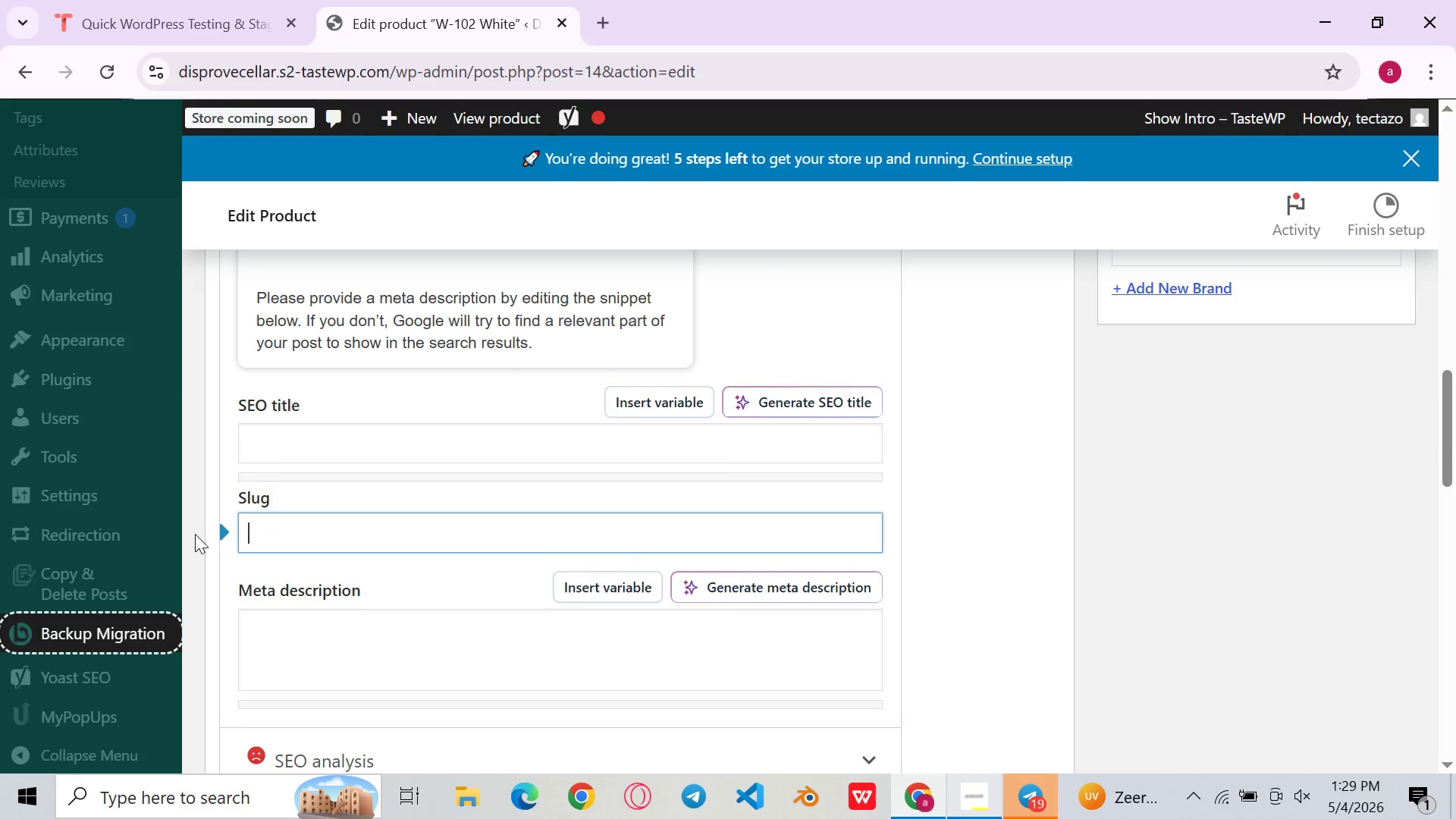 
key(Backspace)
 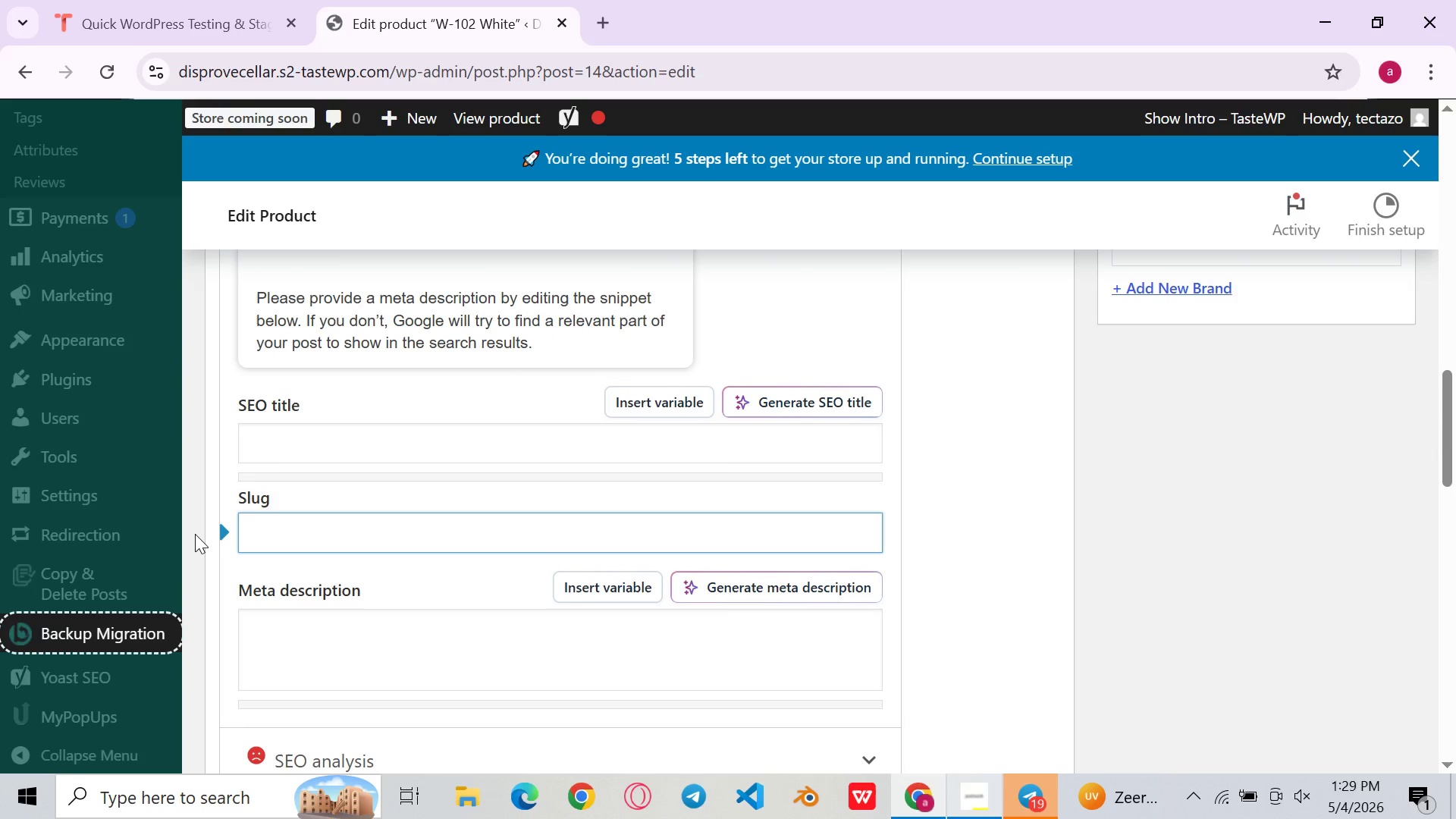 
key(Backspace)
 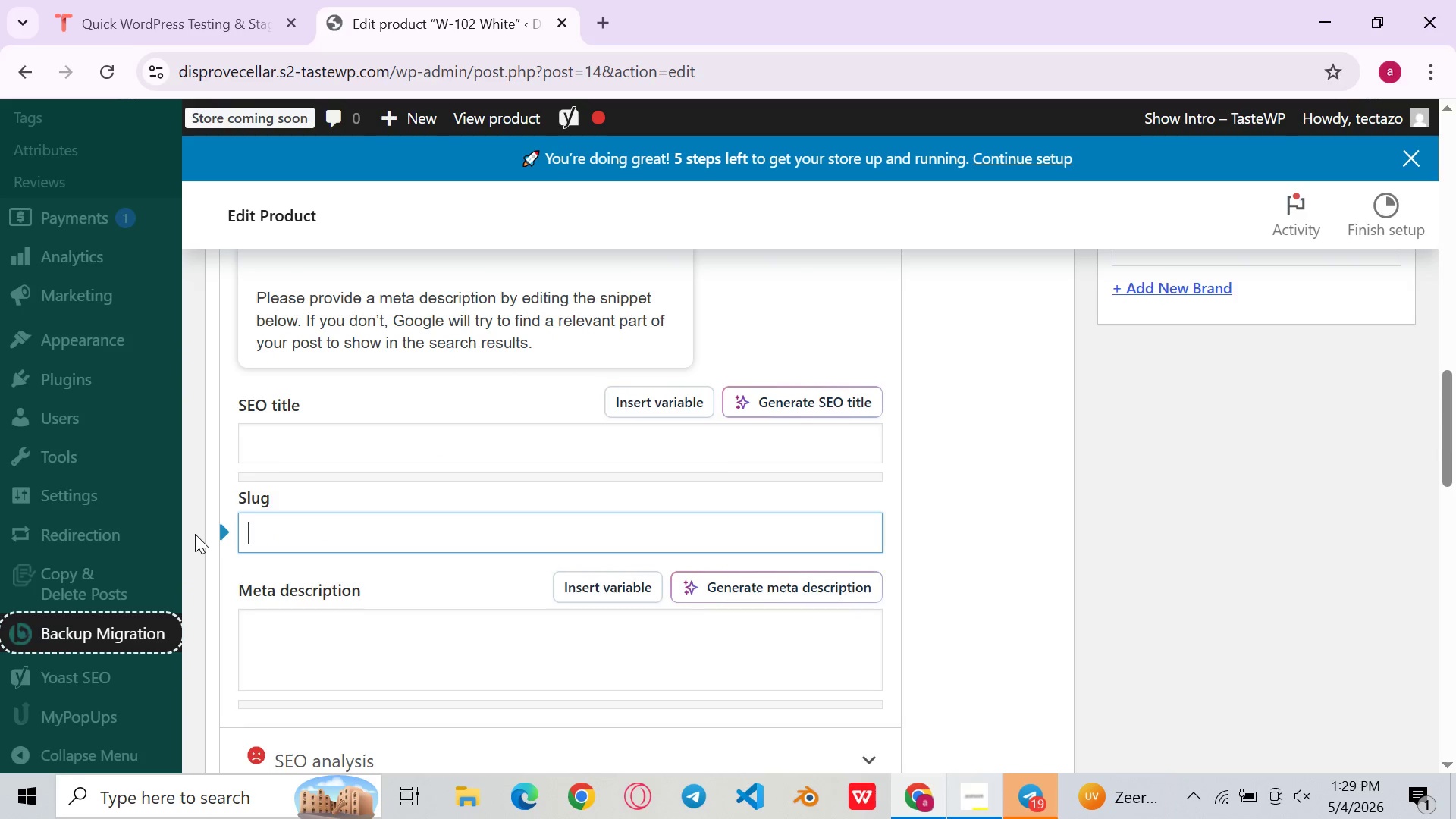 
left_click([195, 534])
 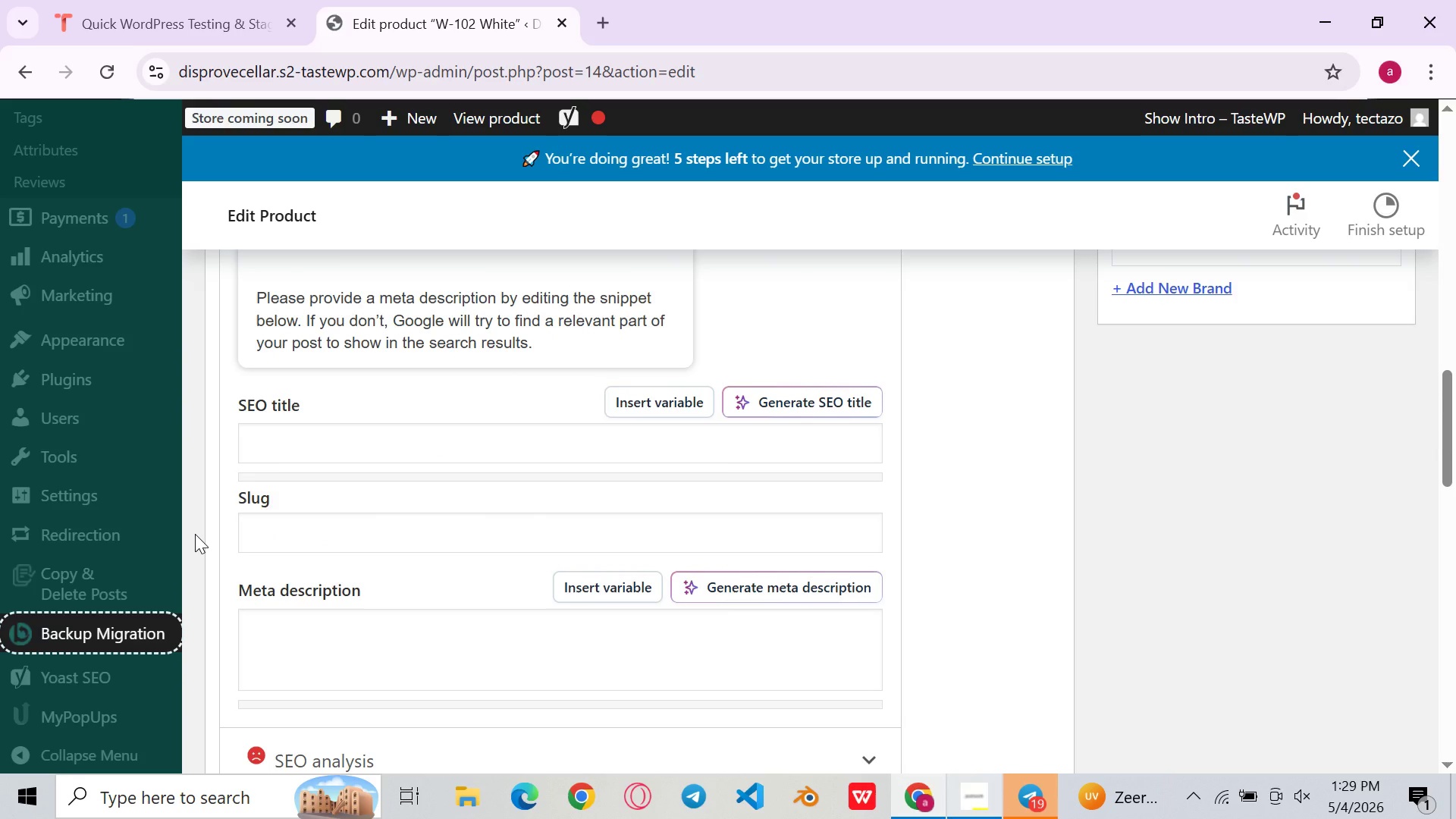 
type(pre)
 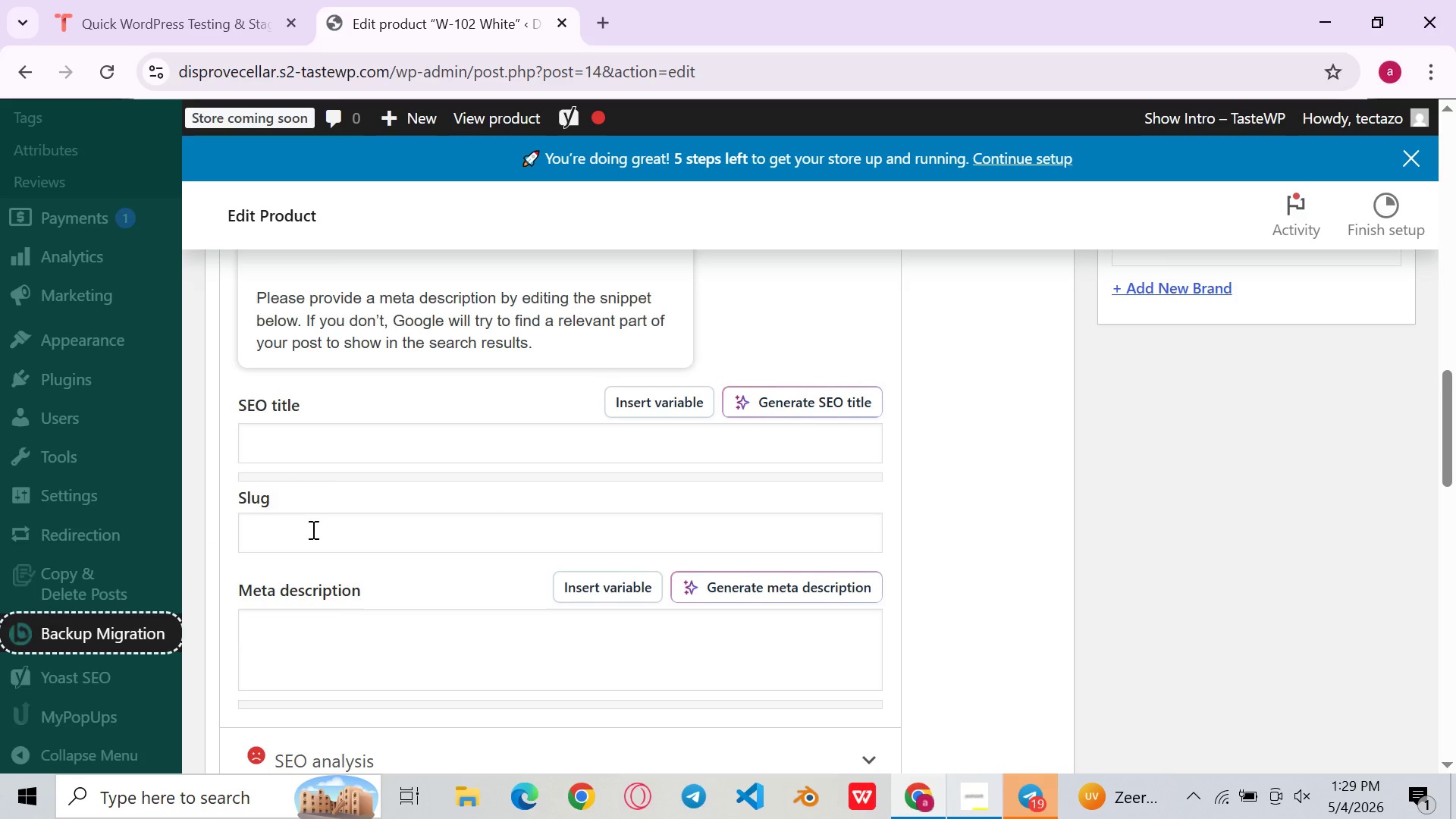 
left_click([317, 531])
 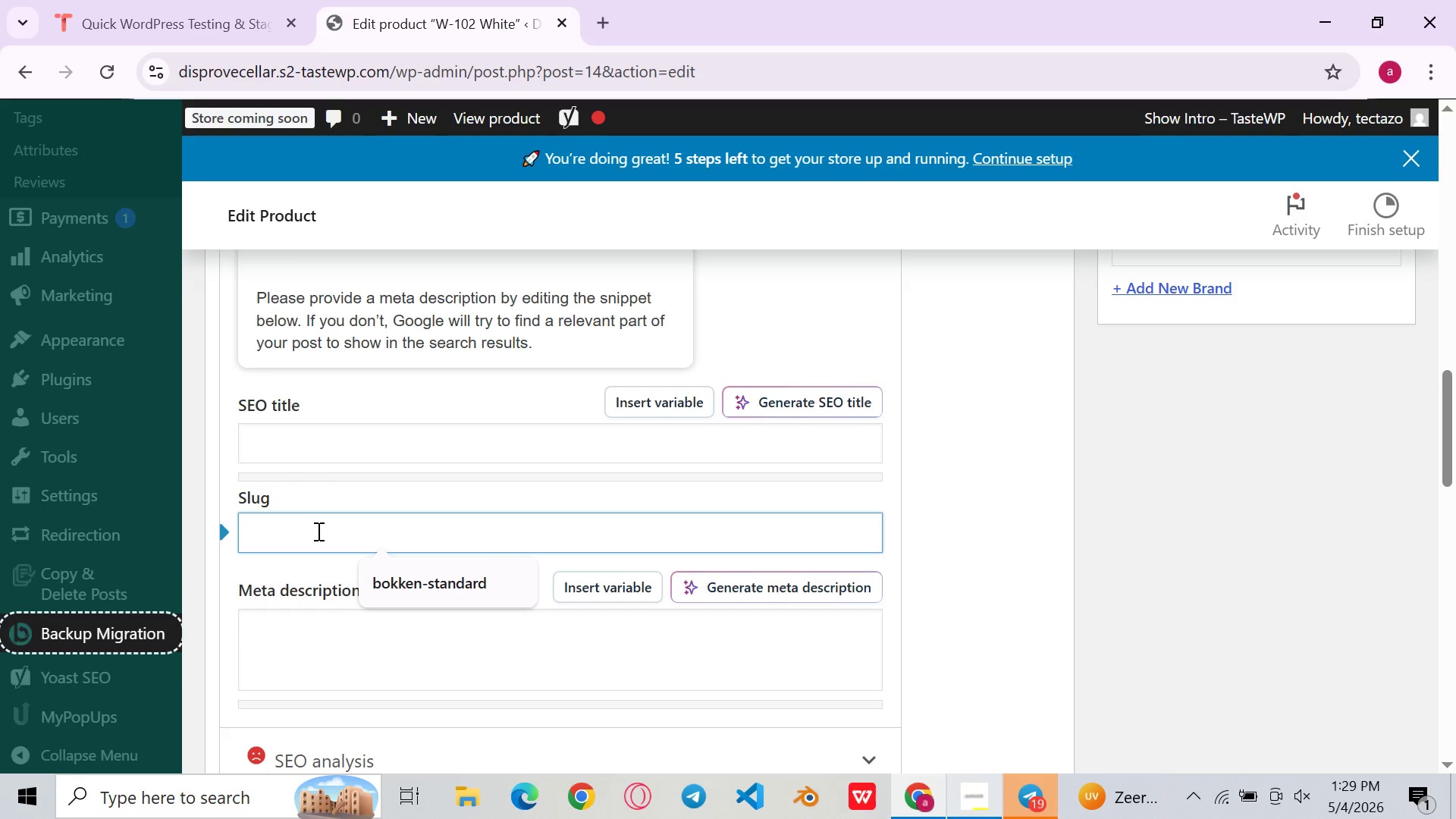 
type(preio)
key(Backspace)
key(Backspace)
type(mium )
key(Backspace)
type(-heavyweight-wing-chun )
key(Backspace)
type(-gi-white-cotton-uniform)
 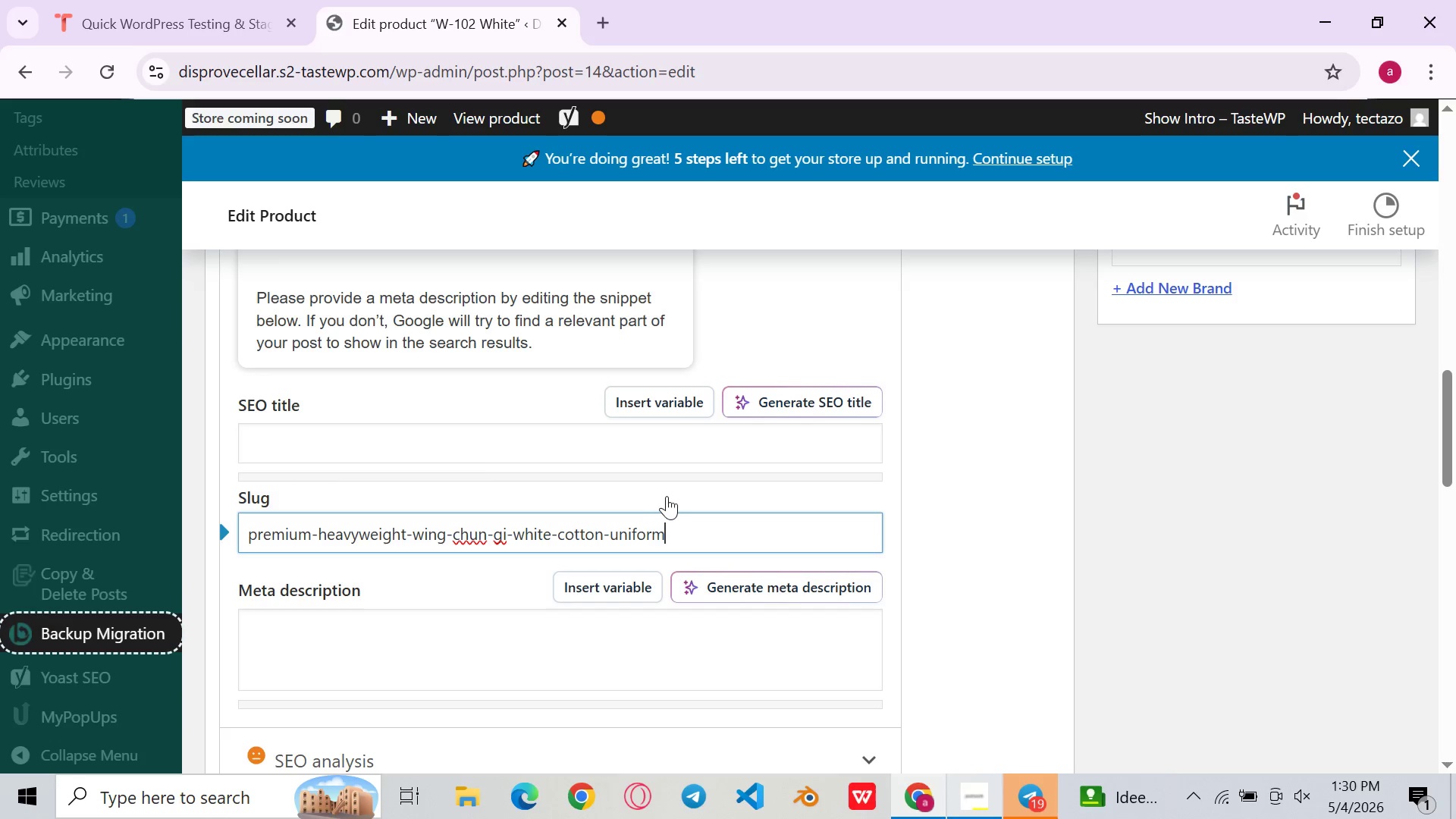 
left_click([708, 525])
 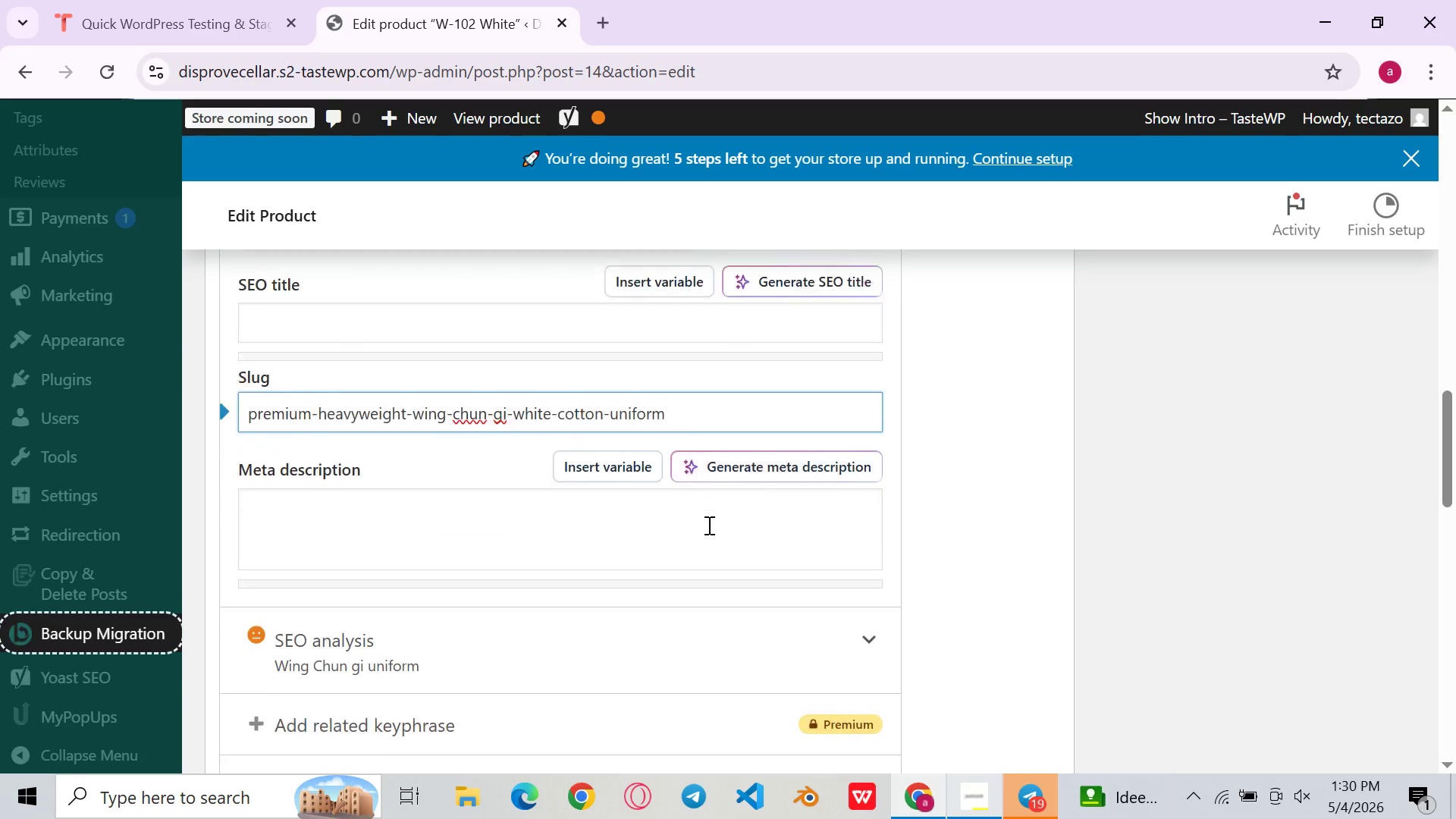 
left_click([675, 519])
 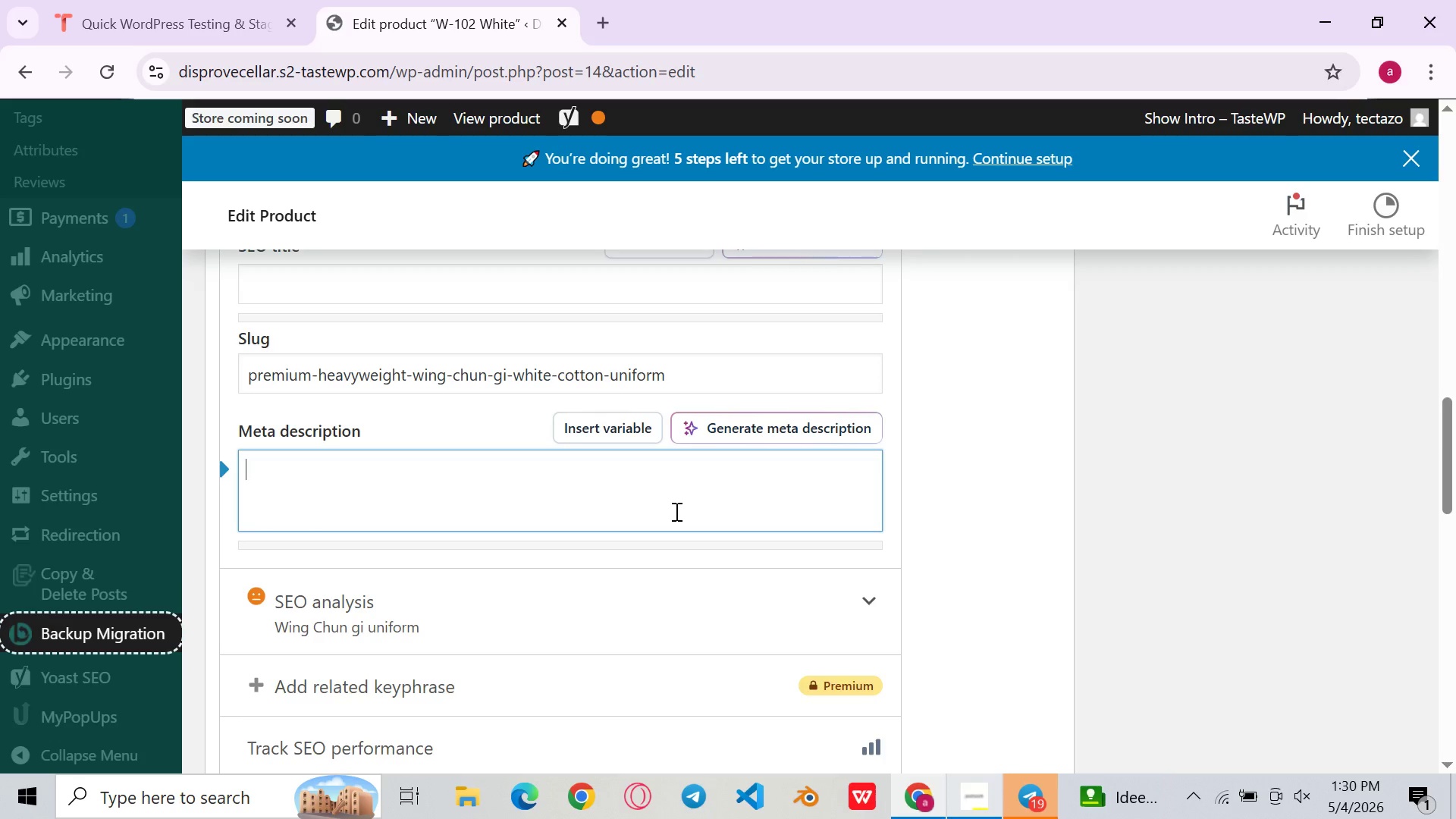 
wait(7.62)
 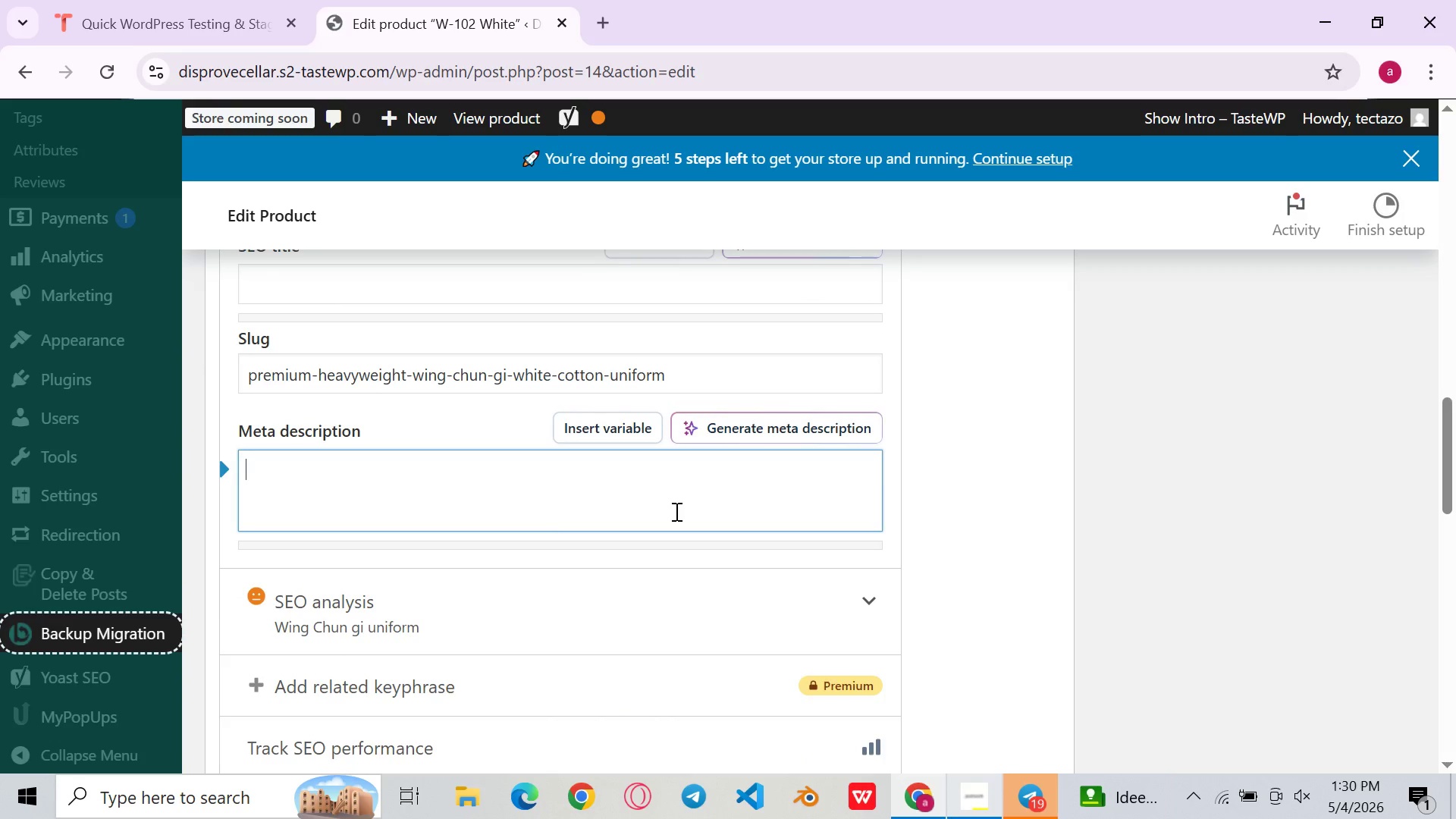 
type(Shop our Heavyweight Wu)
key(Backspace)
type(ing Chun Gi in bleached white cotton - built for chi sao )
key(Backspace)
type(, forms and daily traing )
key(Backspace)
key(Backspace)
type(ing )
key(Backspace)
type(. Traditional and reinforced)
 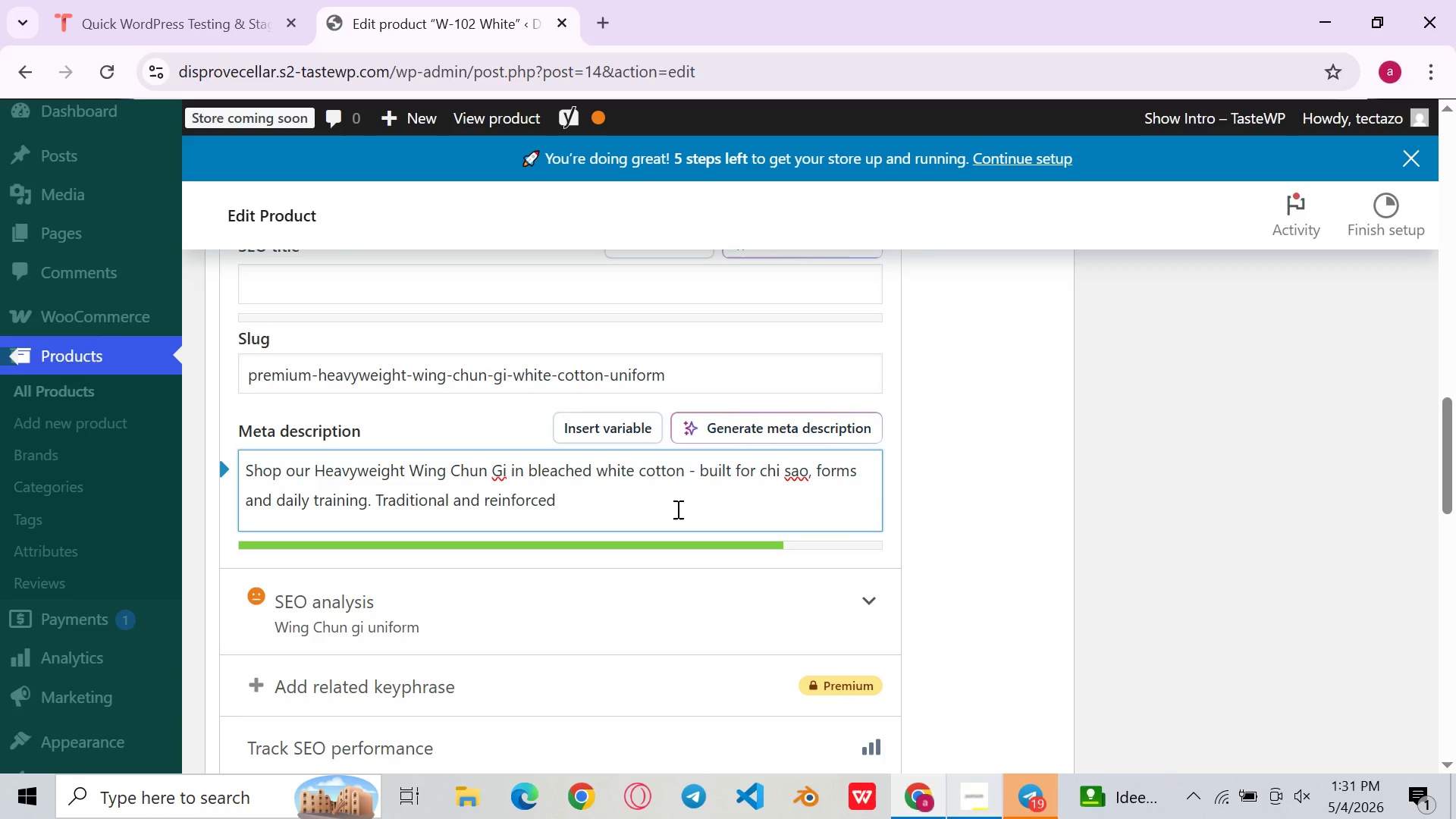 
type( seams)
 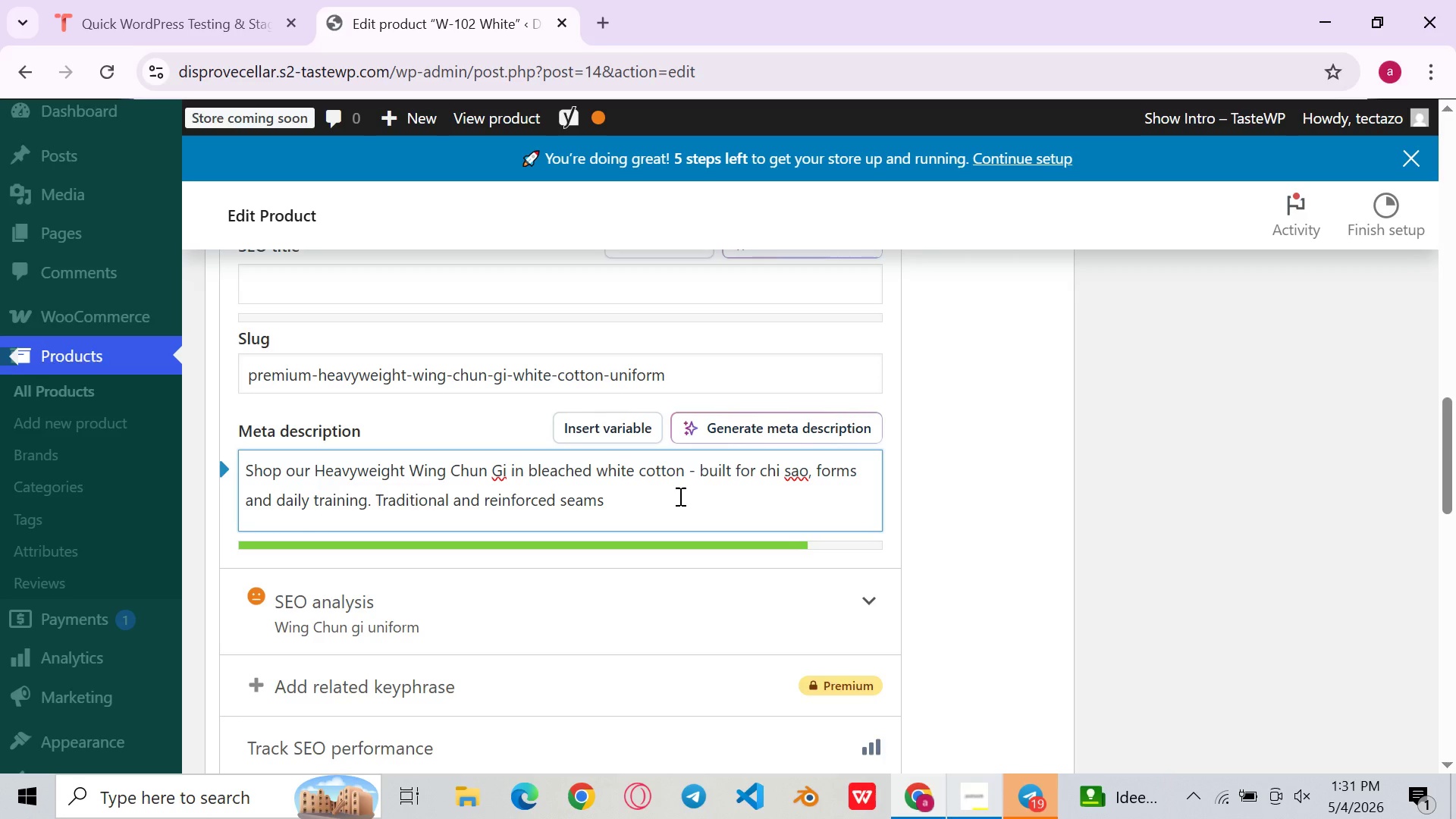 
wait(10.0)
 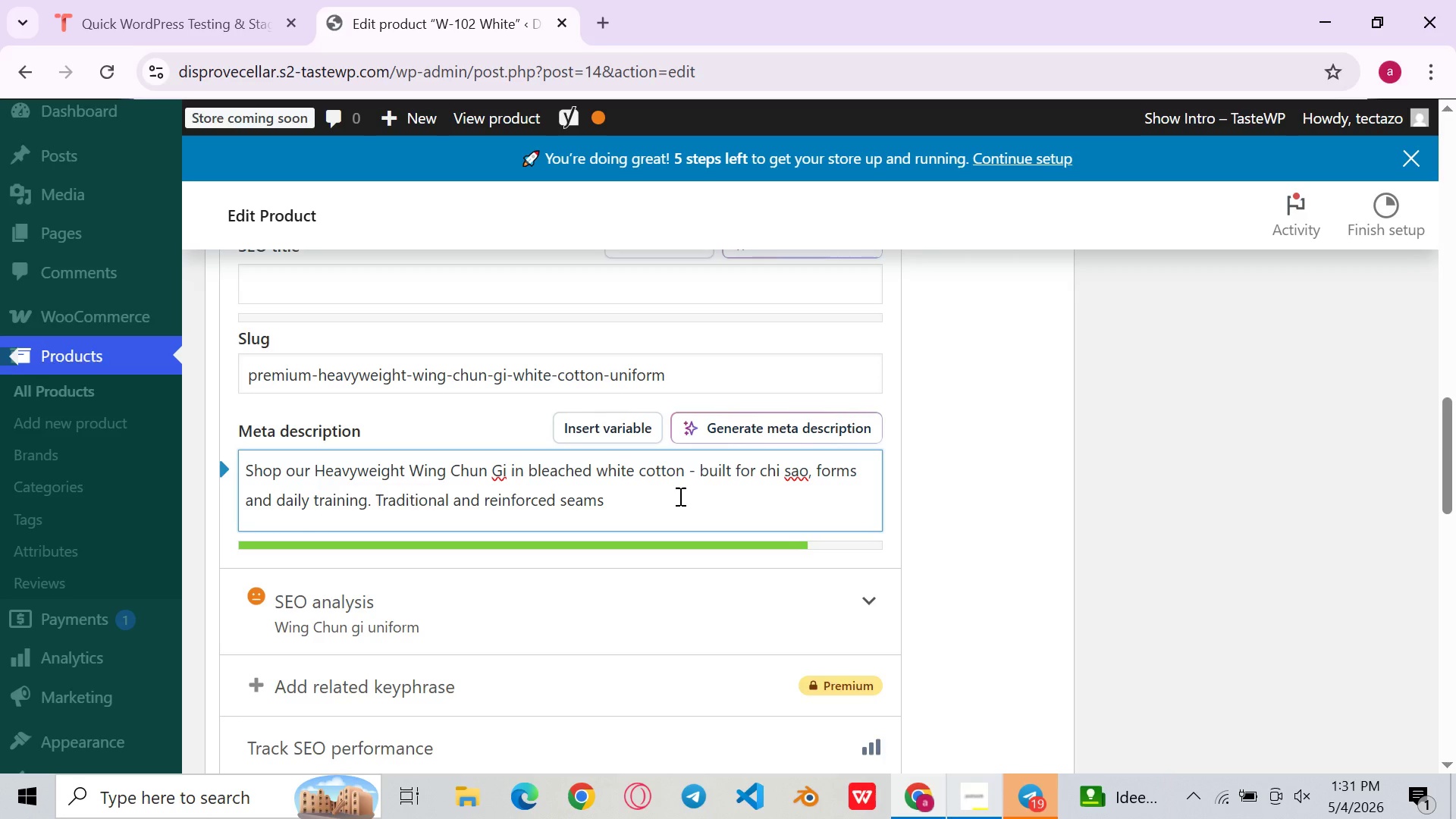 
left_click([366, 350])
 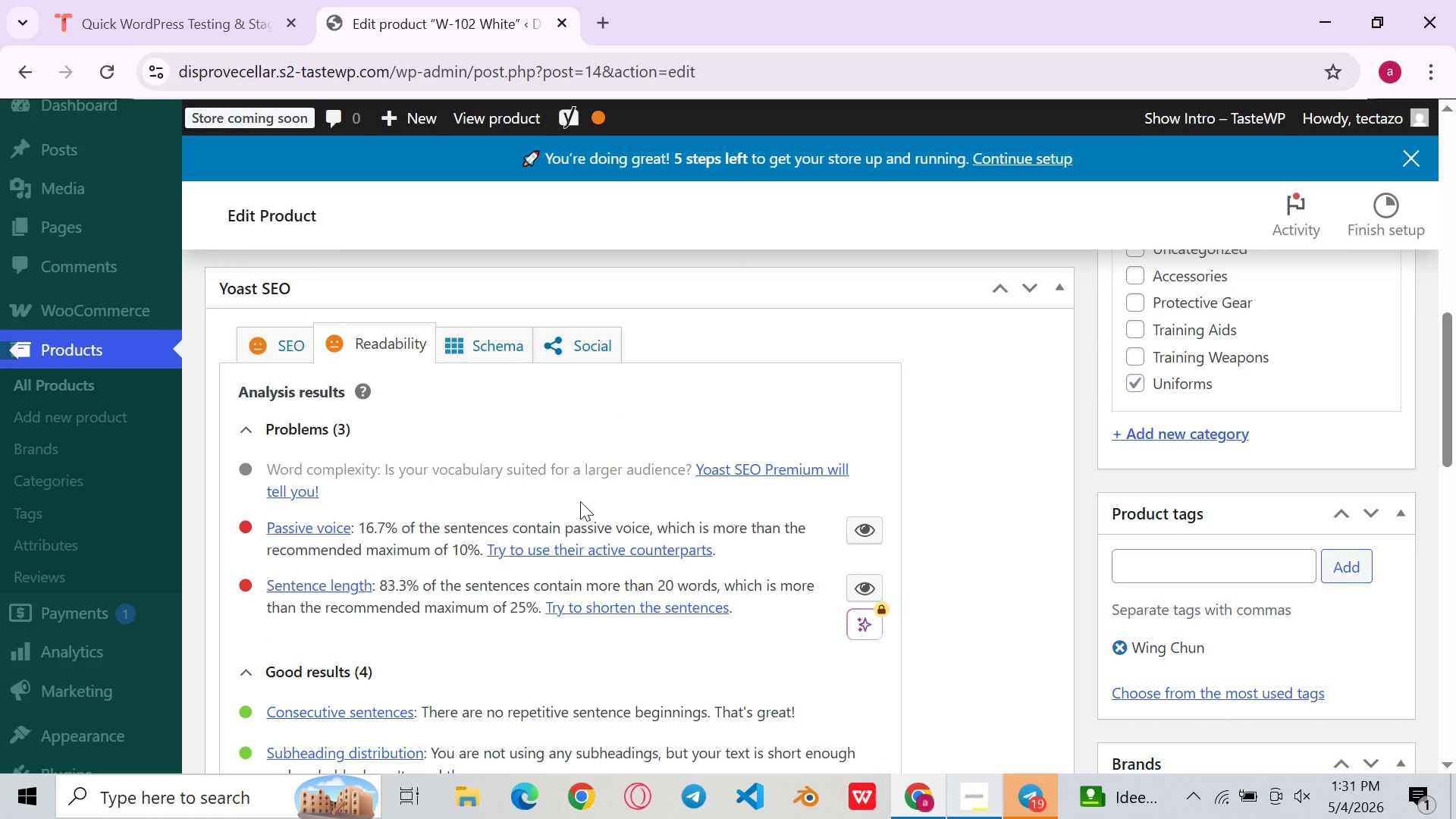 
wait(10.23)
 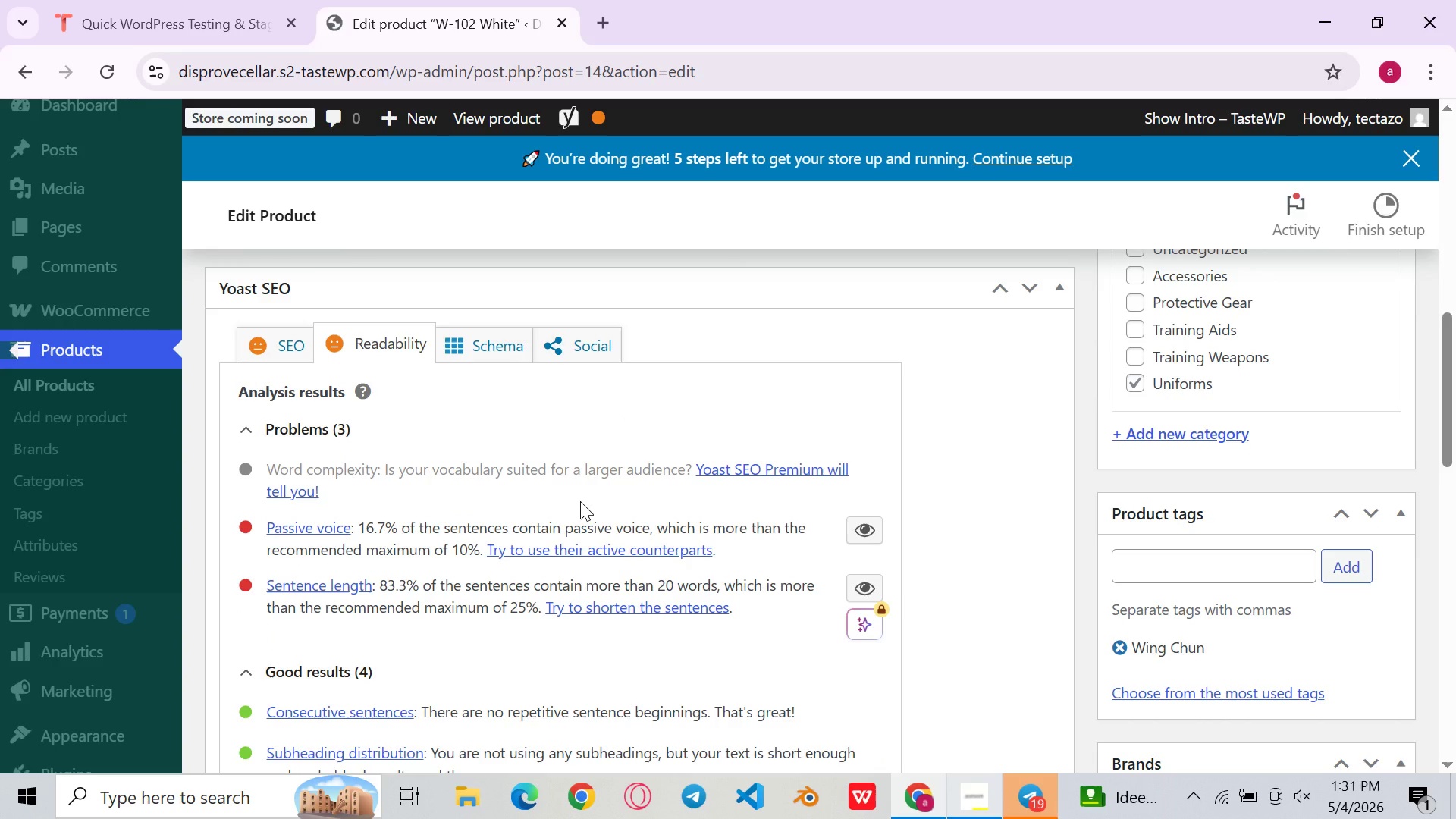 
left_click([626, 445])
 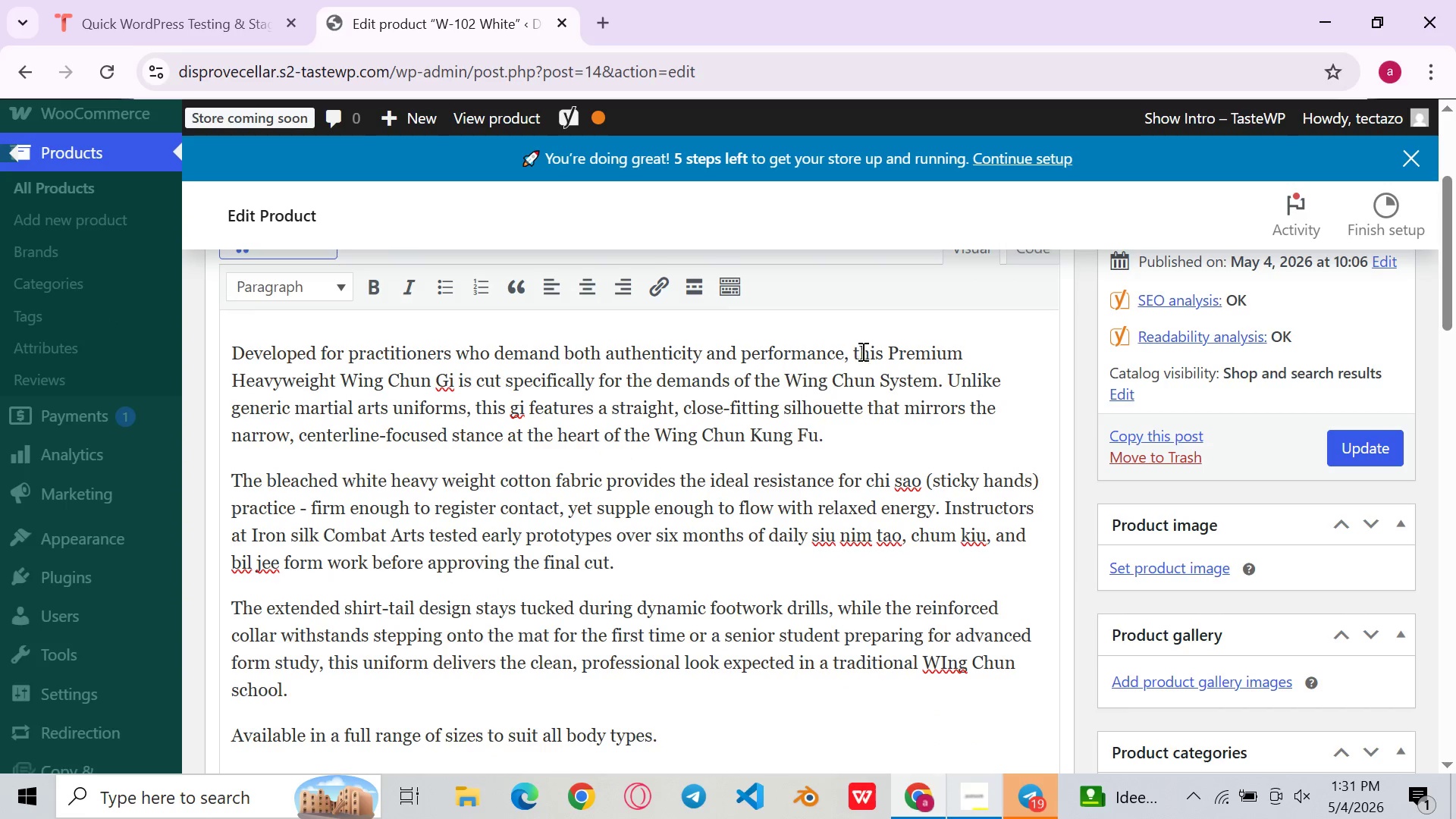 
left_click([848, 356])
 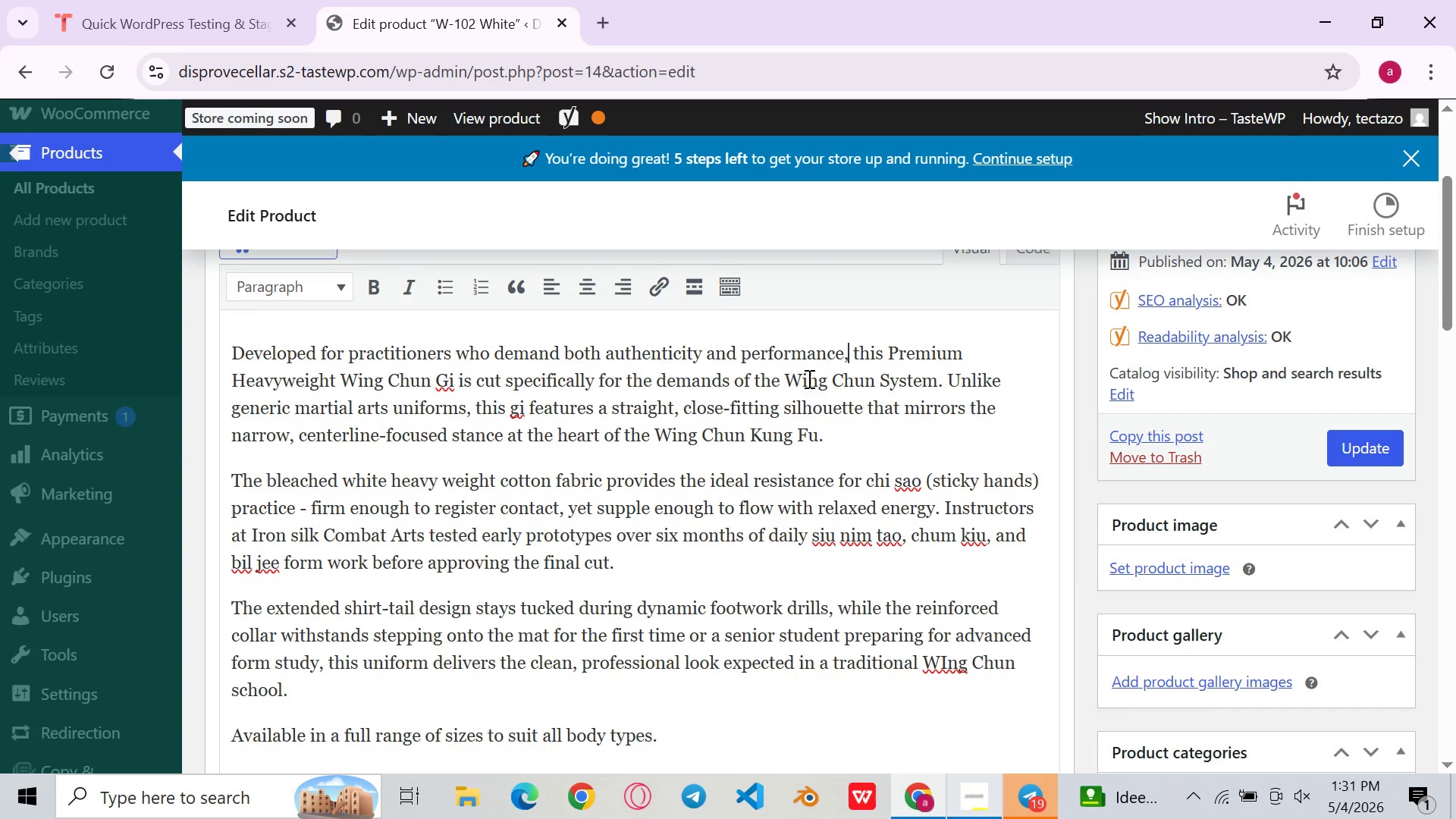 
left_click([795, 386])
 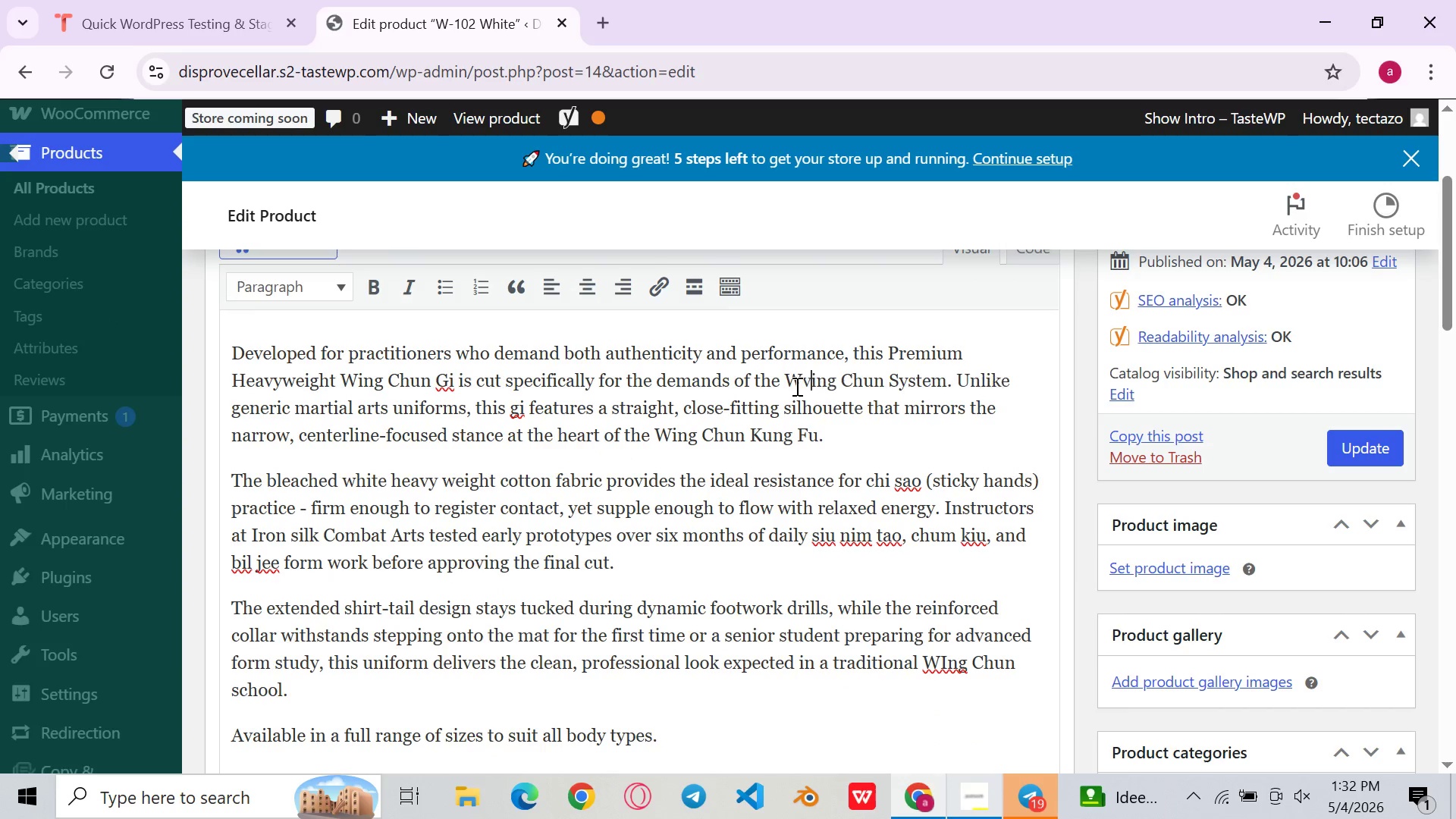 
key(V)
 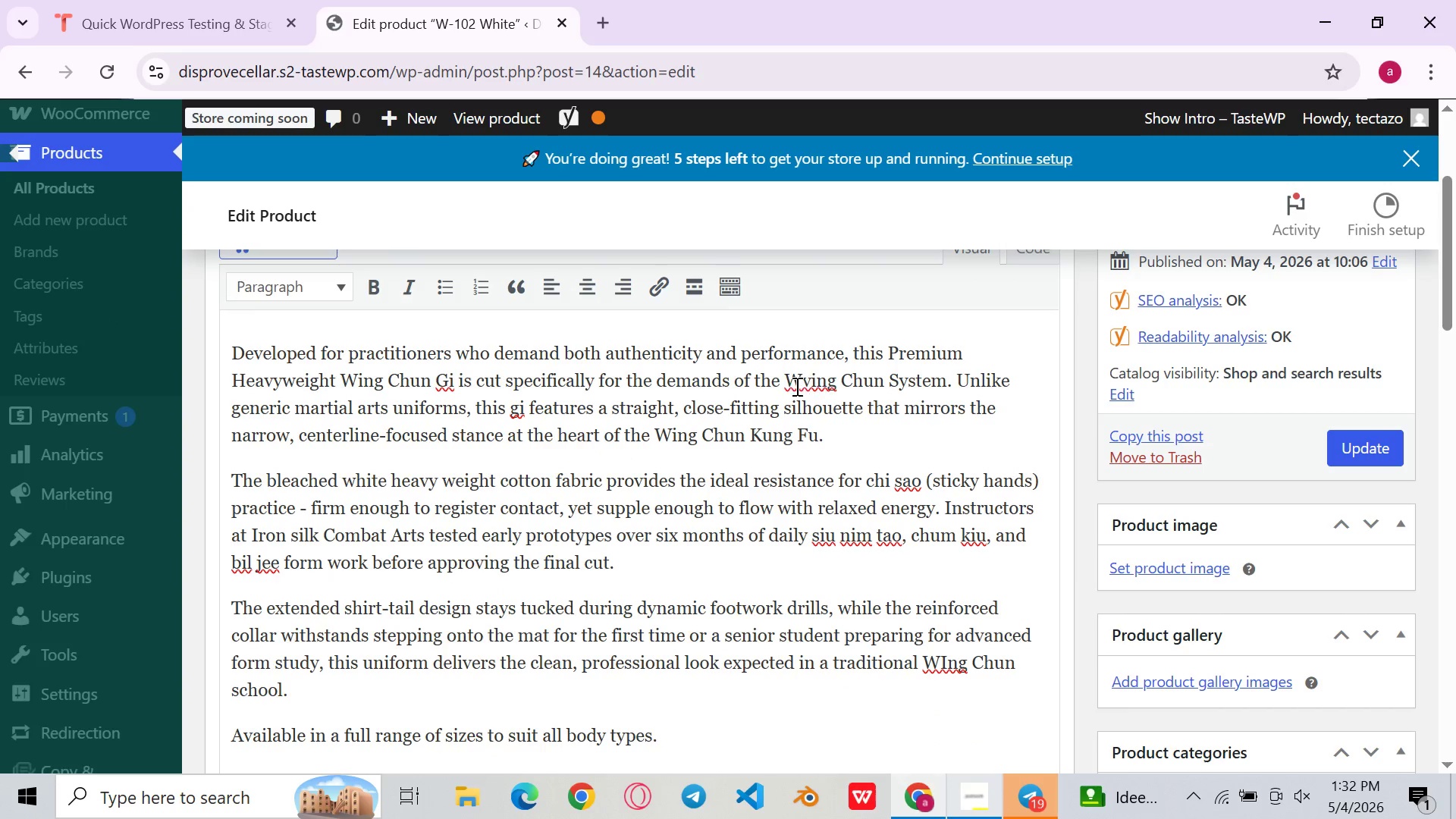 
key(Control+Z)
 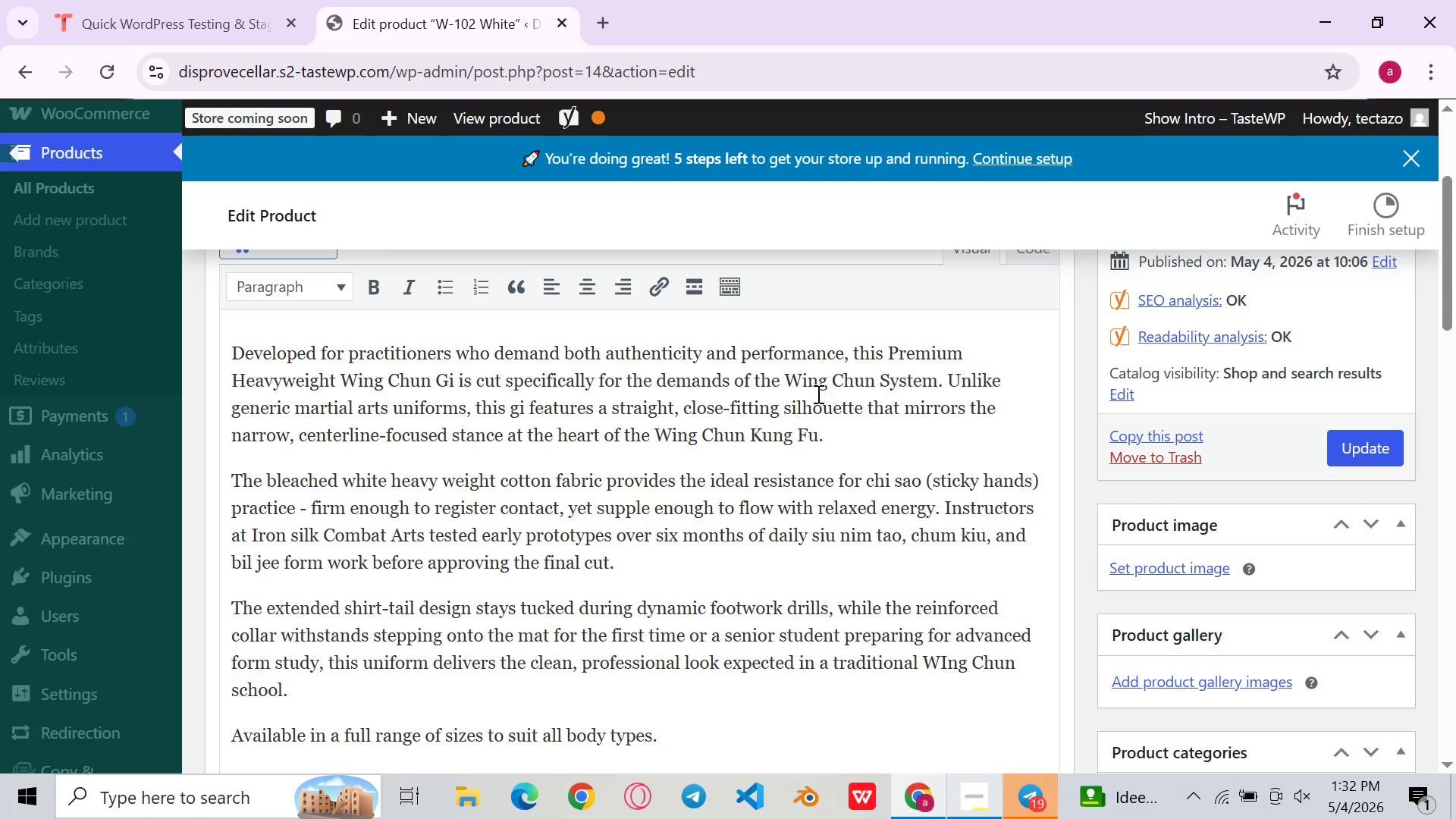 
left_click([817, 394])
 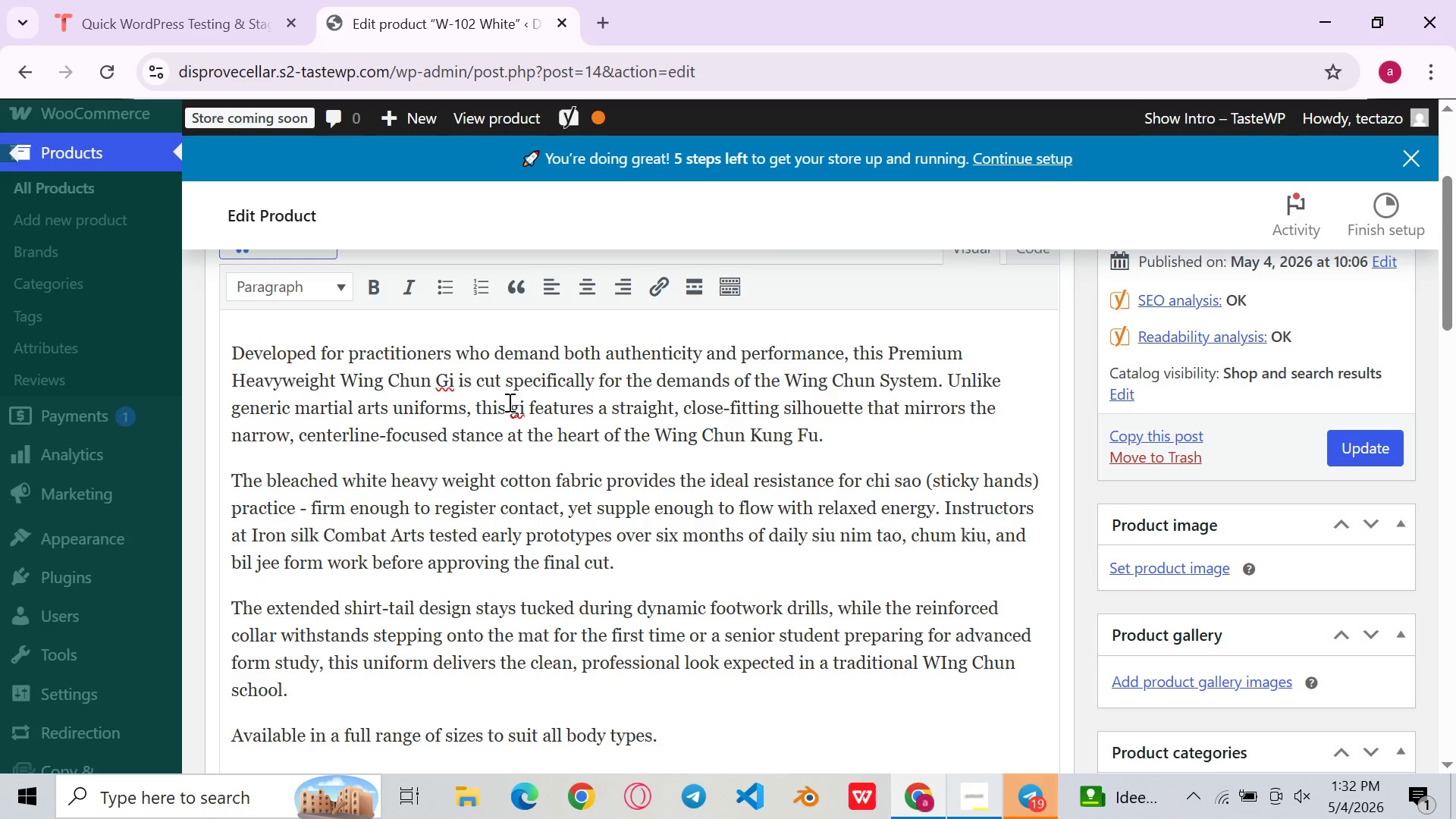 
left_click([468, 415])
 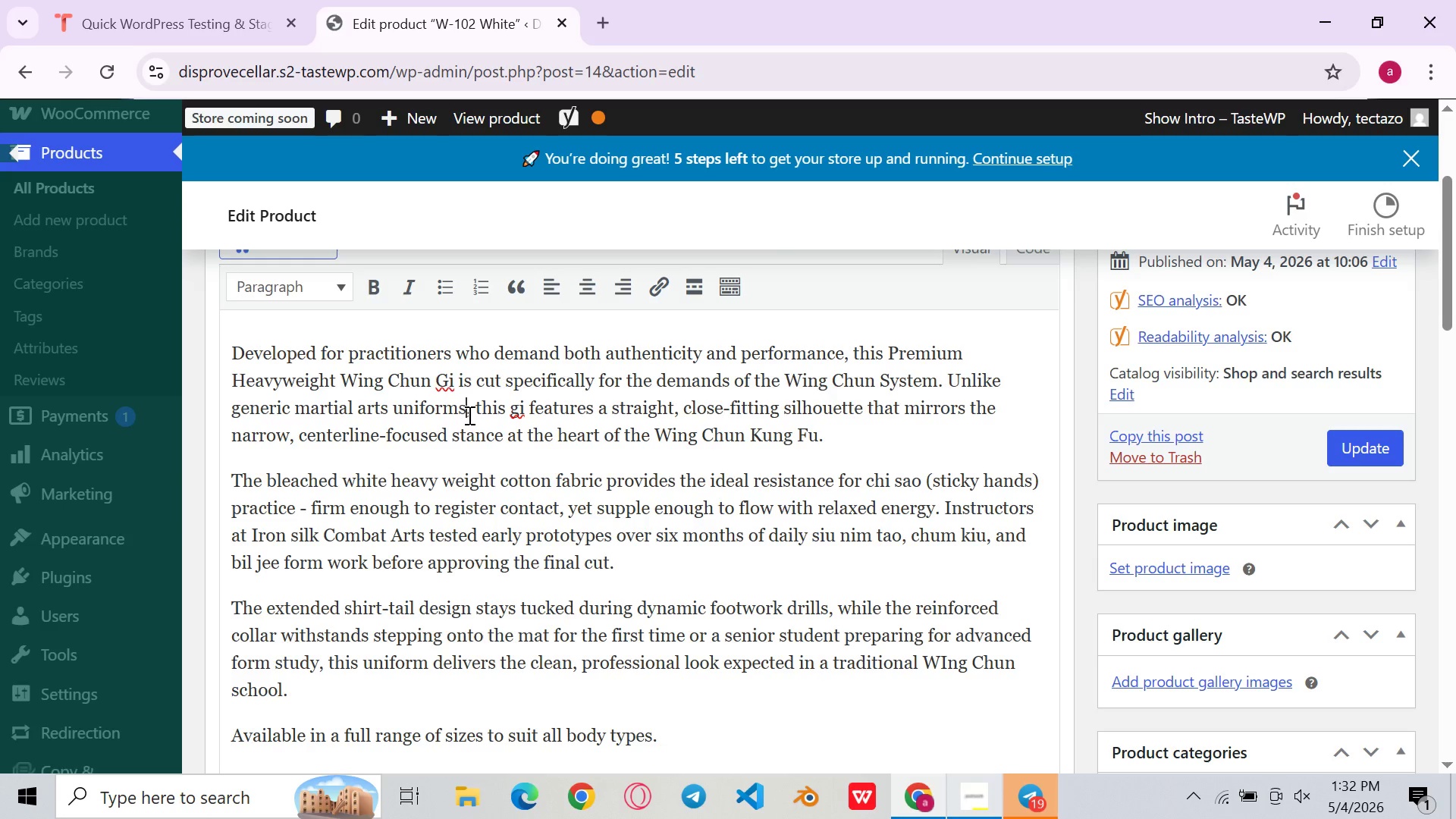 
key(ArrowRight)
 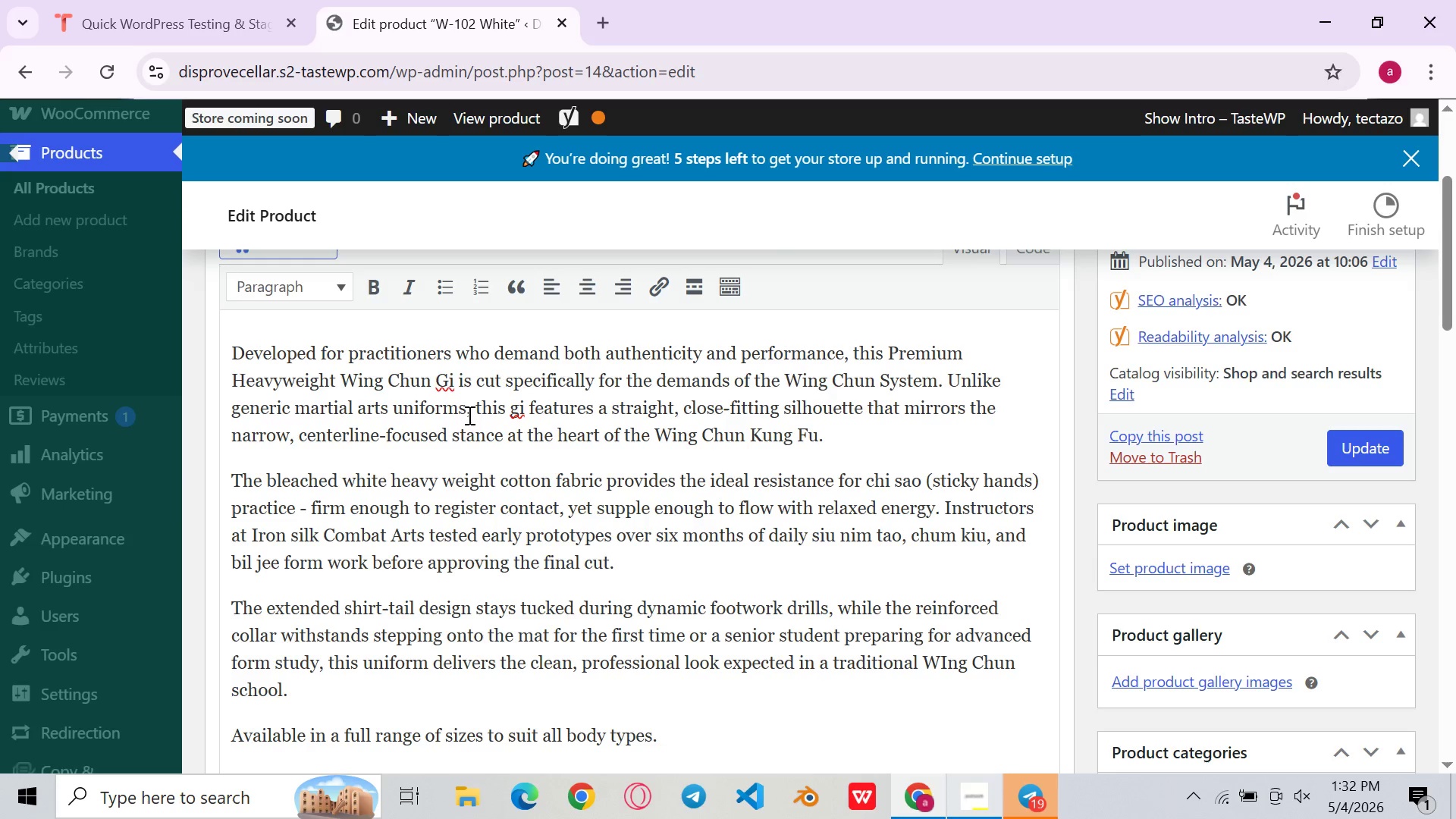 
key(Backspace)
 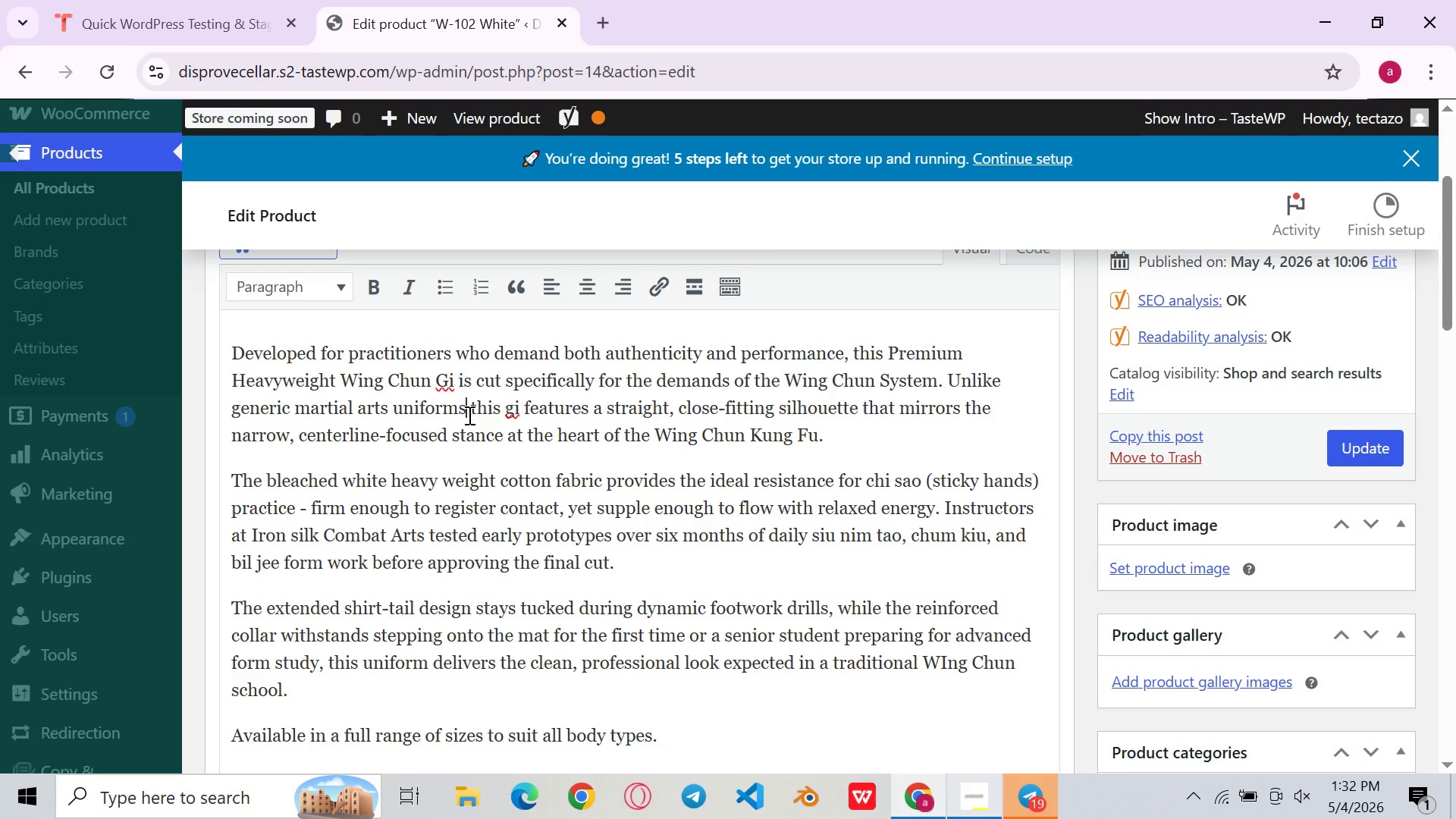 
key(Shift+ShiftLeft)
 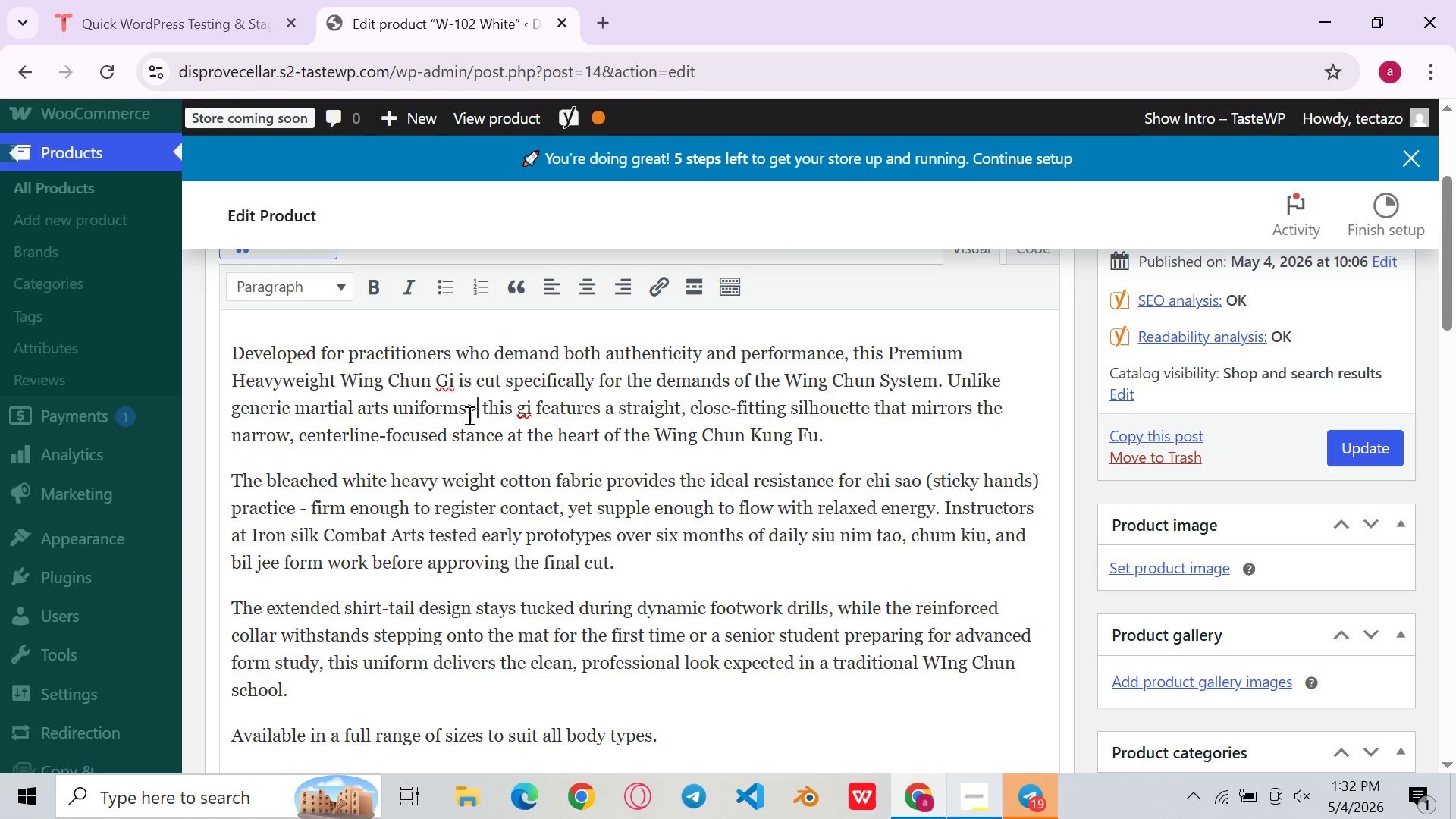 
key(Shift+Period)
 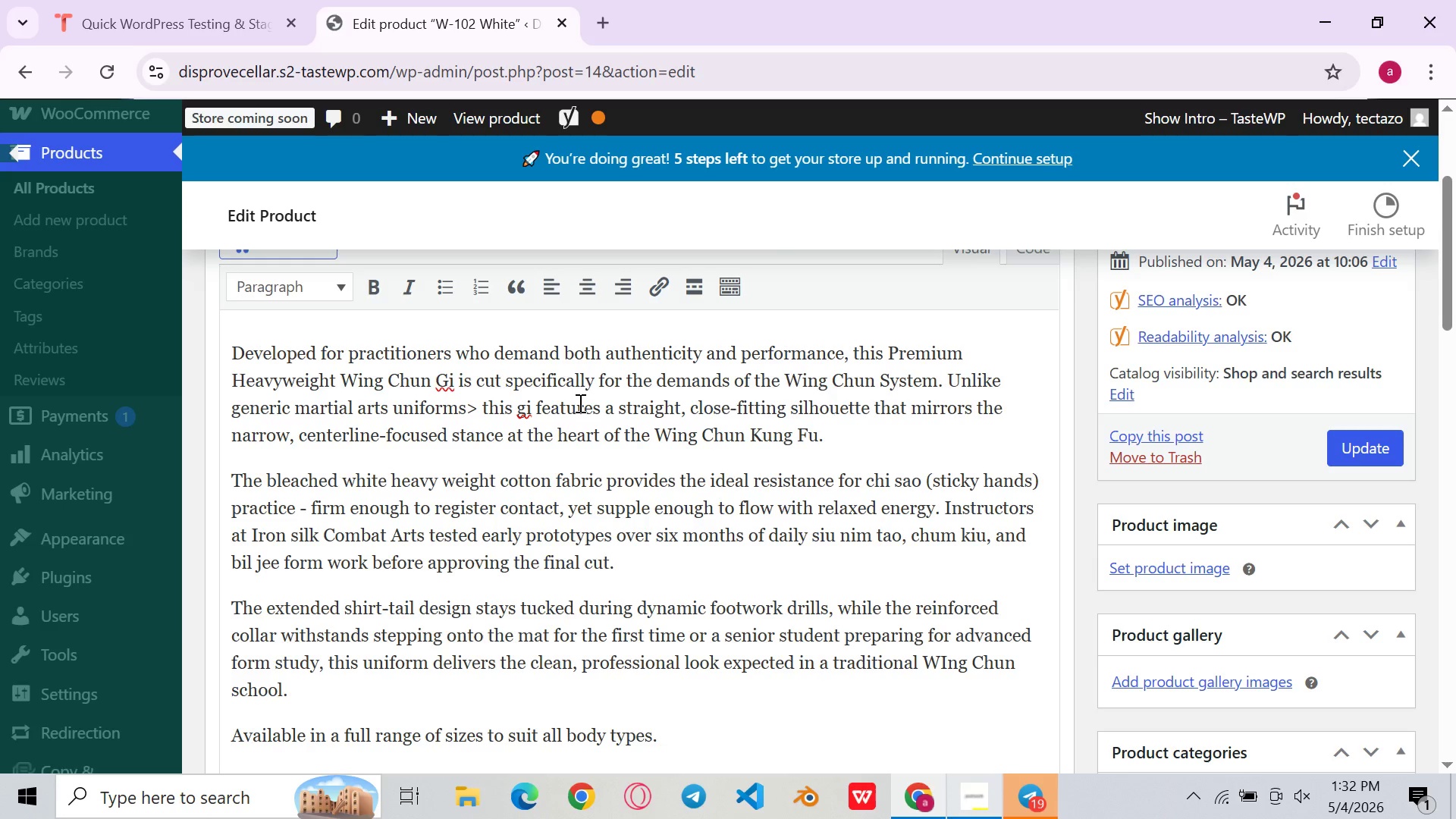 
key(Backspace)
 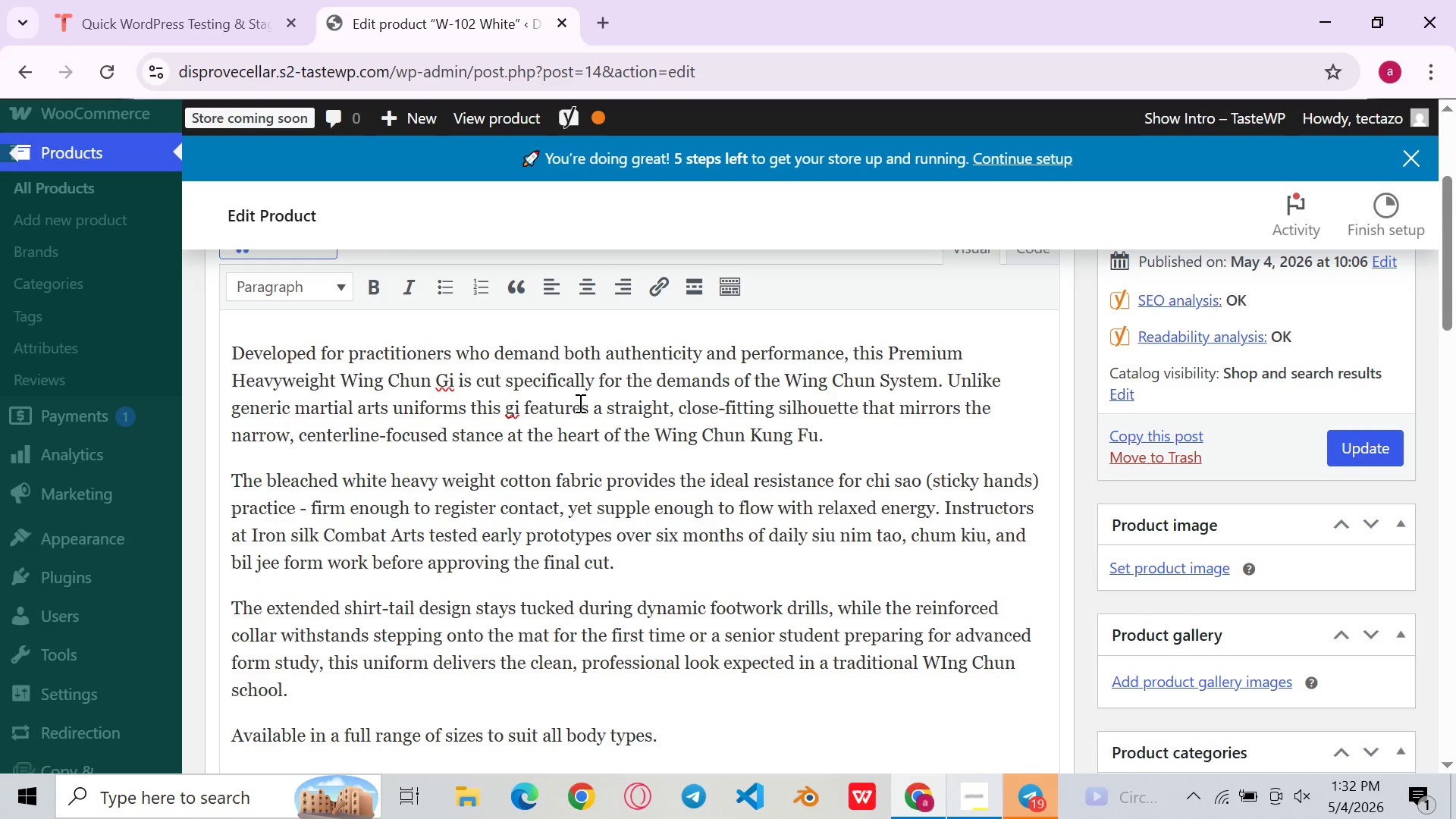 
key(Period)
 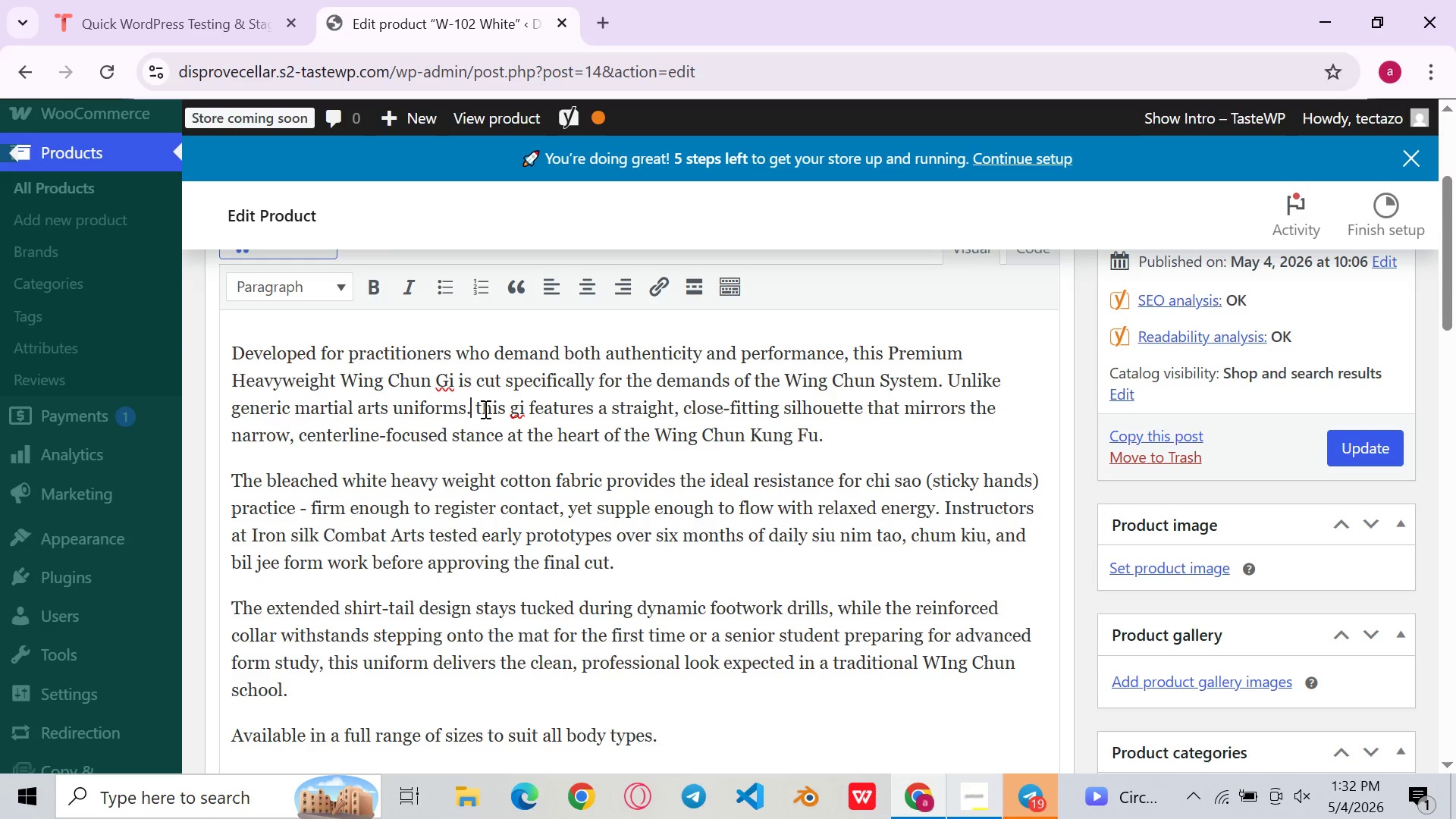 
left_click([484, 409])
 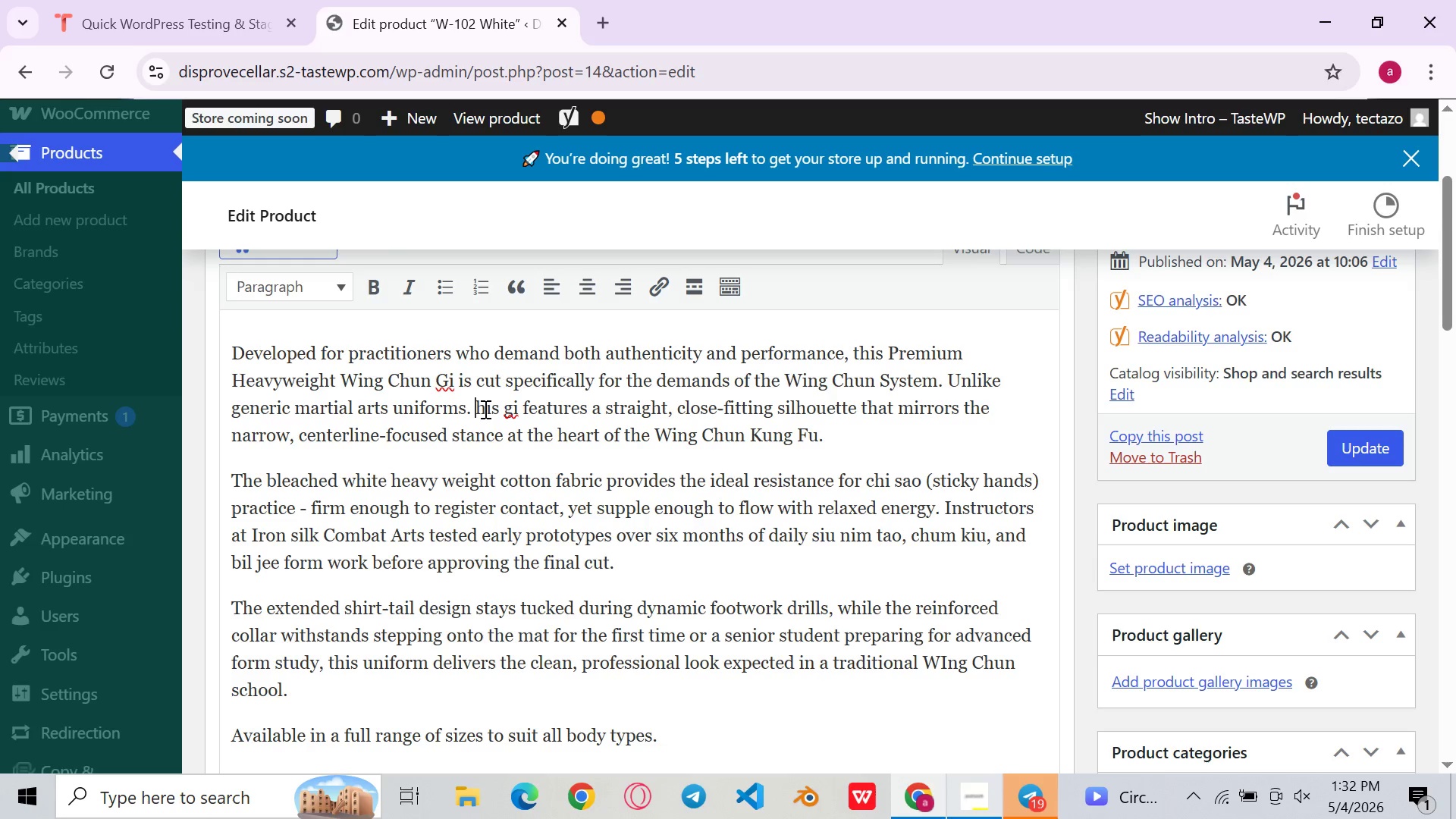 
key(Backspace)
 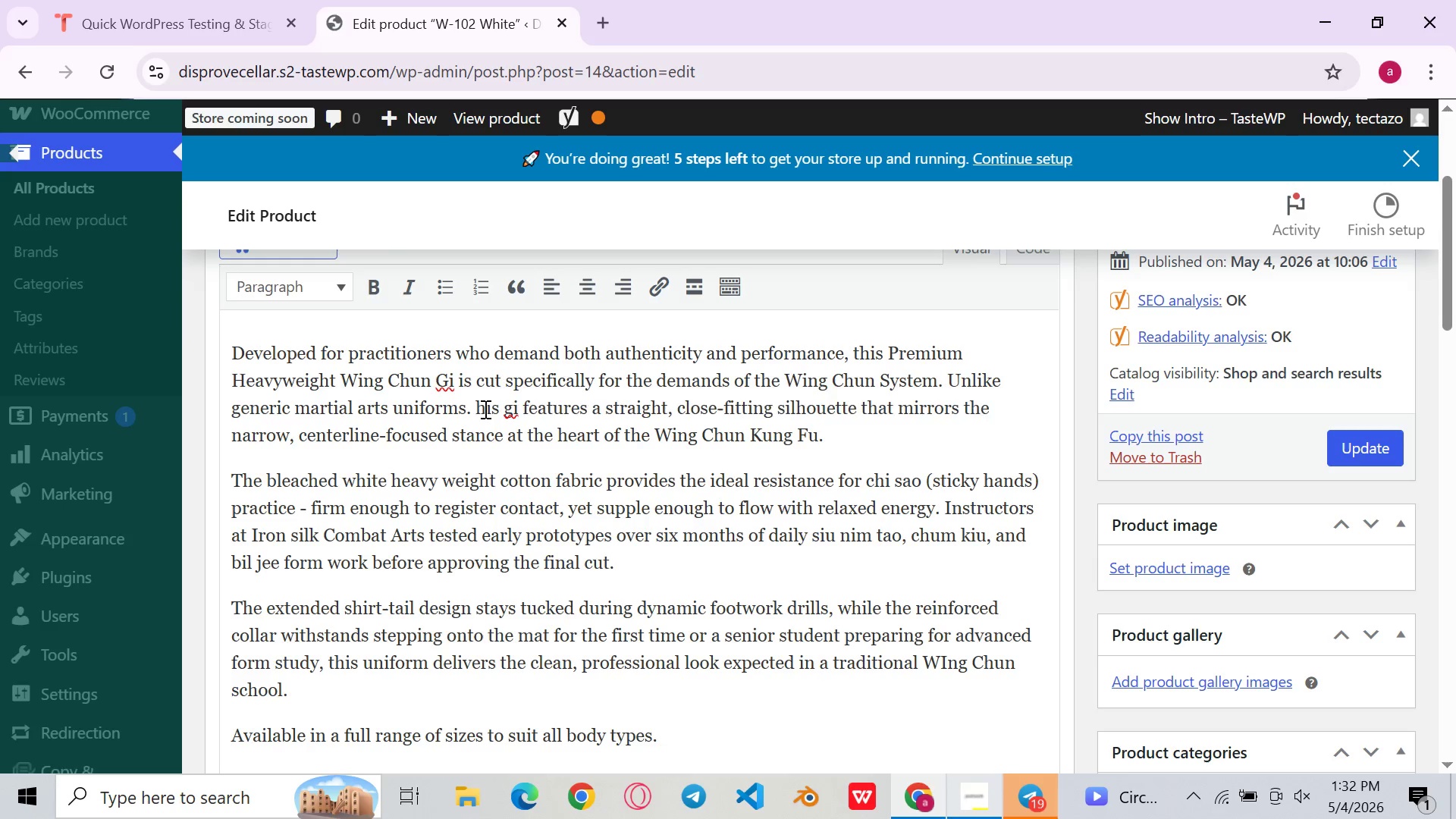 
key(Shift+ShiftLeft)
 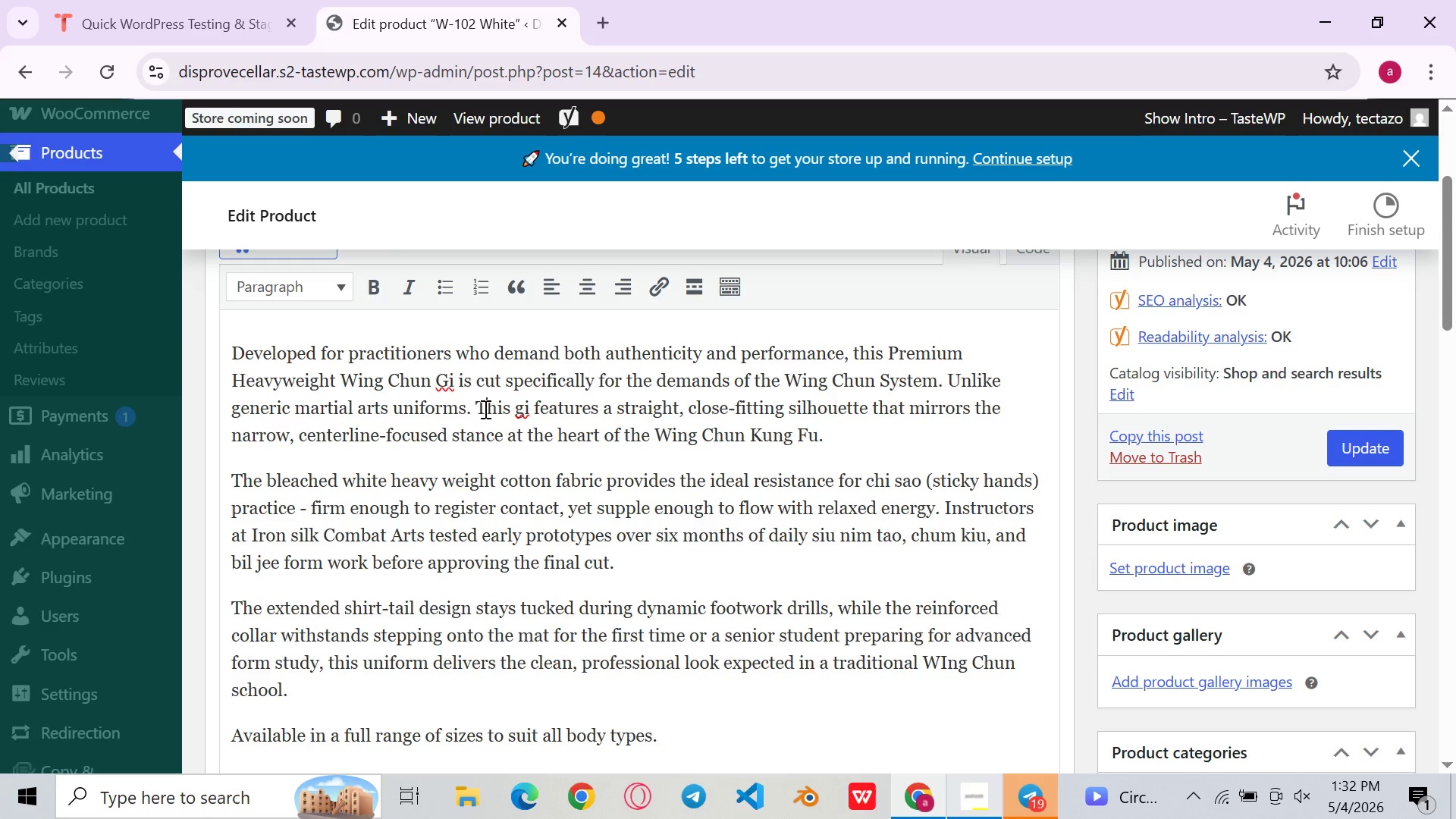 
key(Shift+T)
 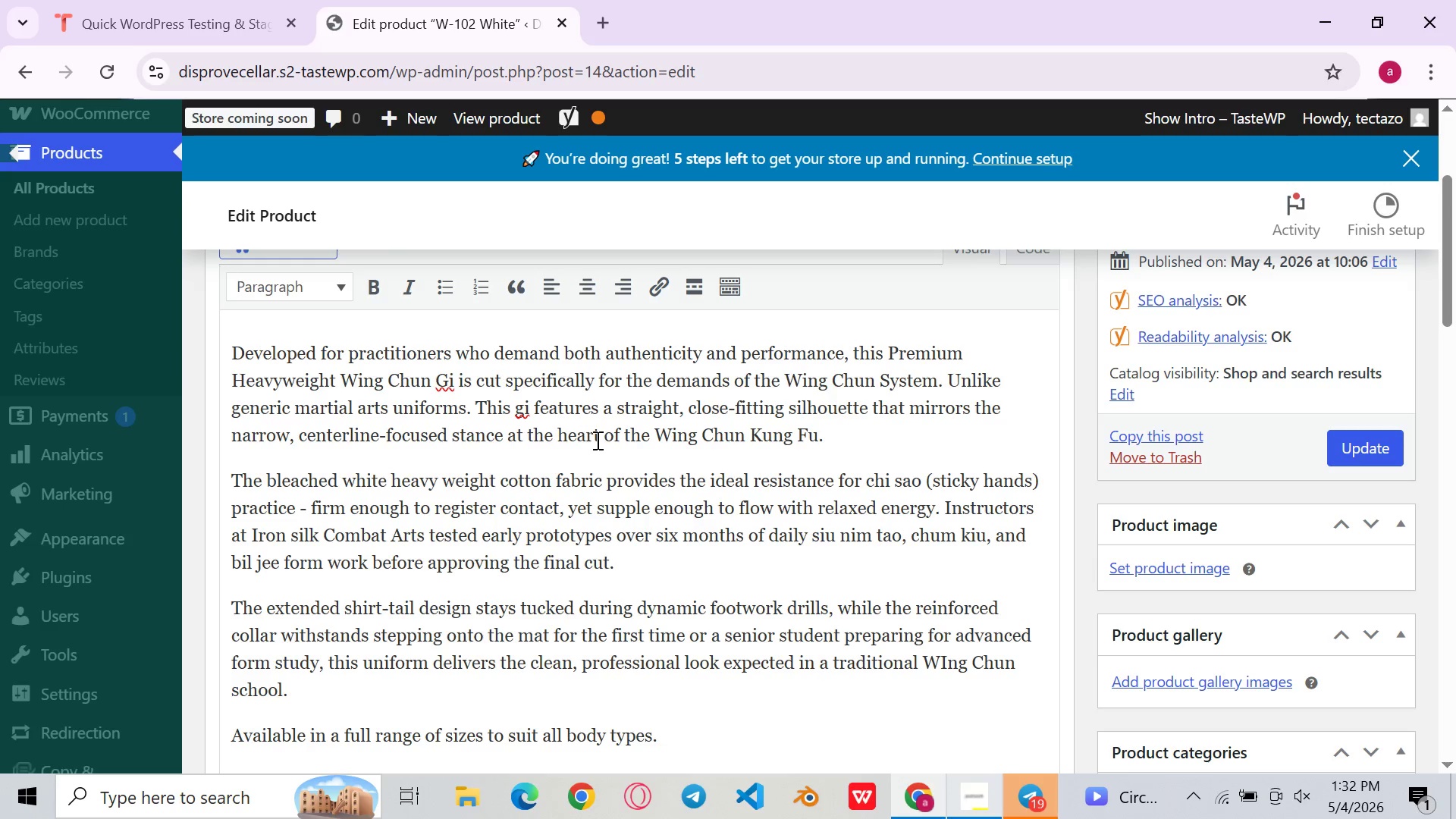 
left_click([596, 440])
 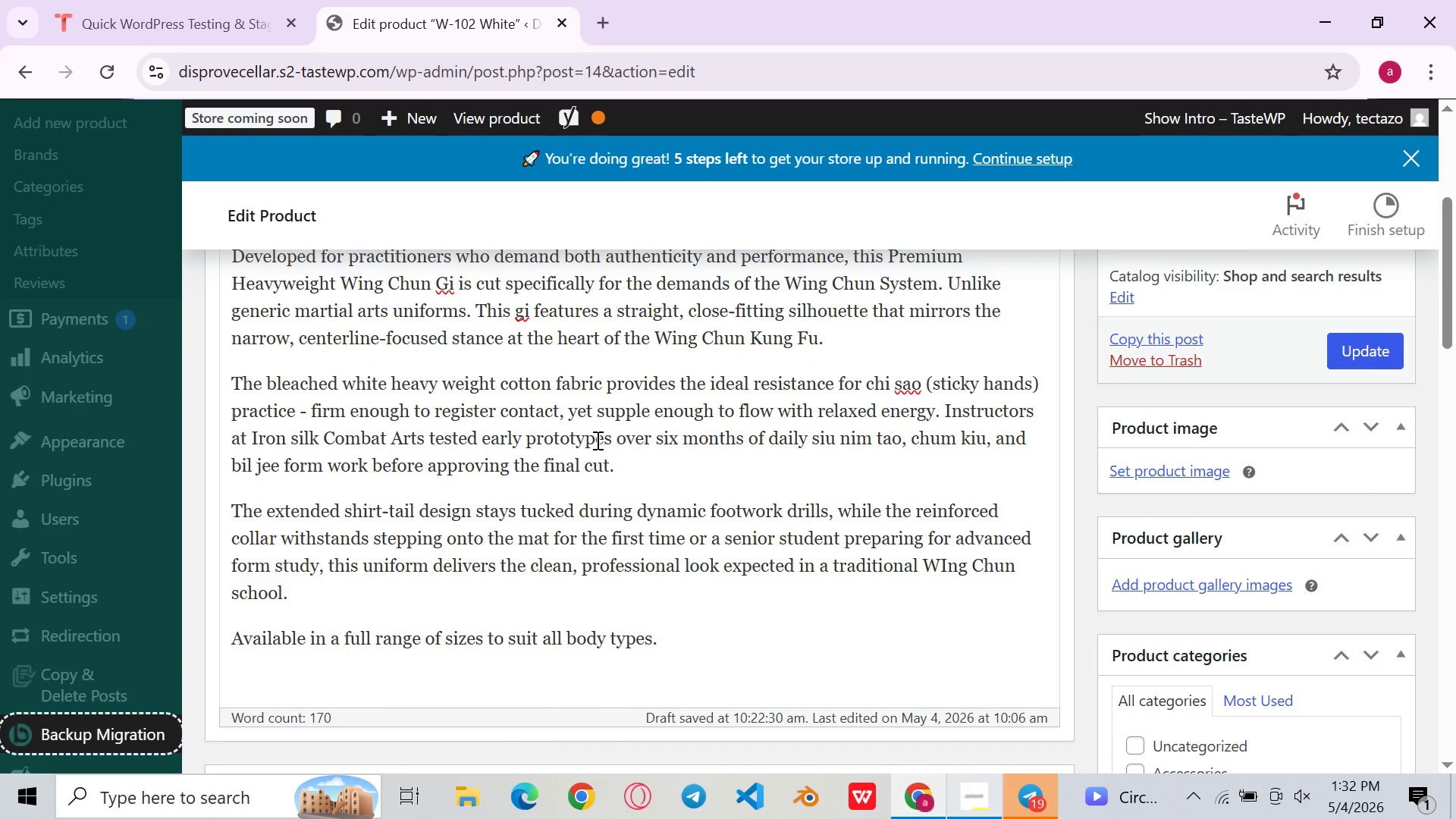 
left_click([654, 424])
 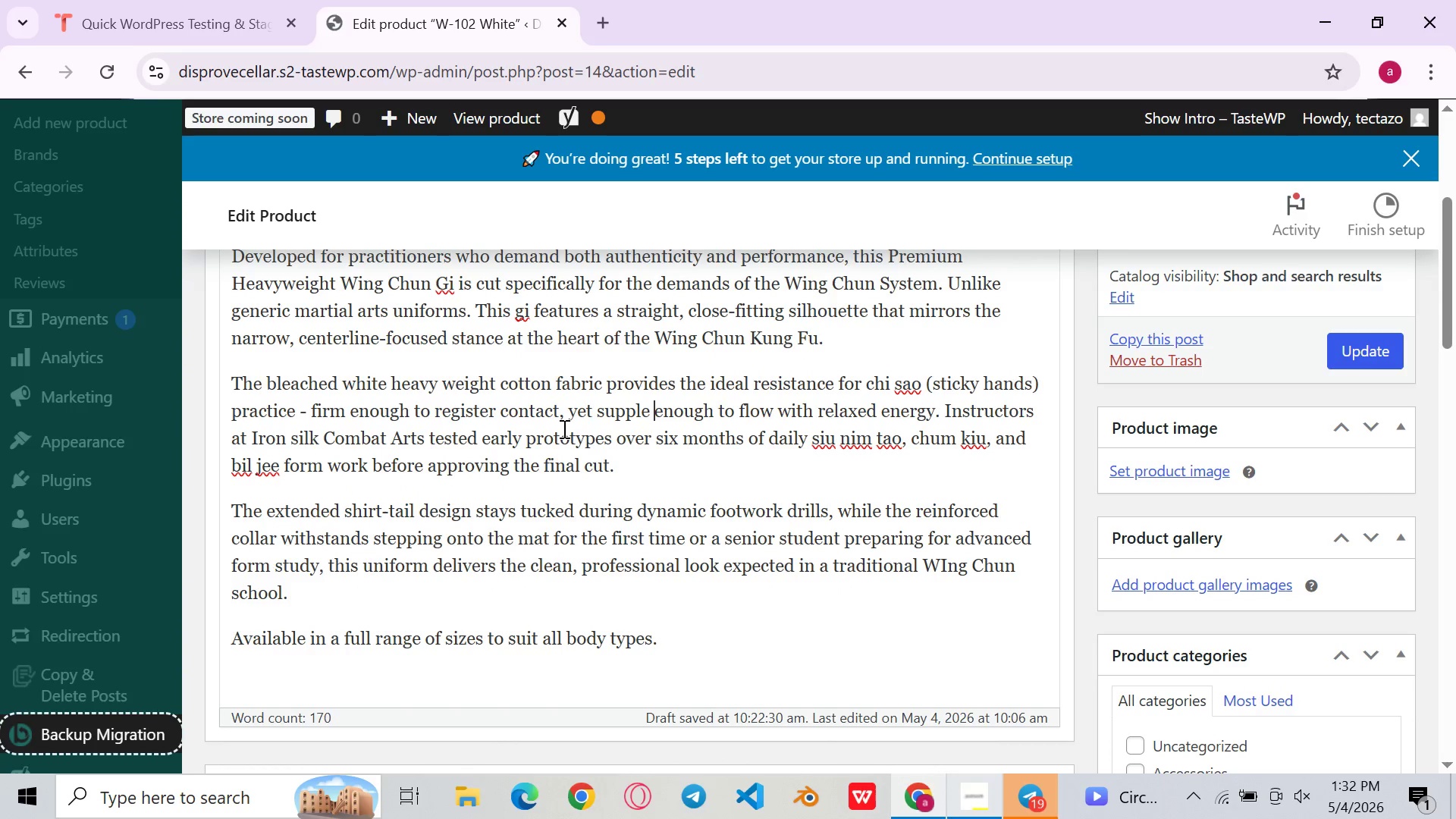 
left_click([563, 423])
 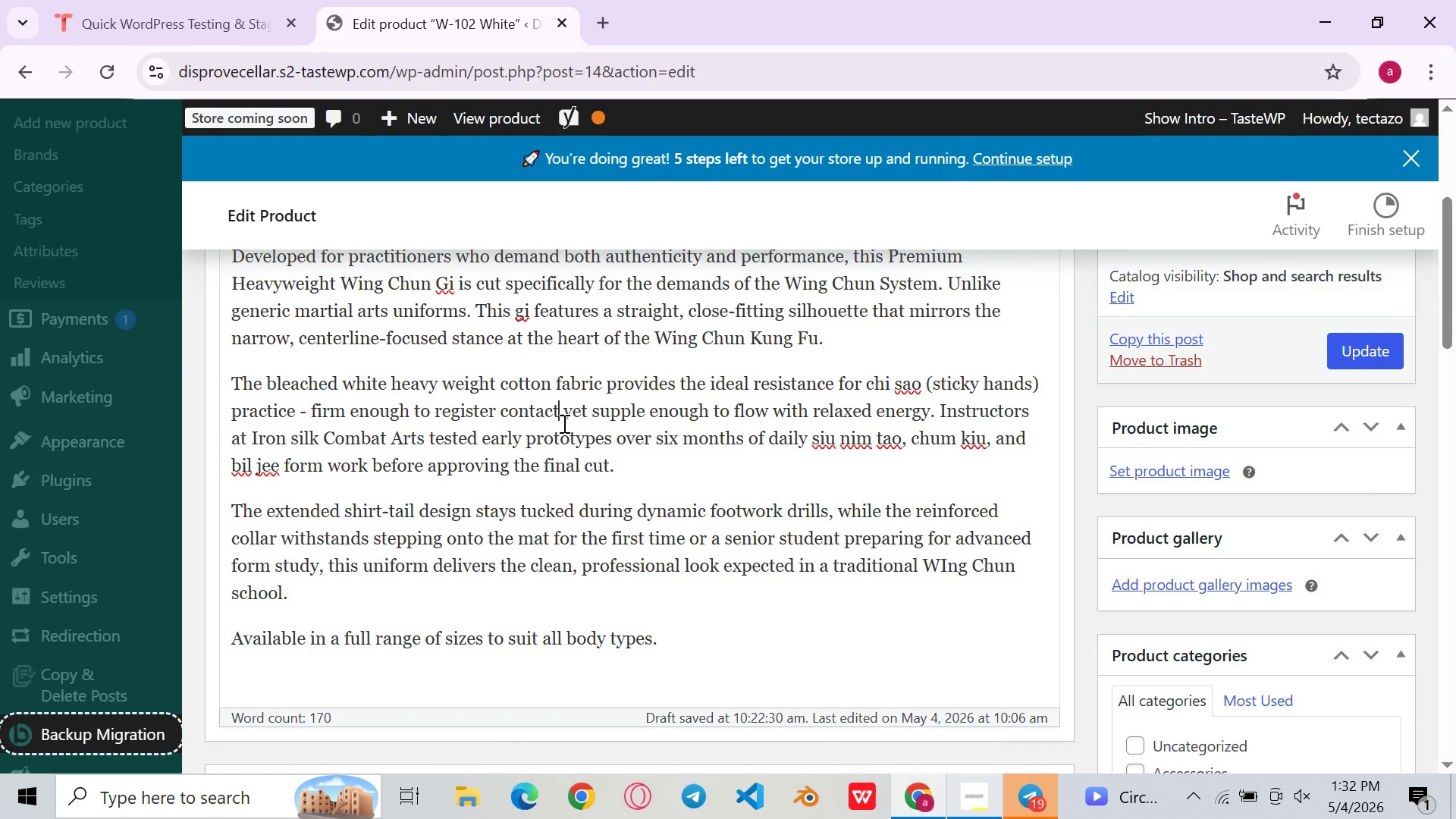 
key(Backspace)
 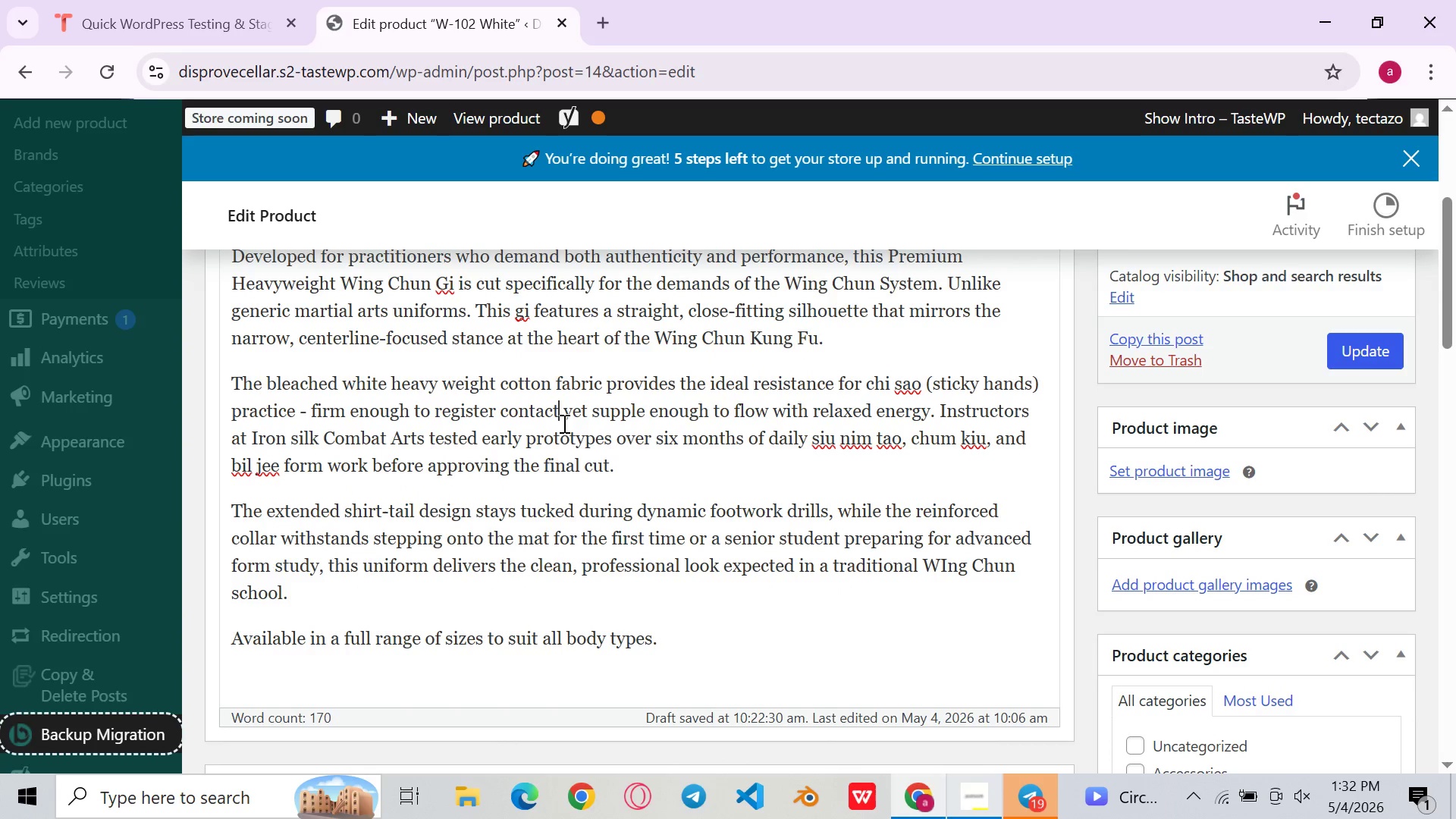 
key(Period)
 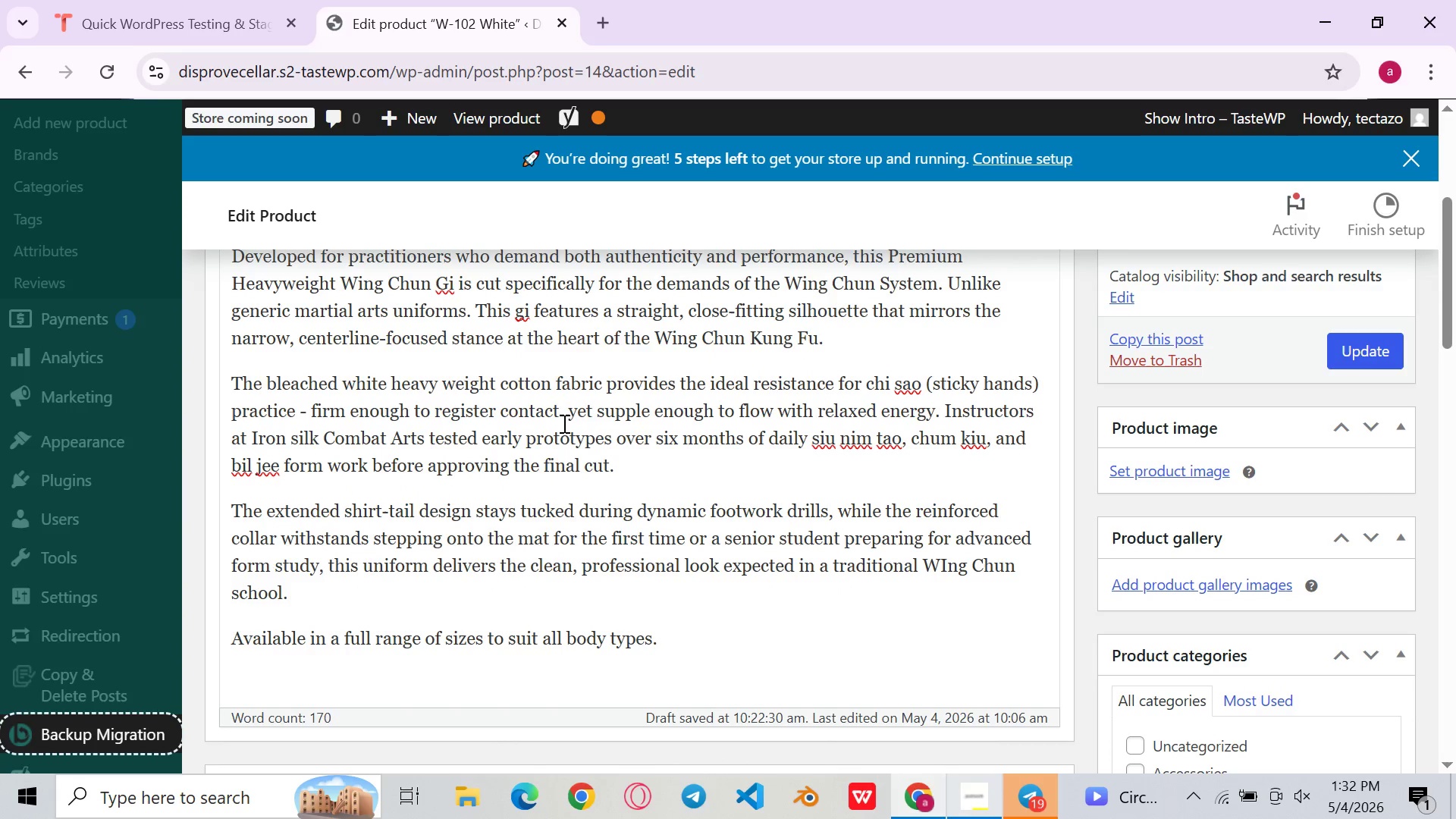 
key(ArrowRight)
 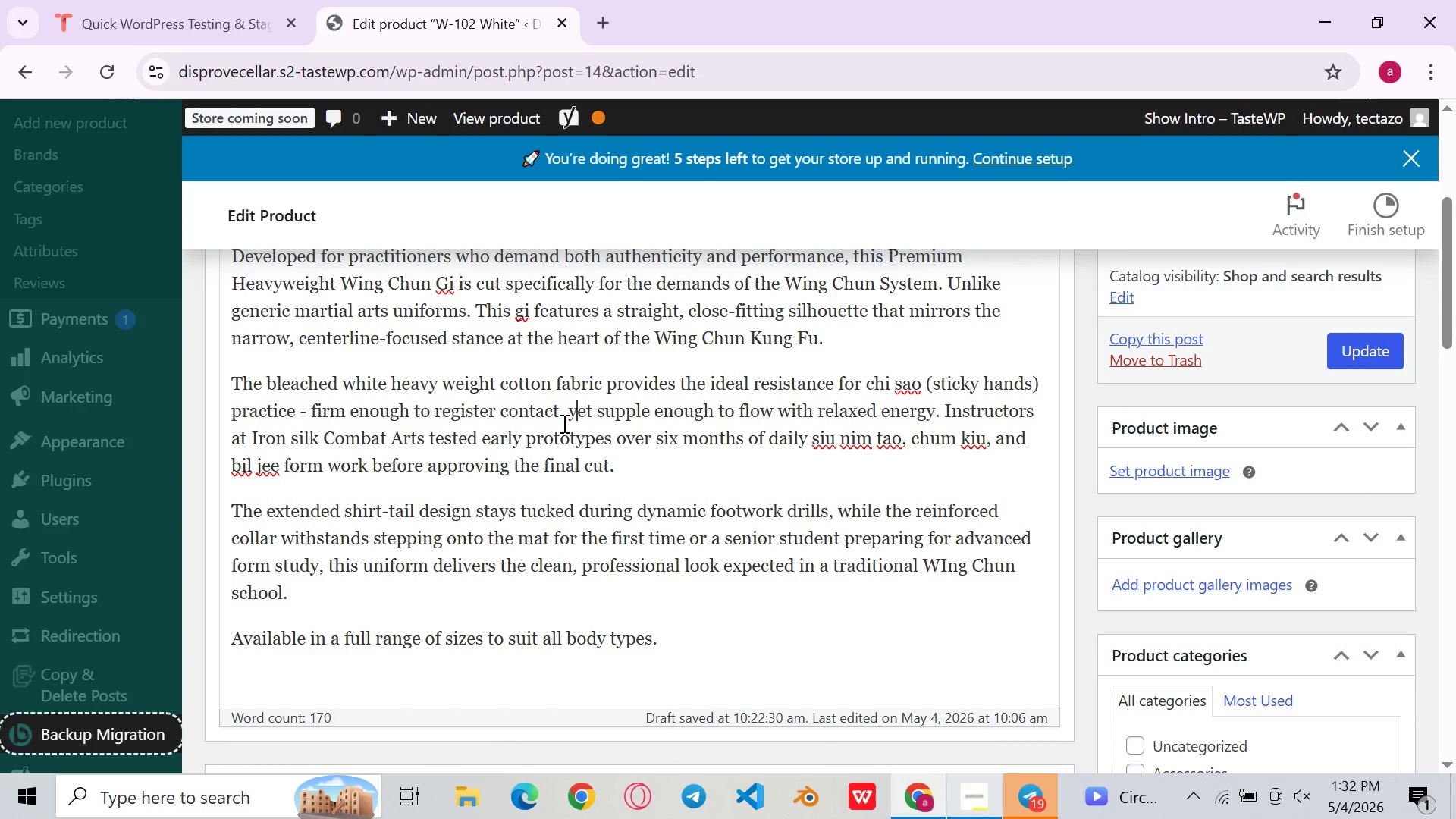 
key(ArrowRight)
 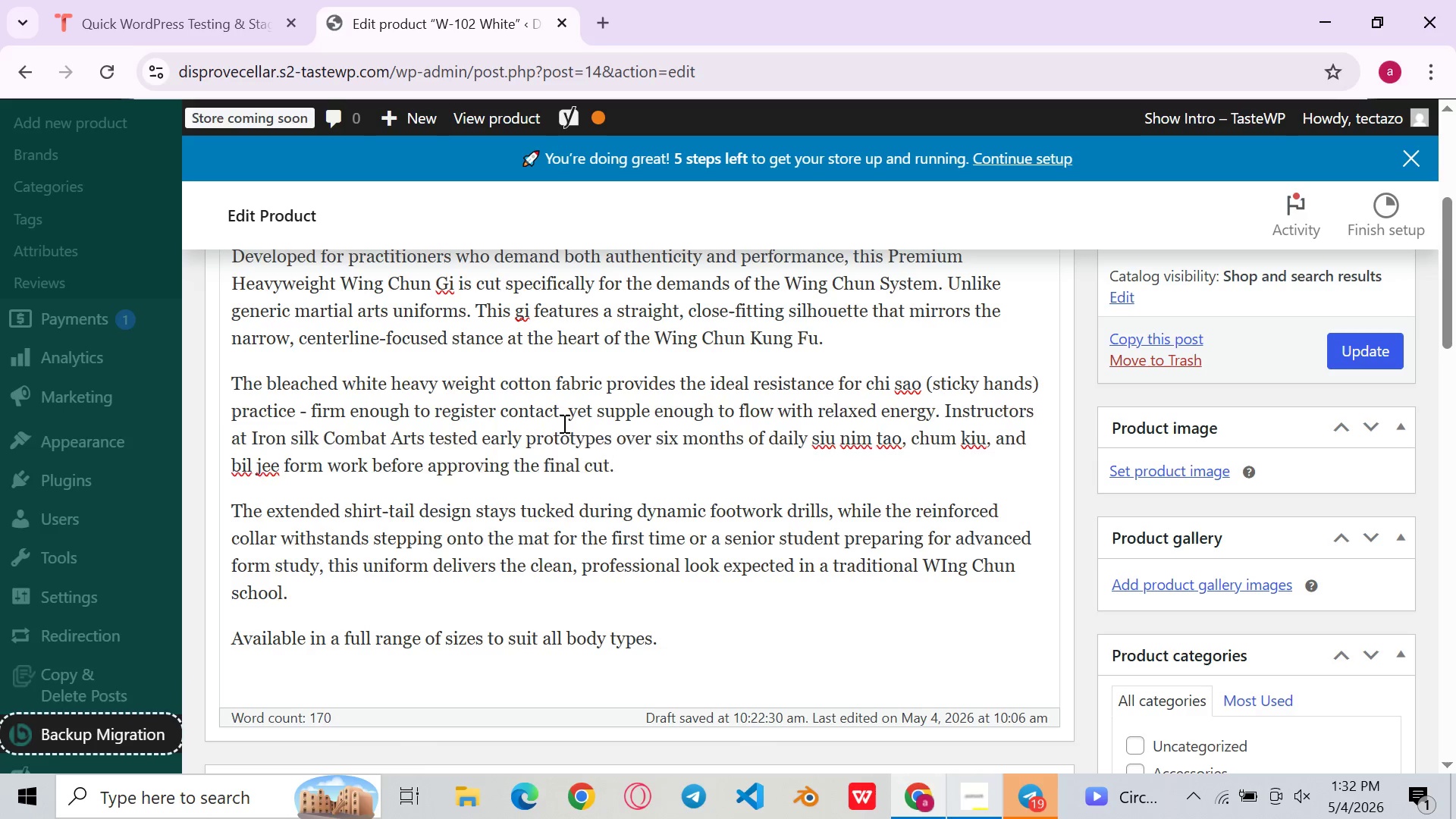 
key(Backspace)
 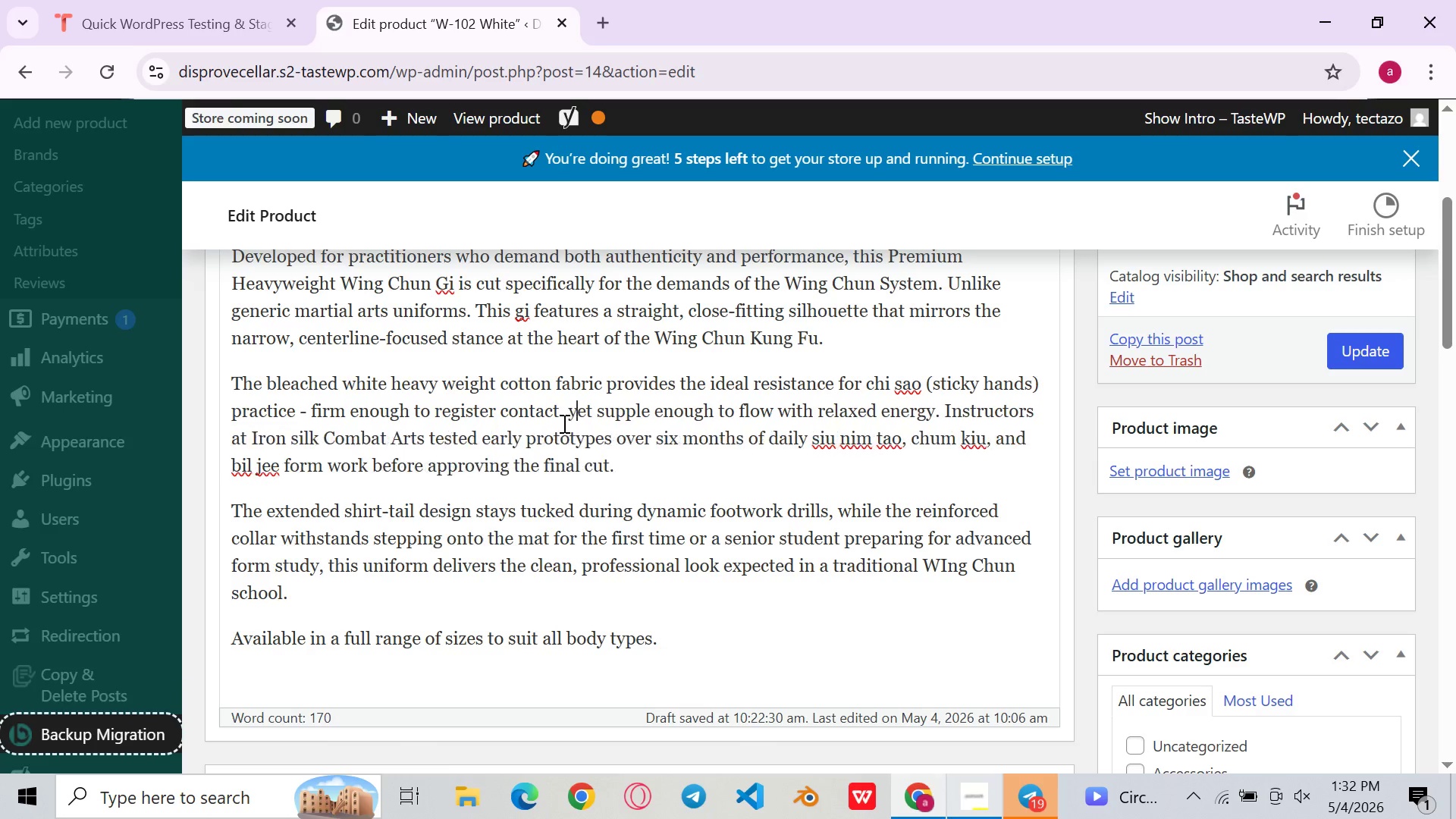 
key(Y)
 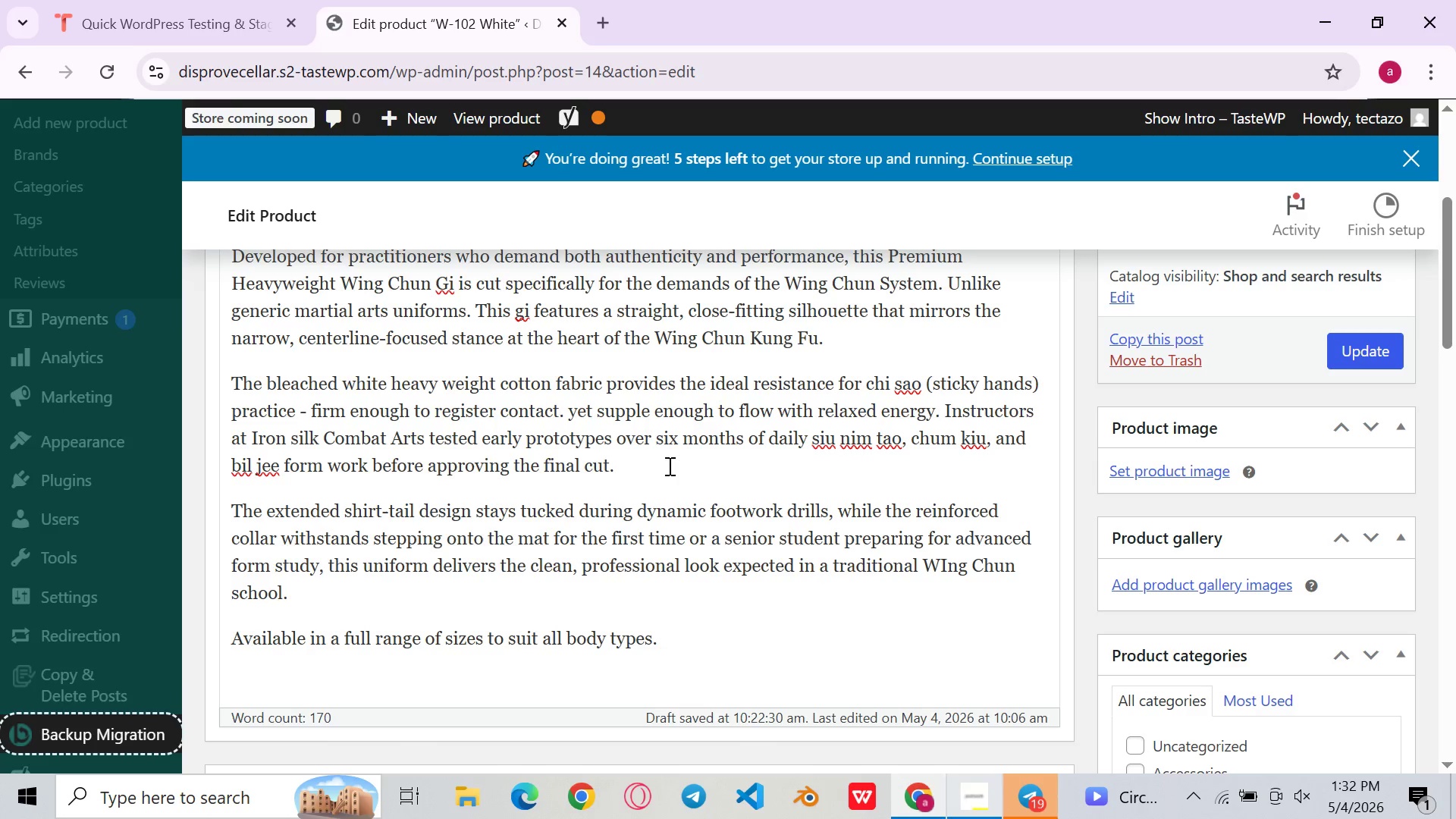 
left_click([668, 466])
 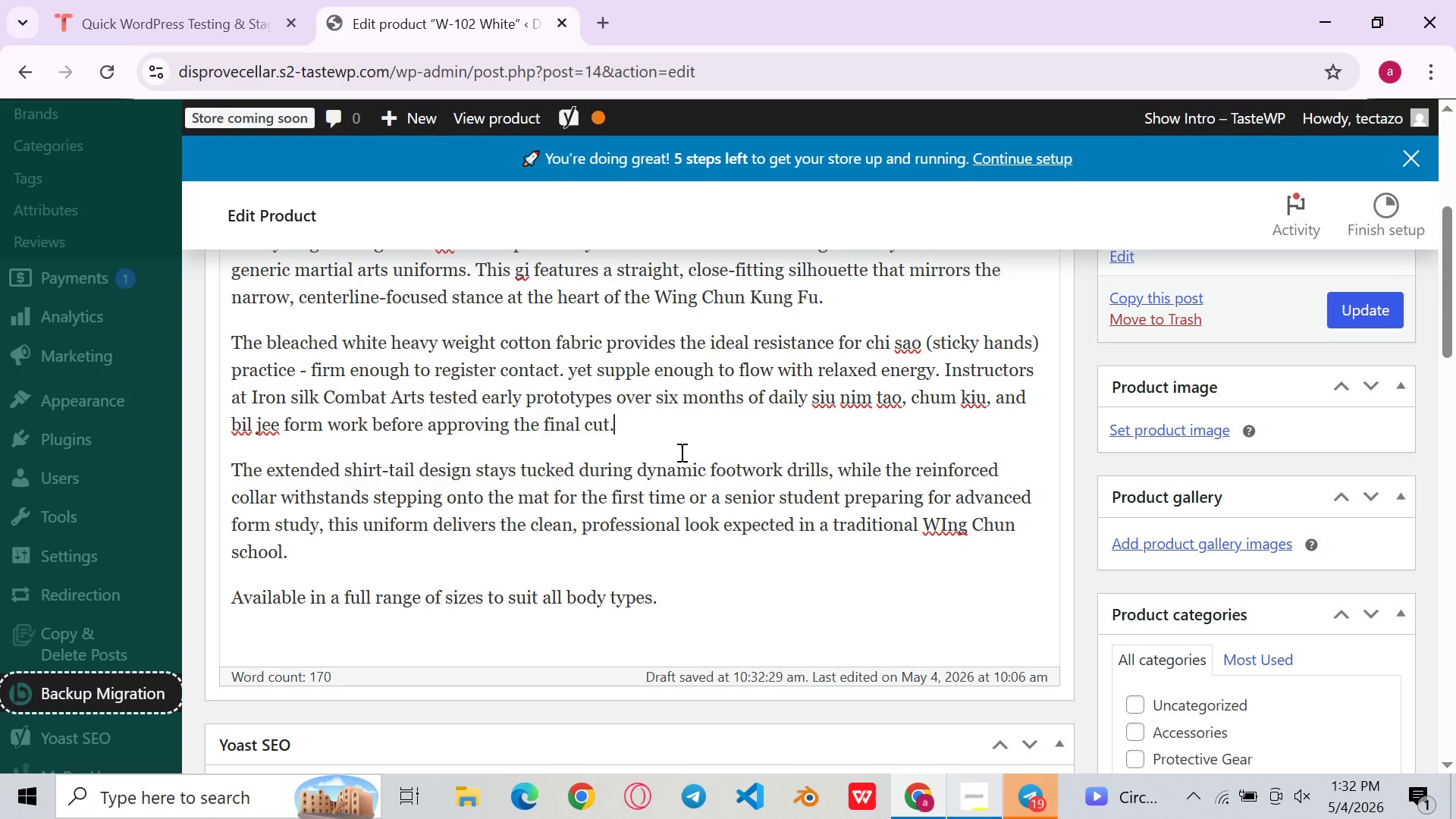 
left_click([691, 441])
 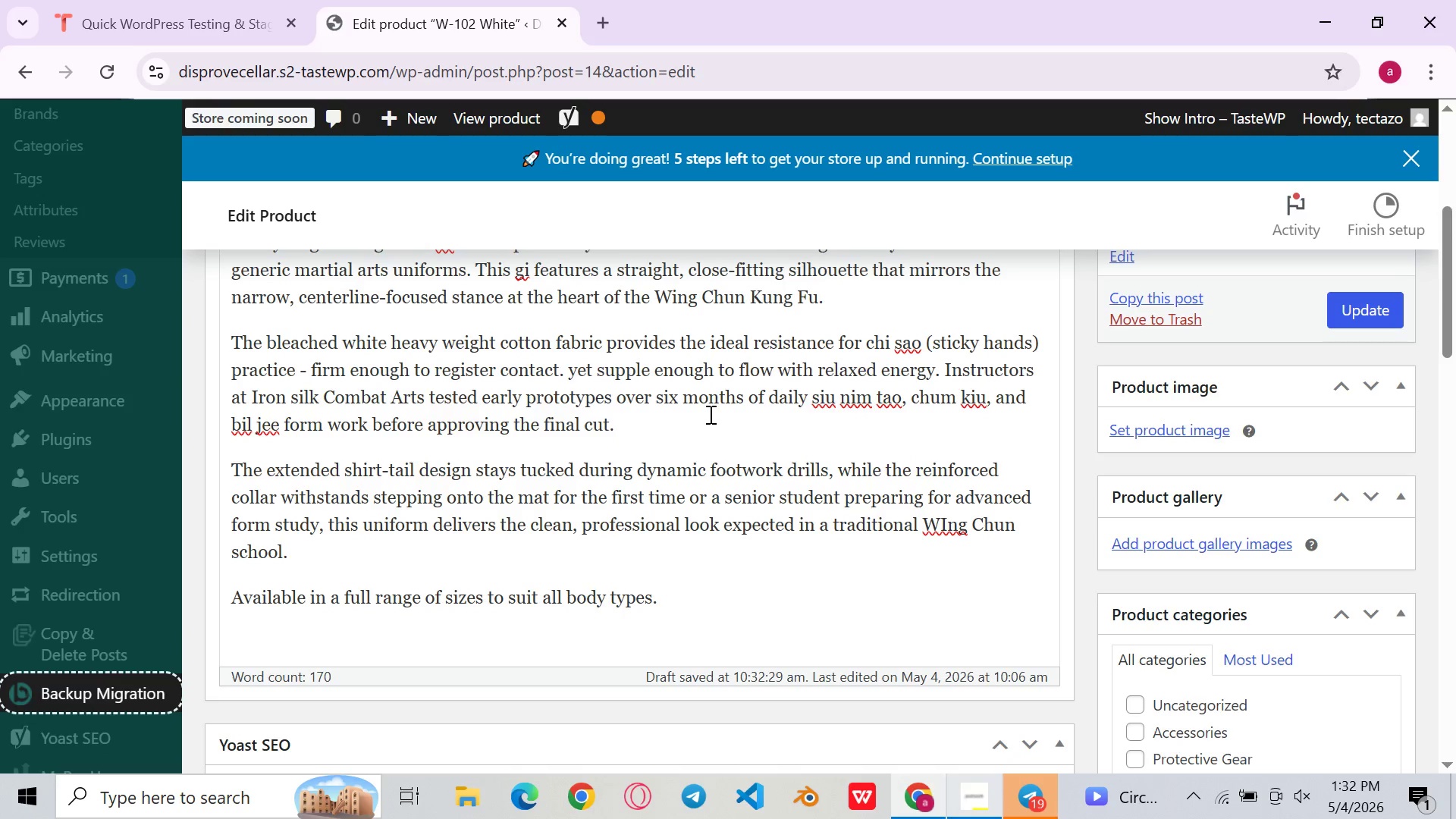 
left_click([709, 414])
 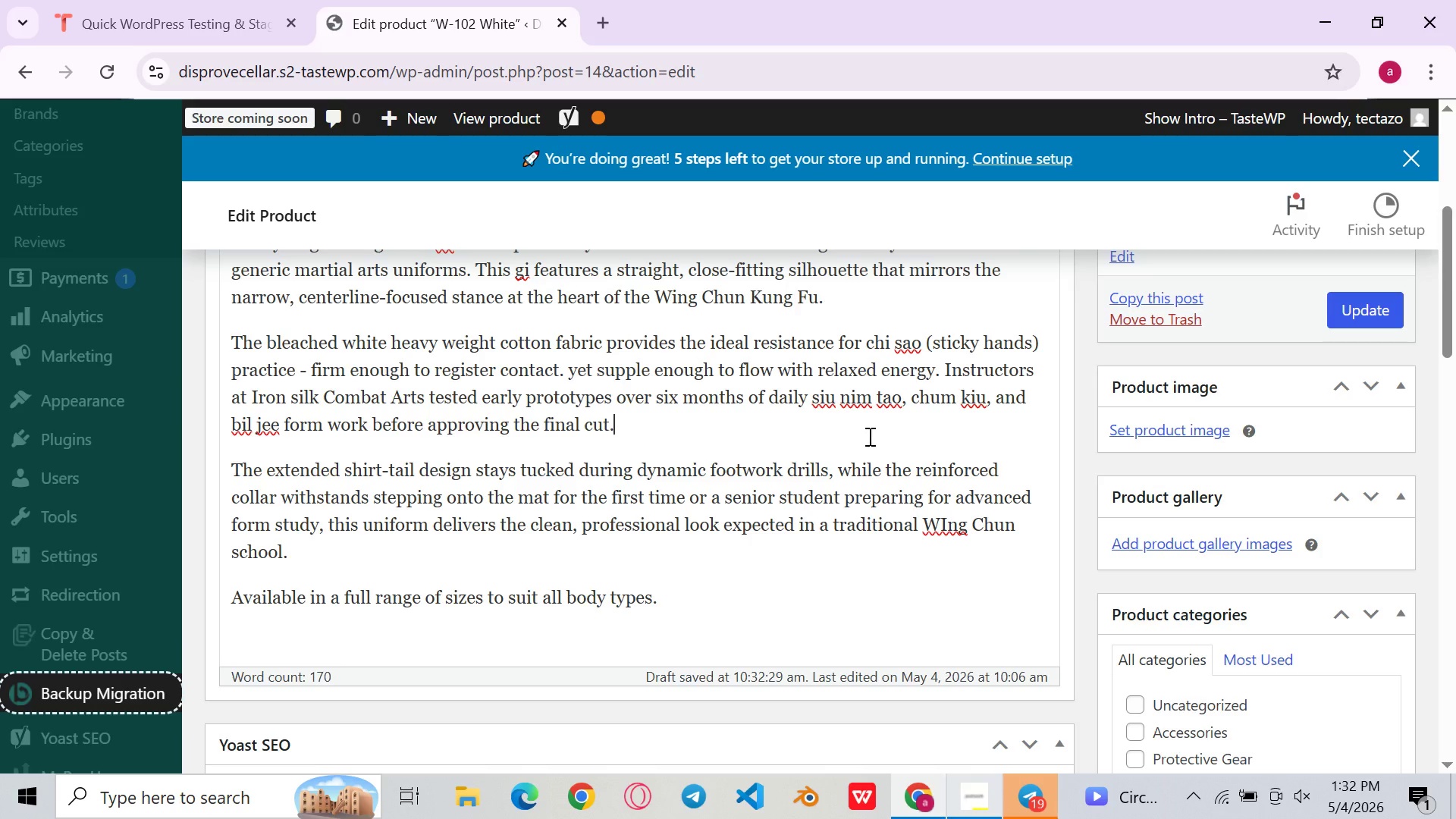 
wait(16.77)
 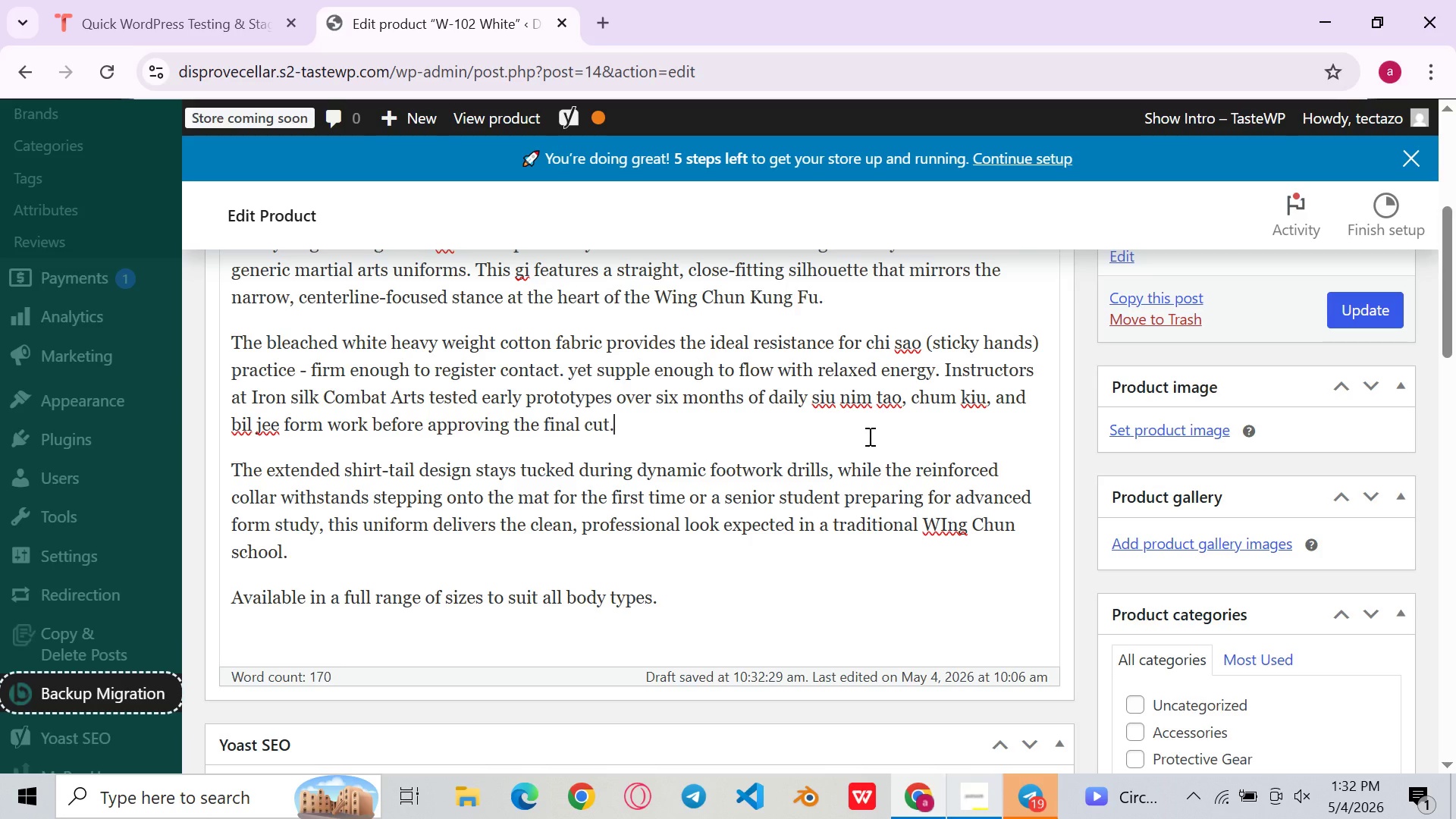 
left_click([769, 502])
 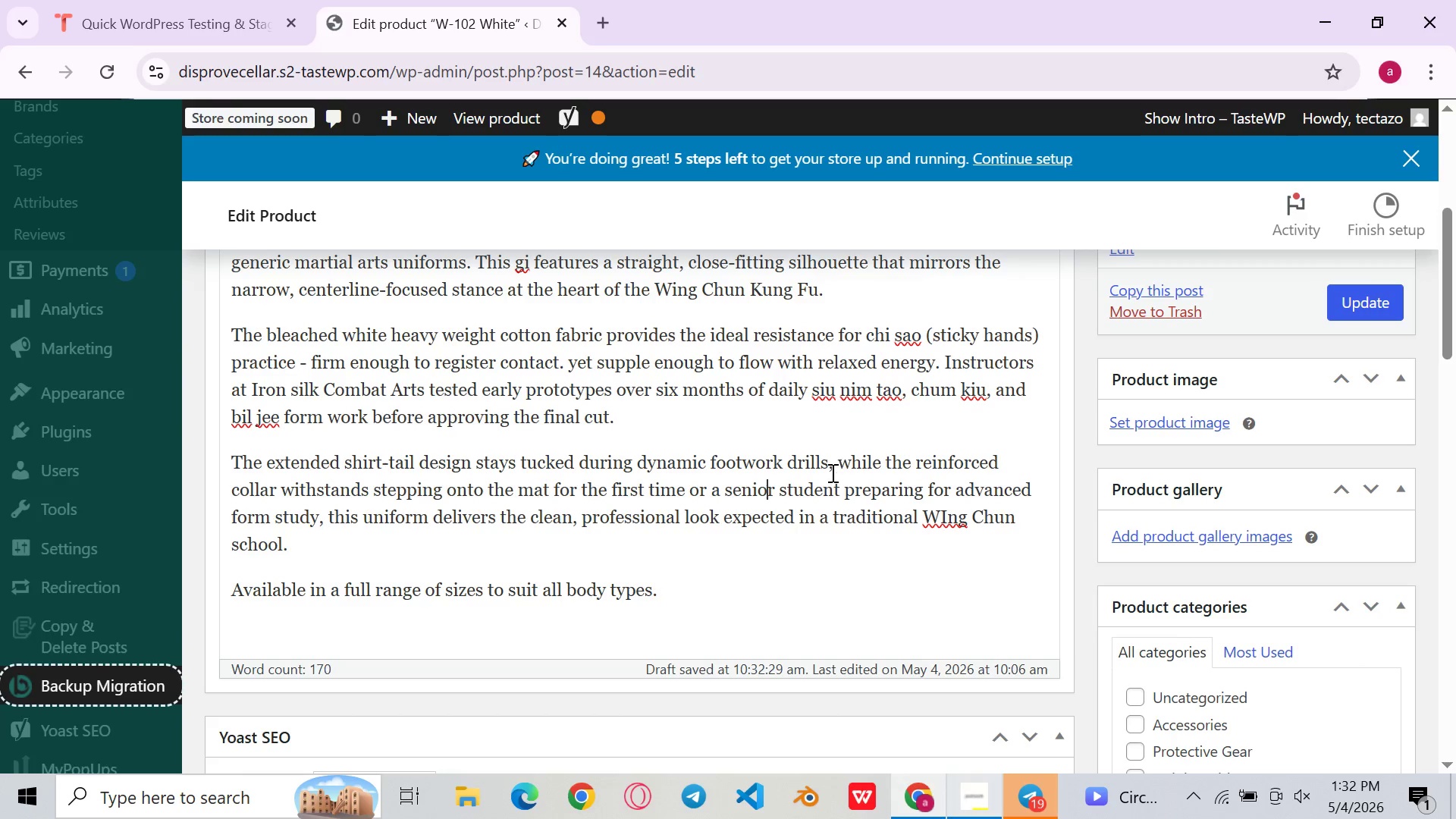 
left_click([832, 472])
 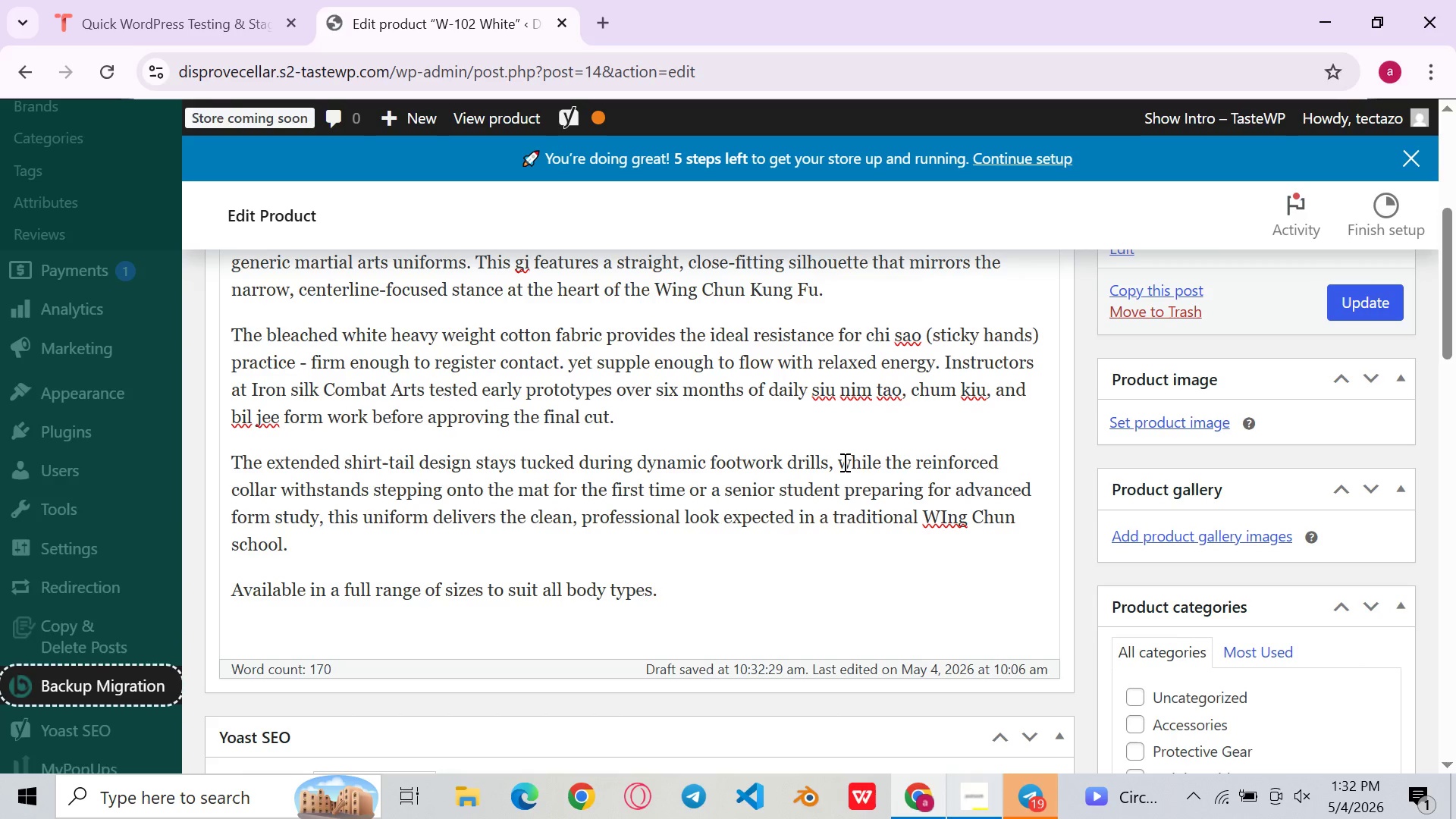 
key(Backspace)
 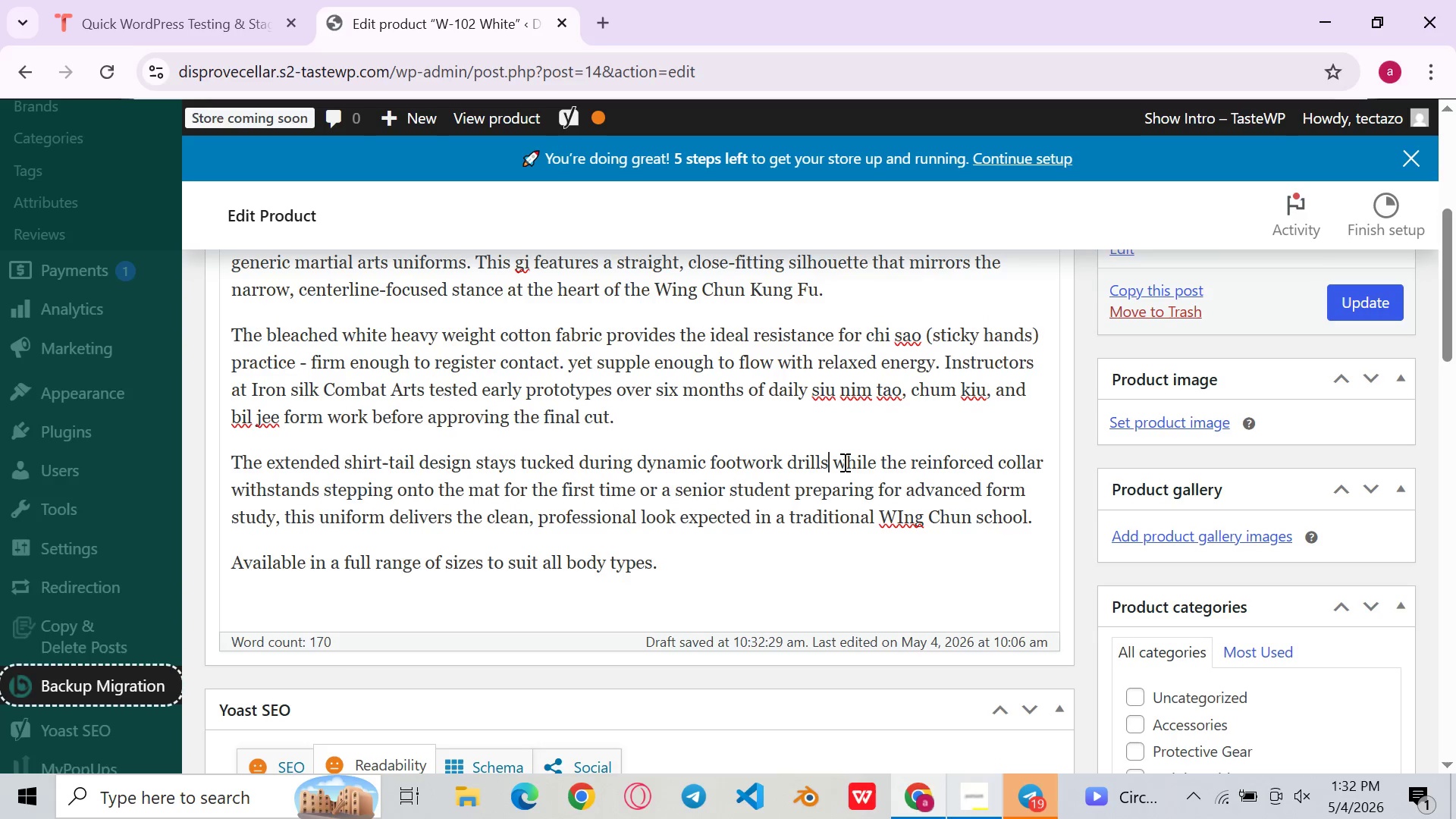 
key(Period)
 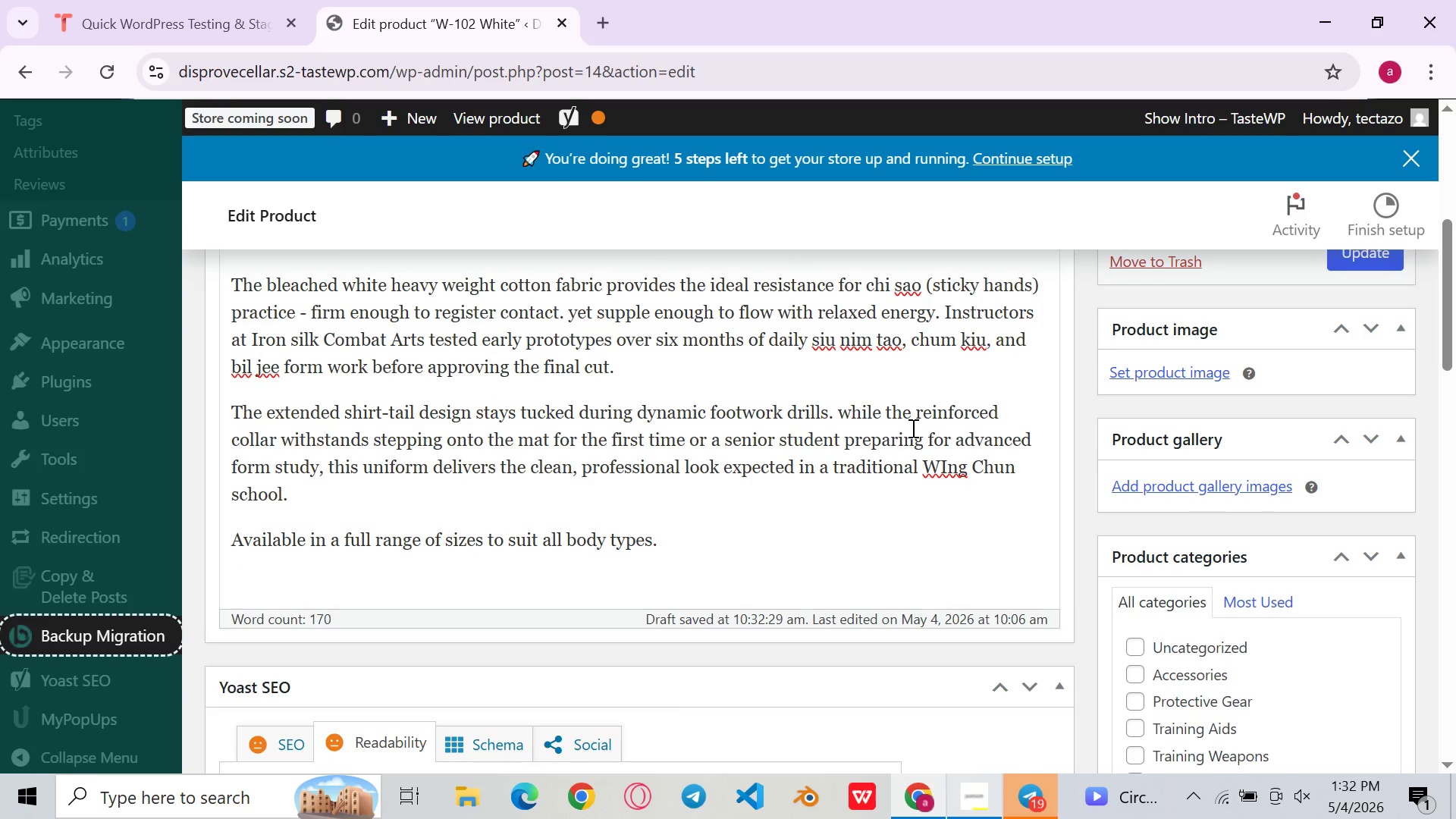 
key(ArrowRight)
 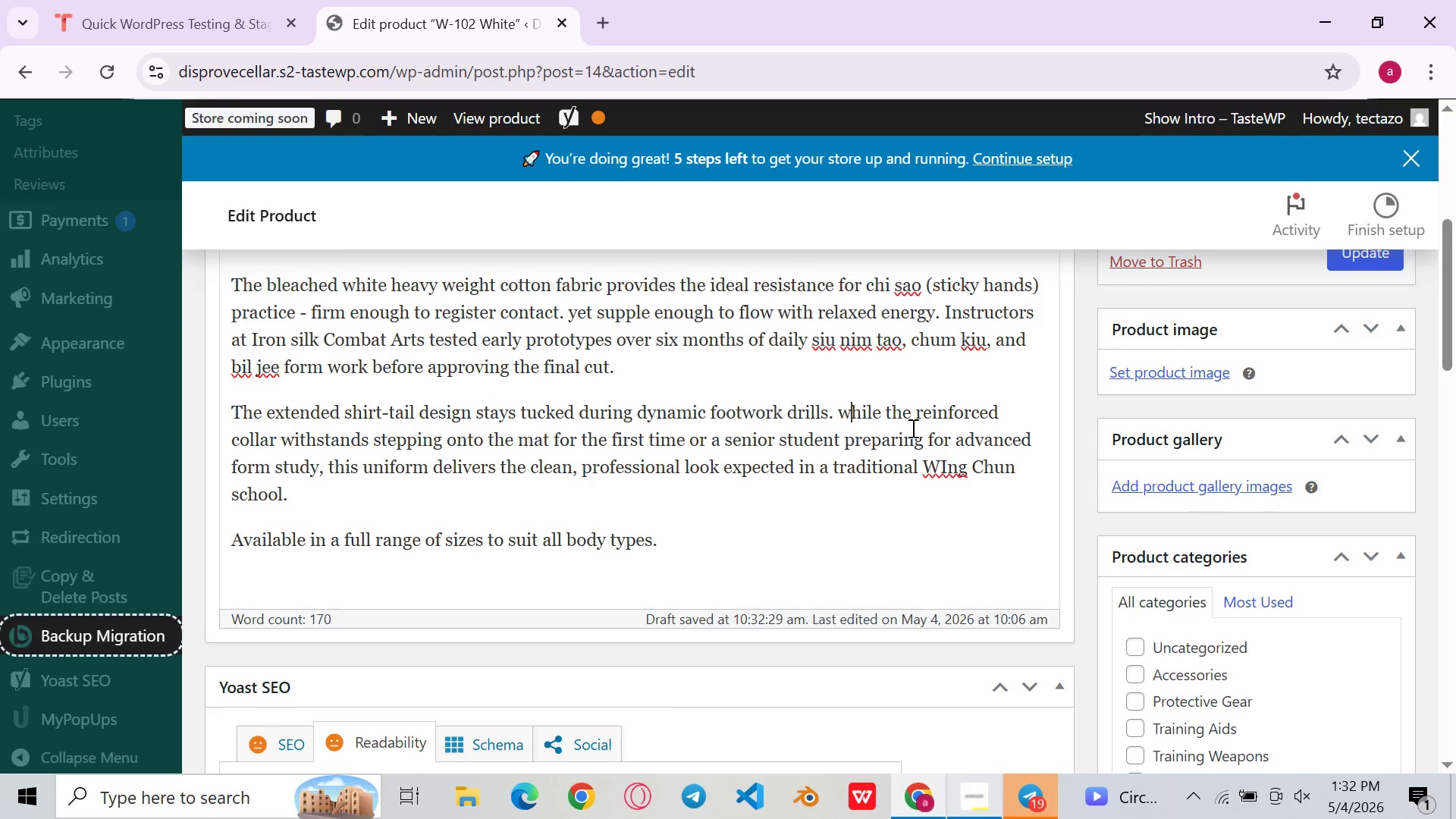 
key(ArrowRight)
 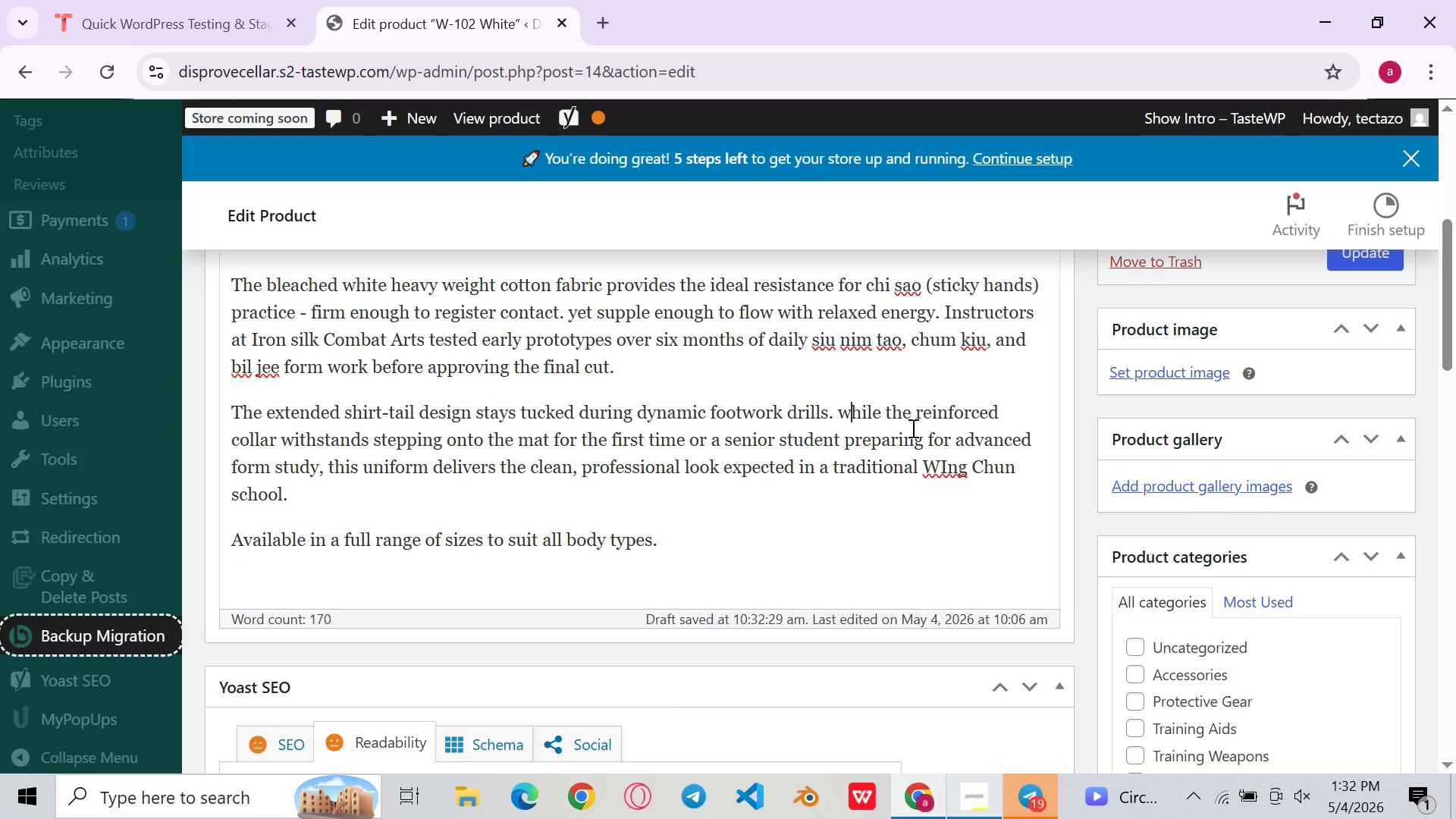 
key(Backspace)
 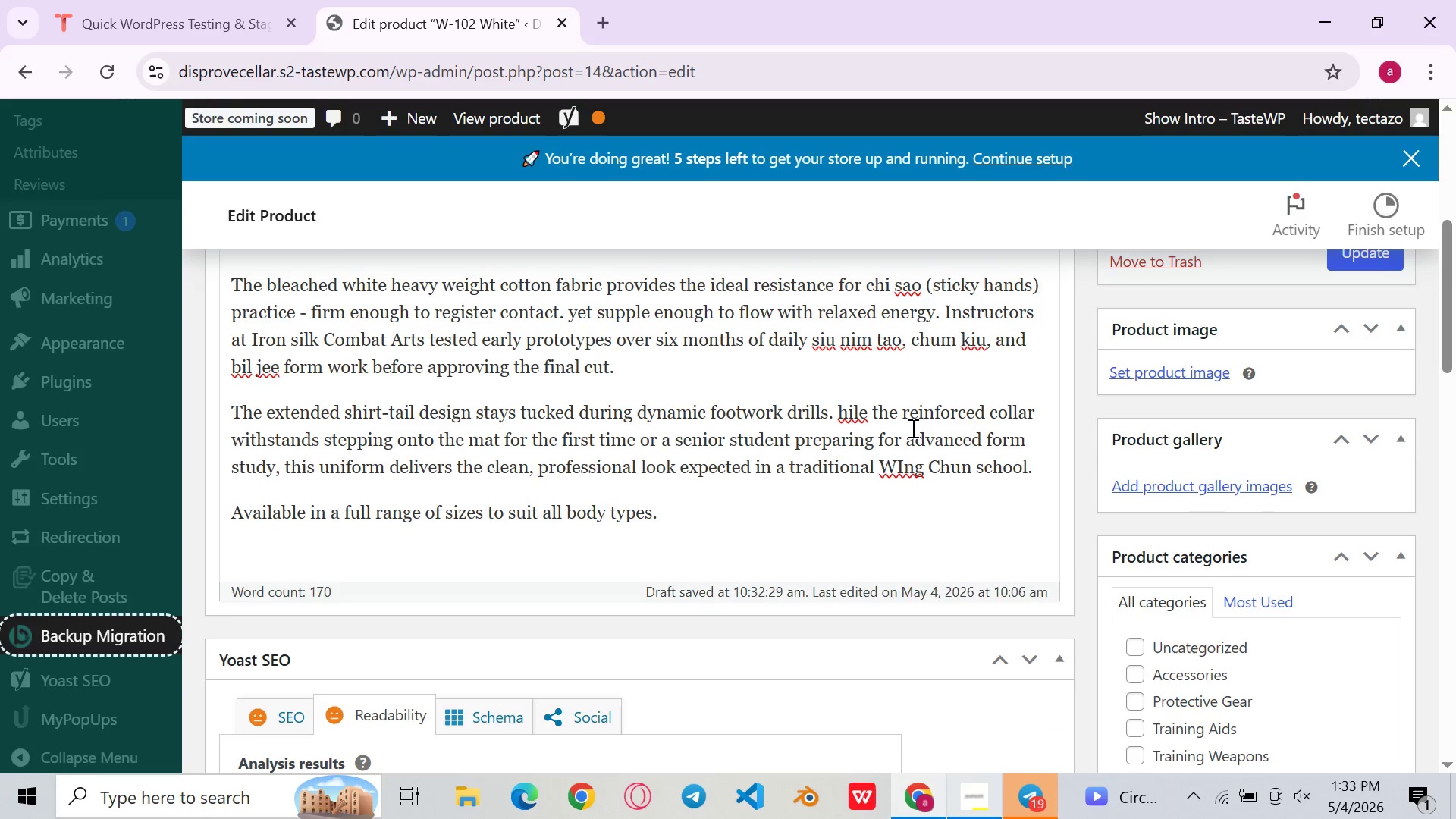 
key(Shift+W)
 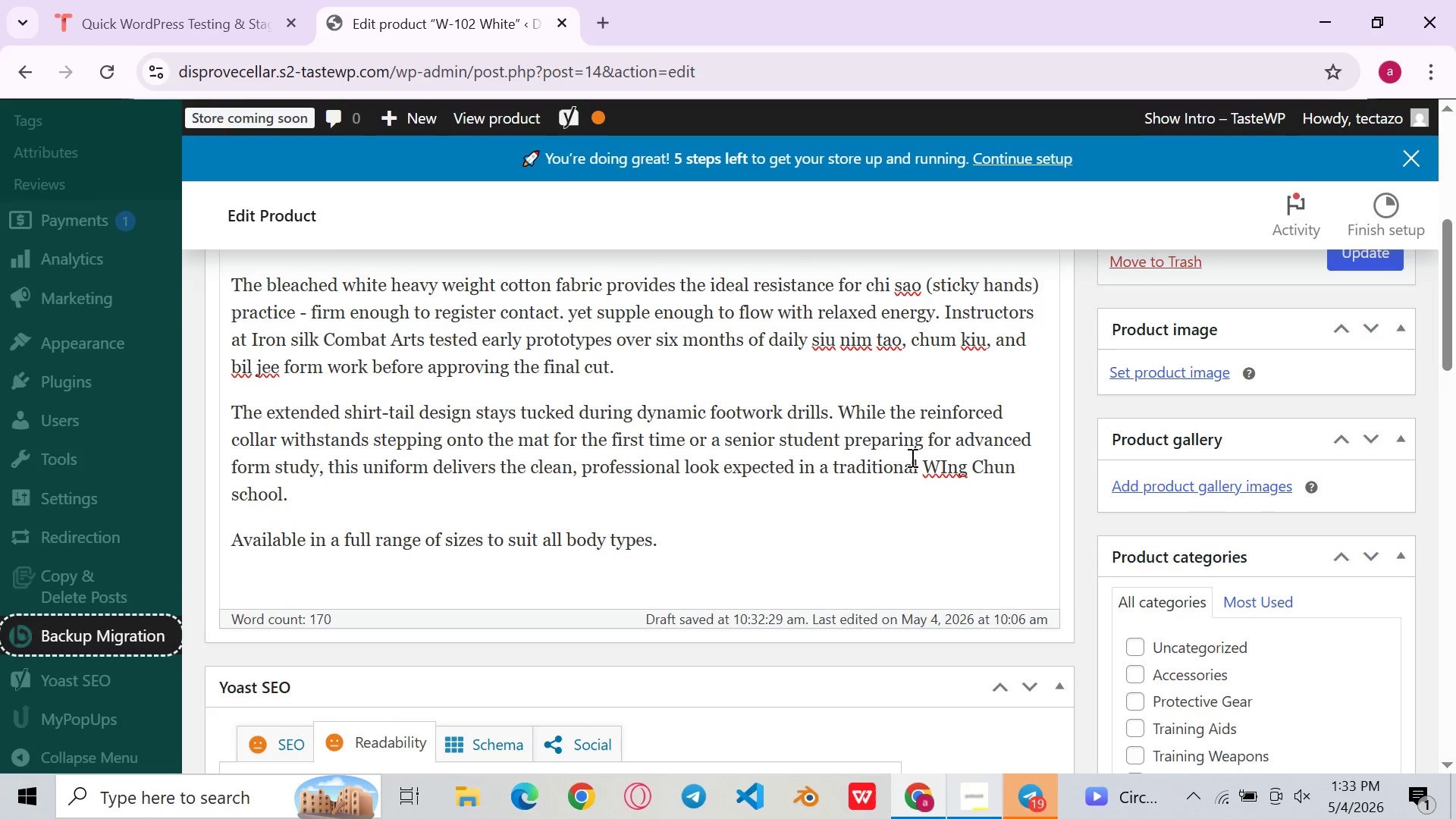 
left_click([911, 457])
 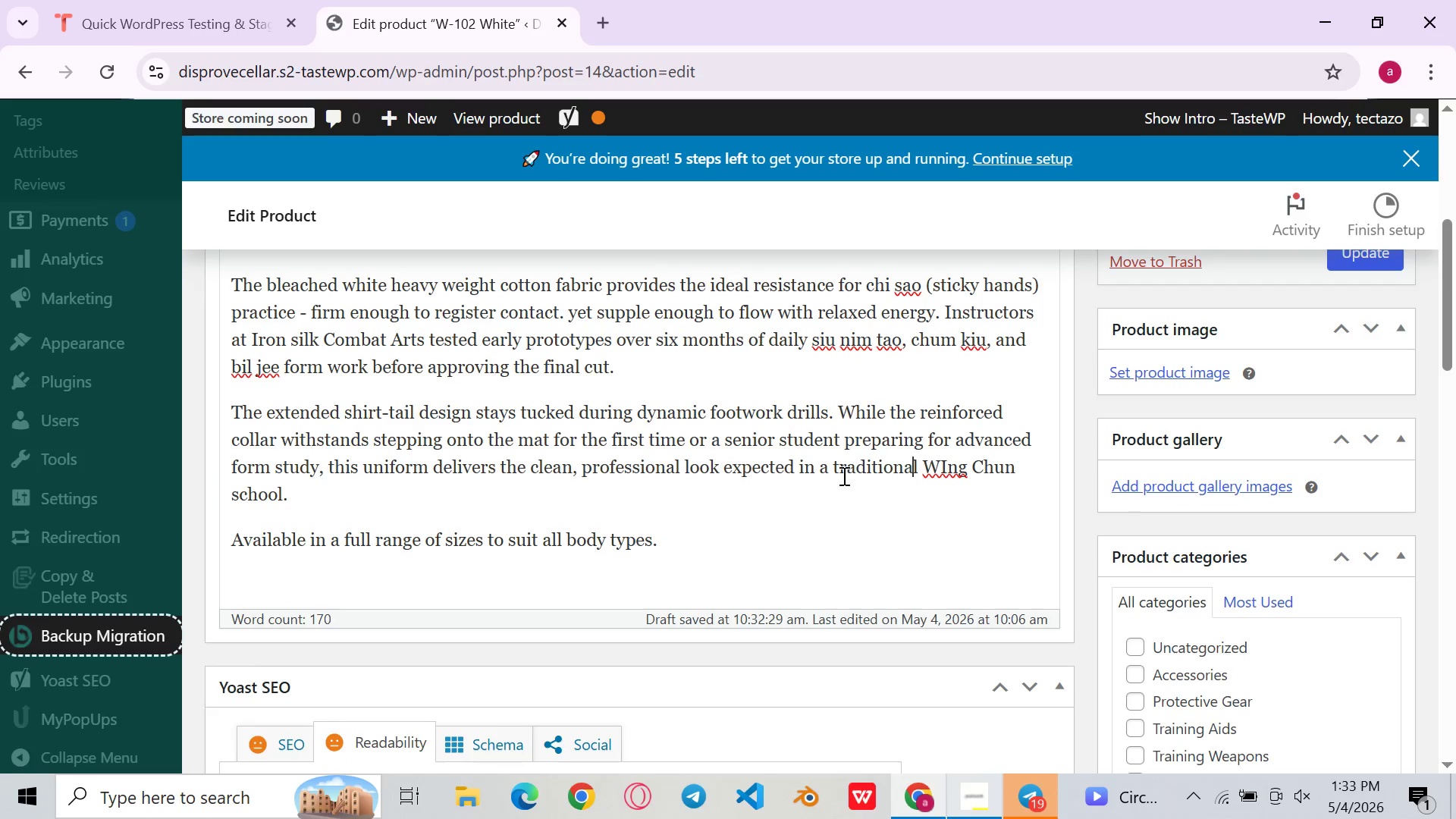 
left_click([833, 478])
 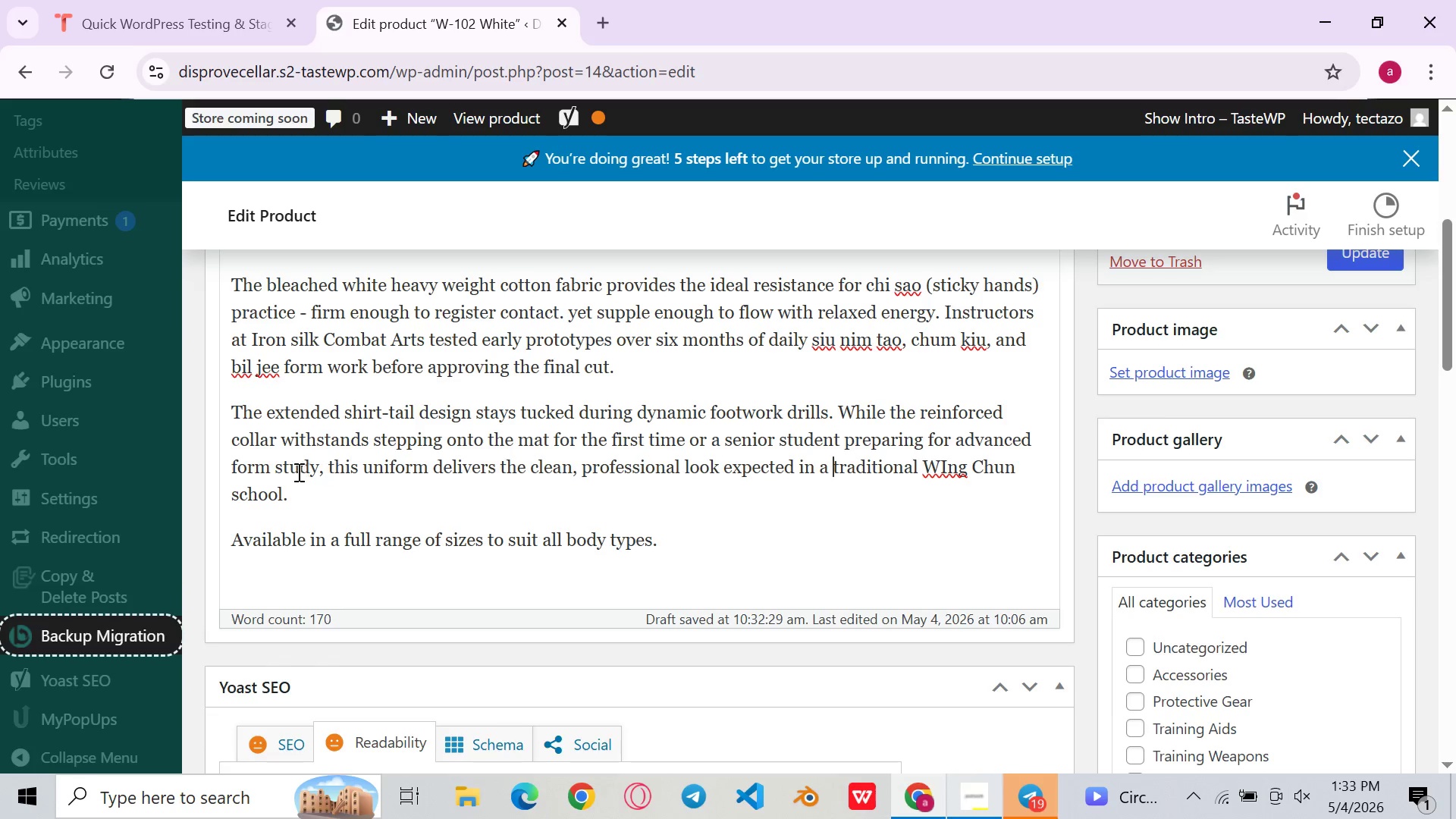 
left_click([326, 465])
 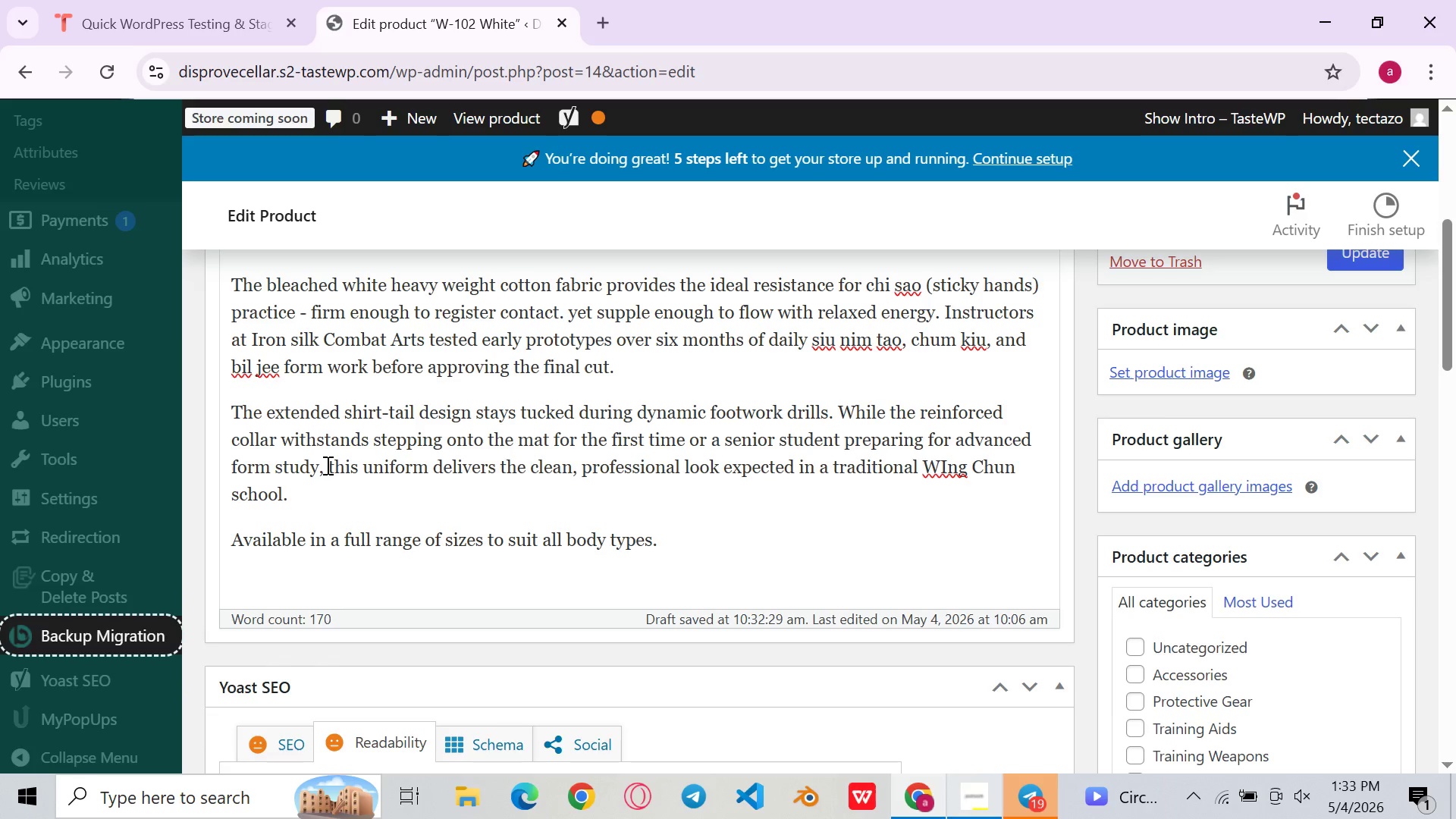 
key(Backspace)
 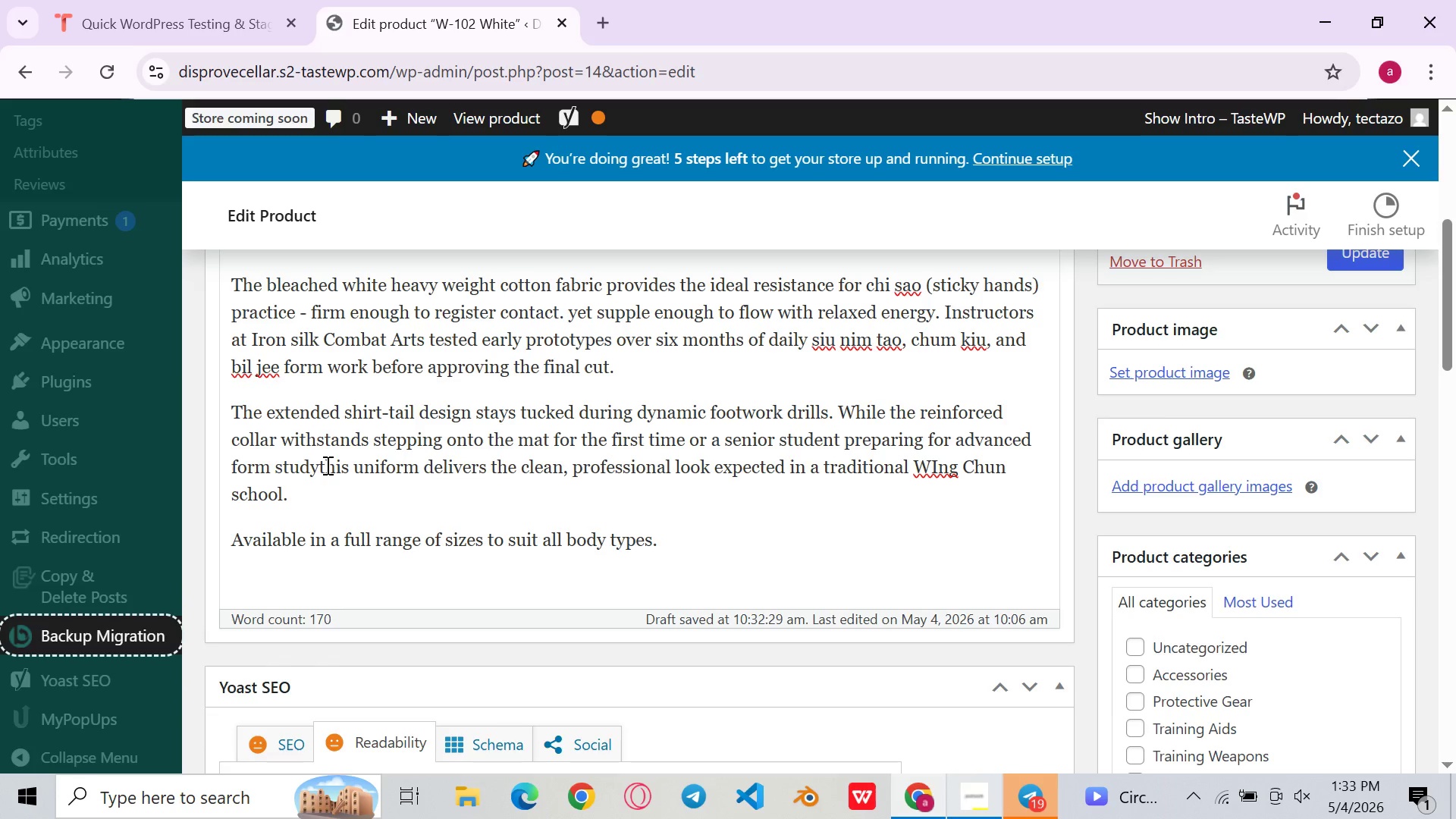 
key(Backspace)
 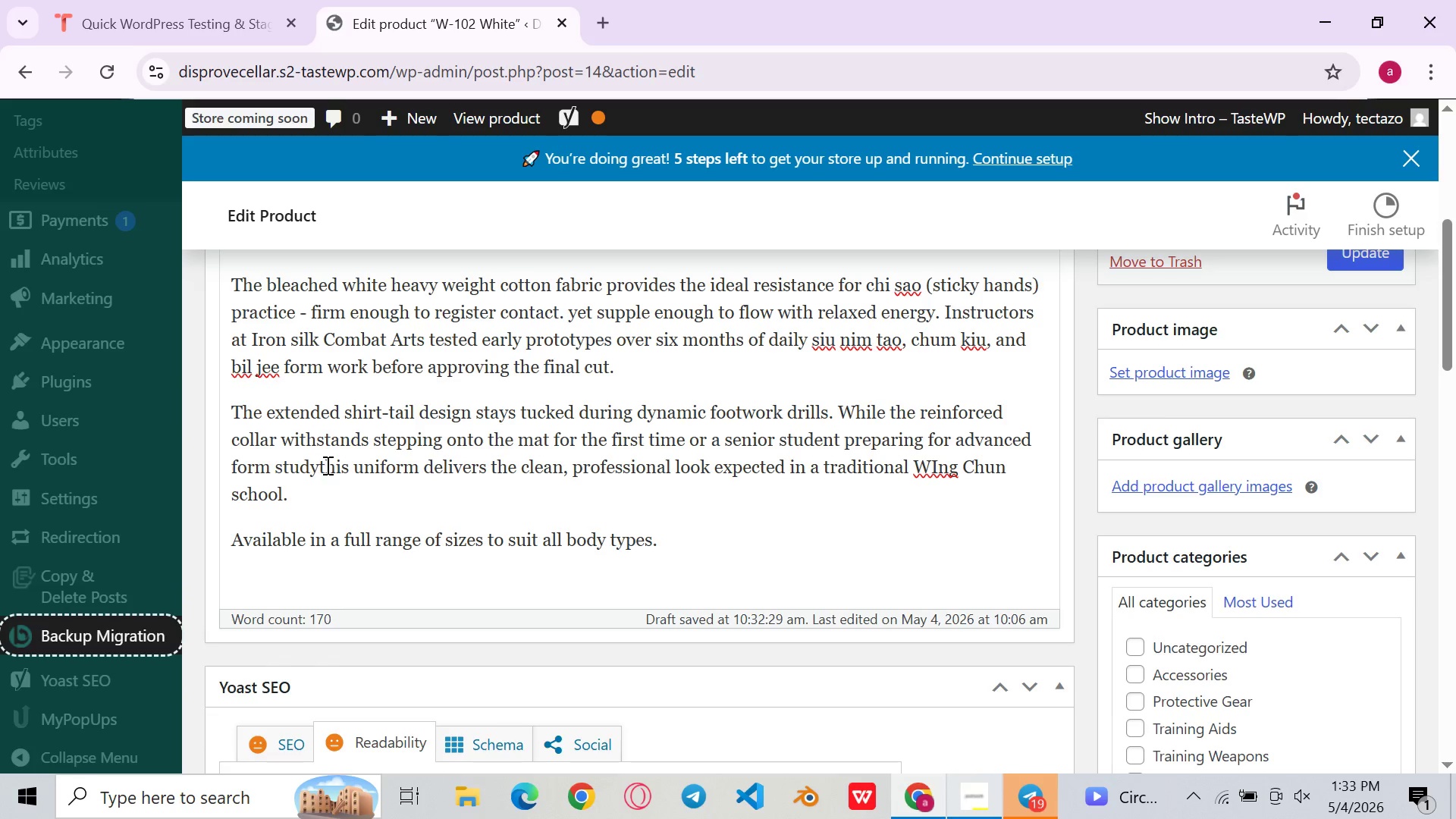 
key(Period)
 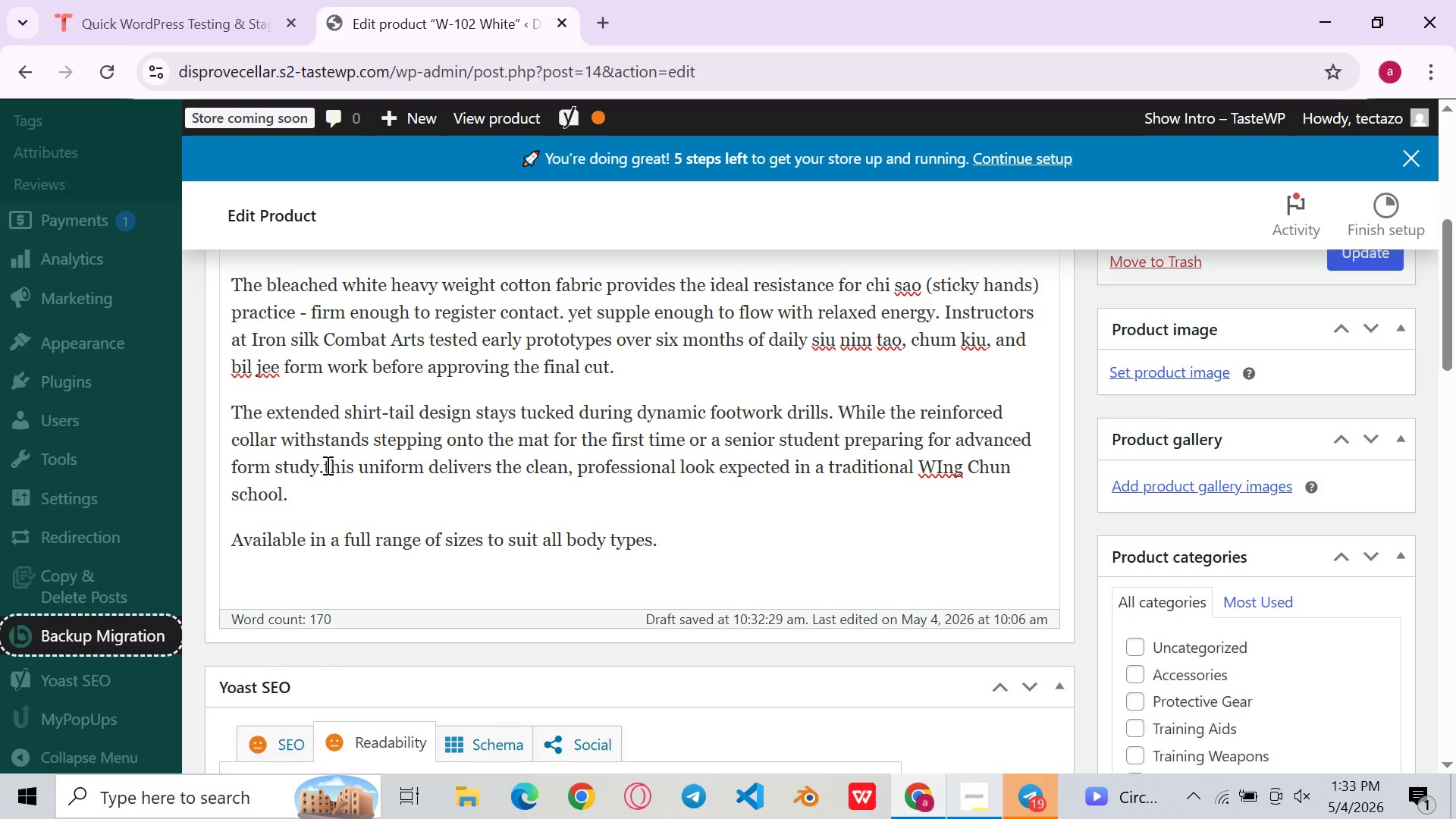 
key(Space)
 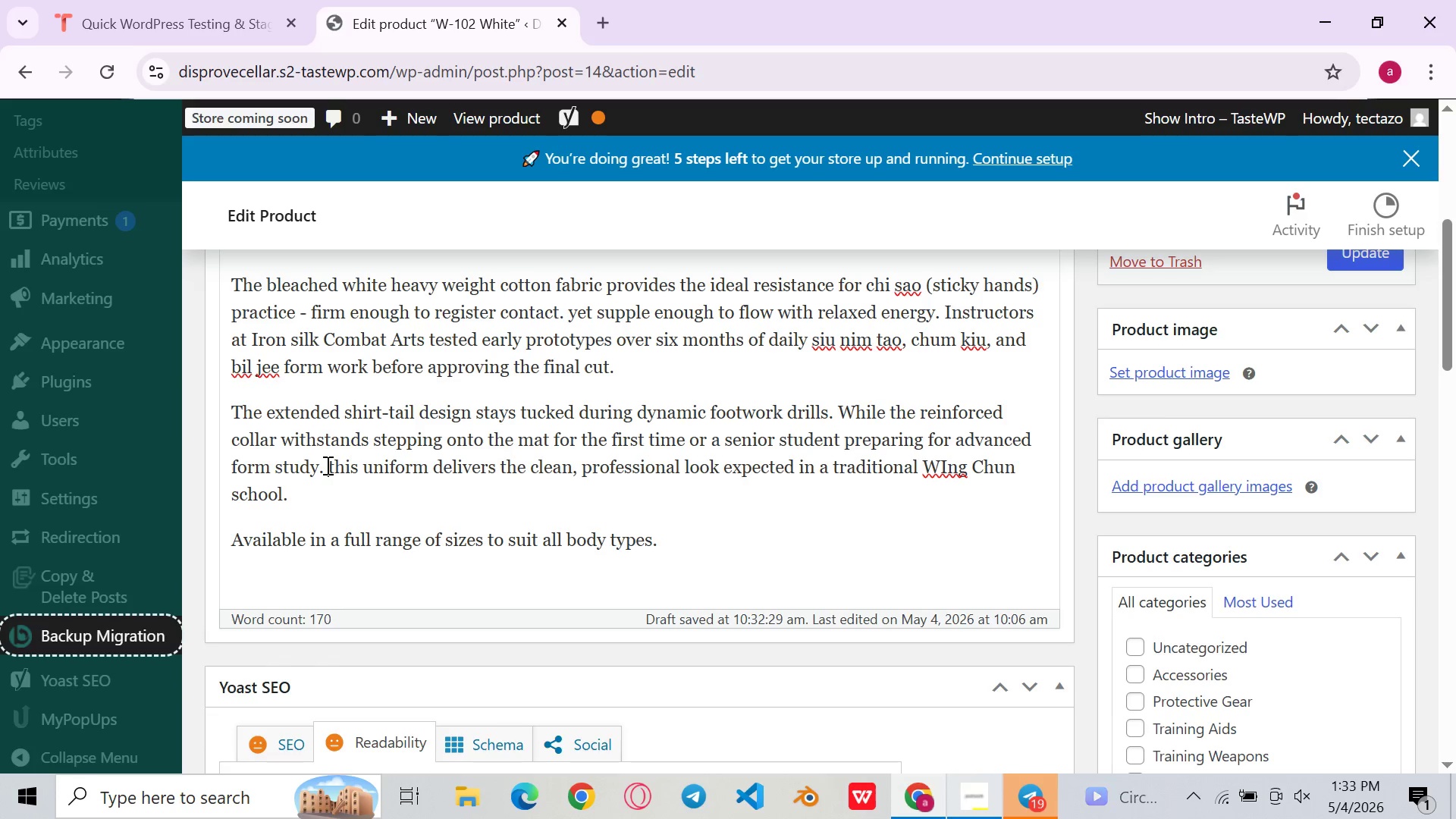 
key(ArrowRight)
 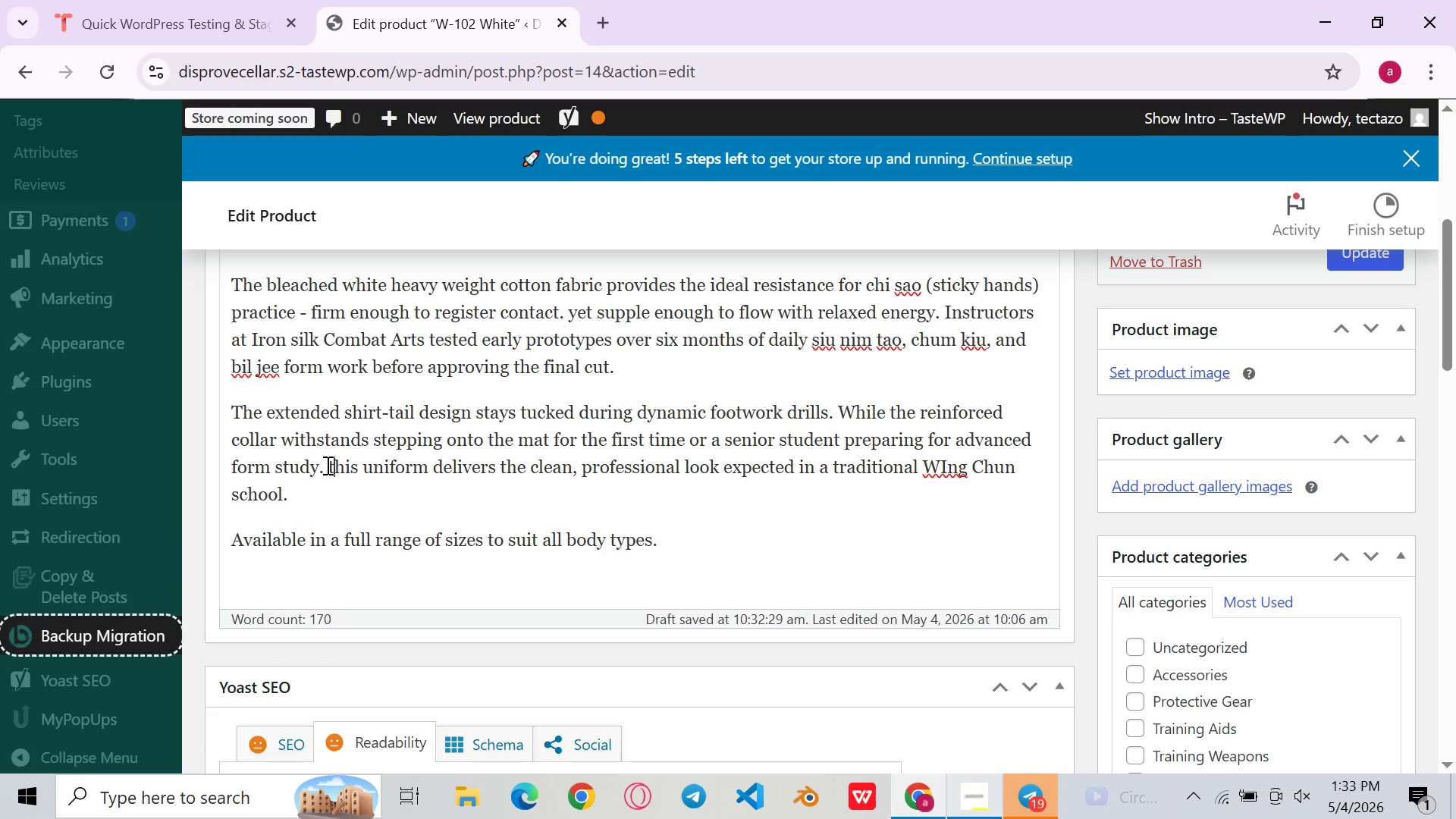 
key(ArrowRight)
 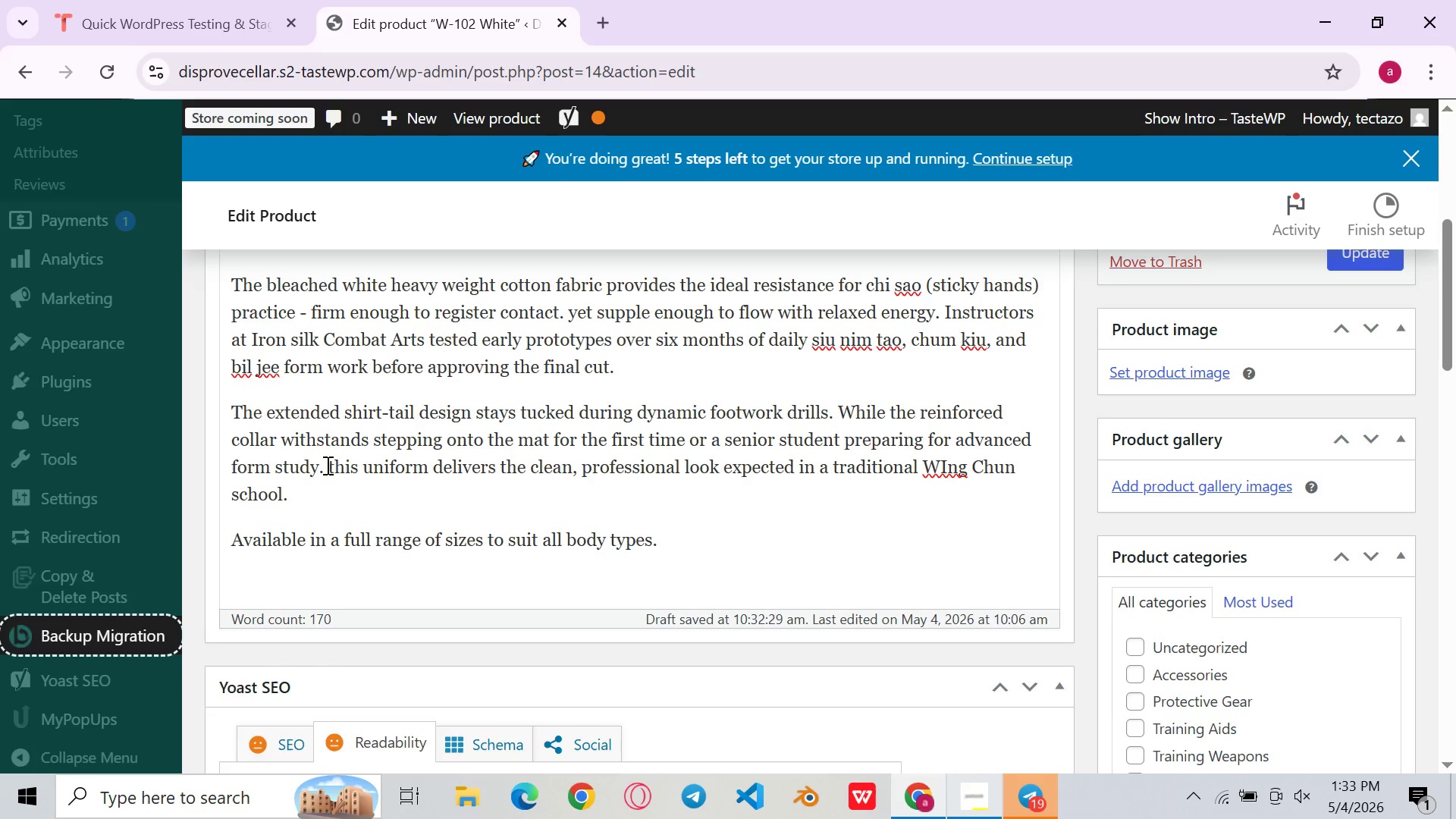 
key(ArrowLeft)
 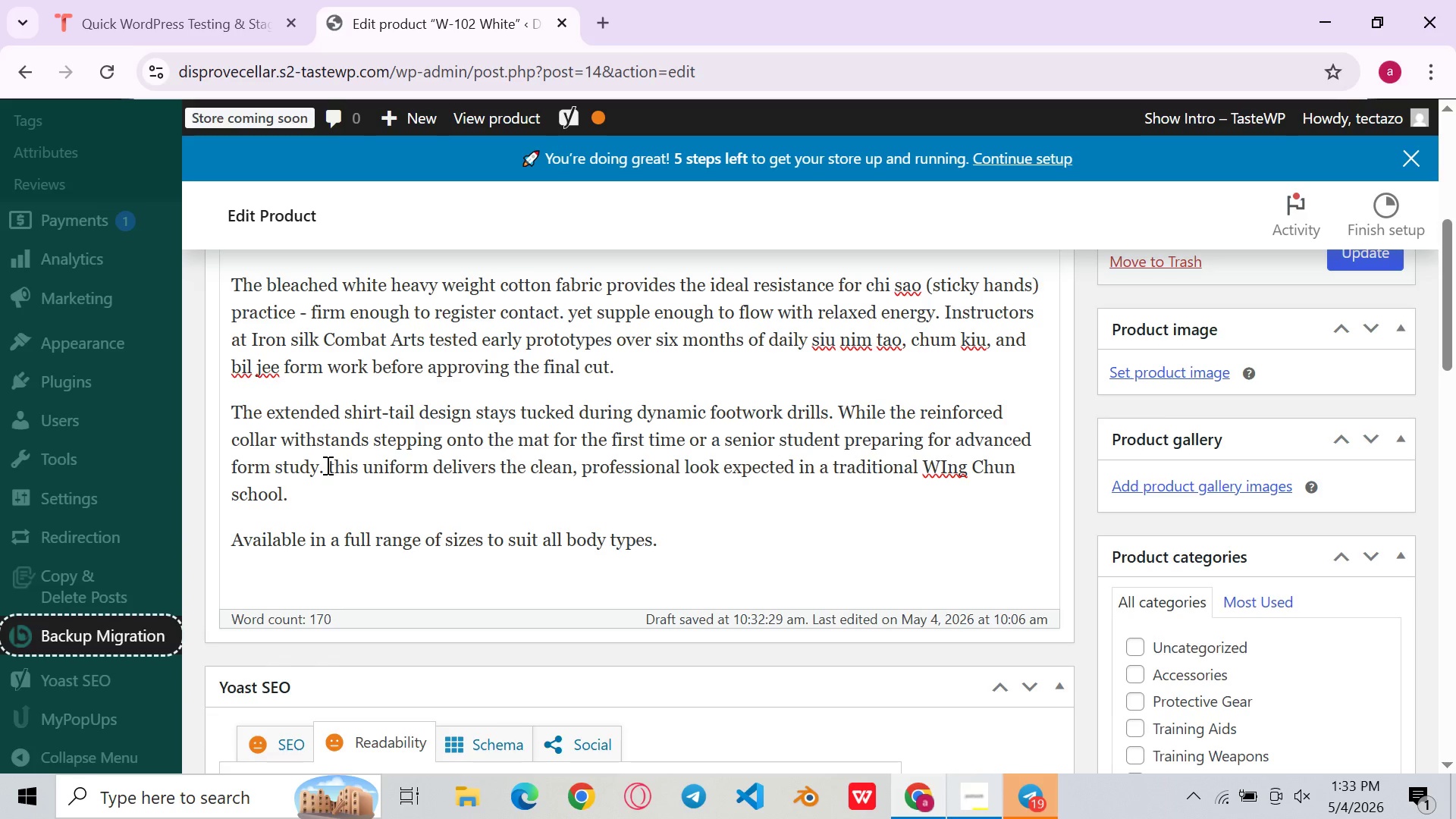 
key(Backspace)
 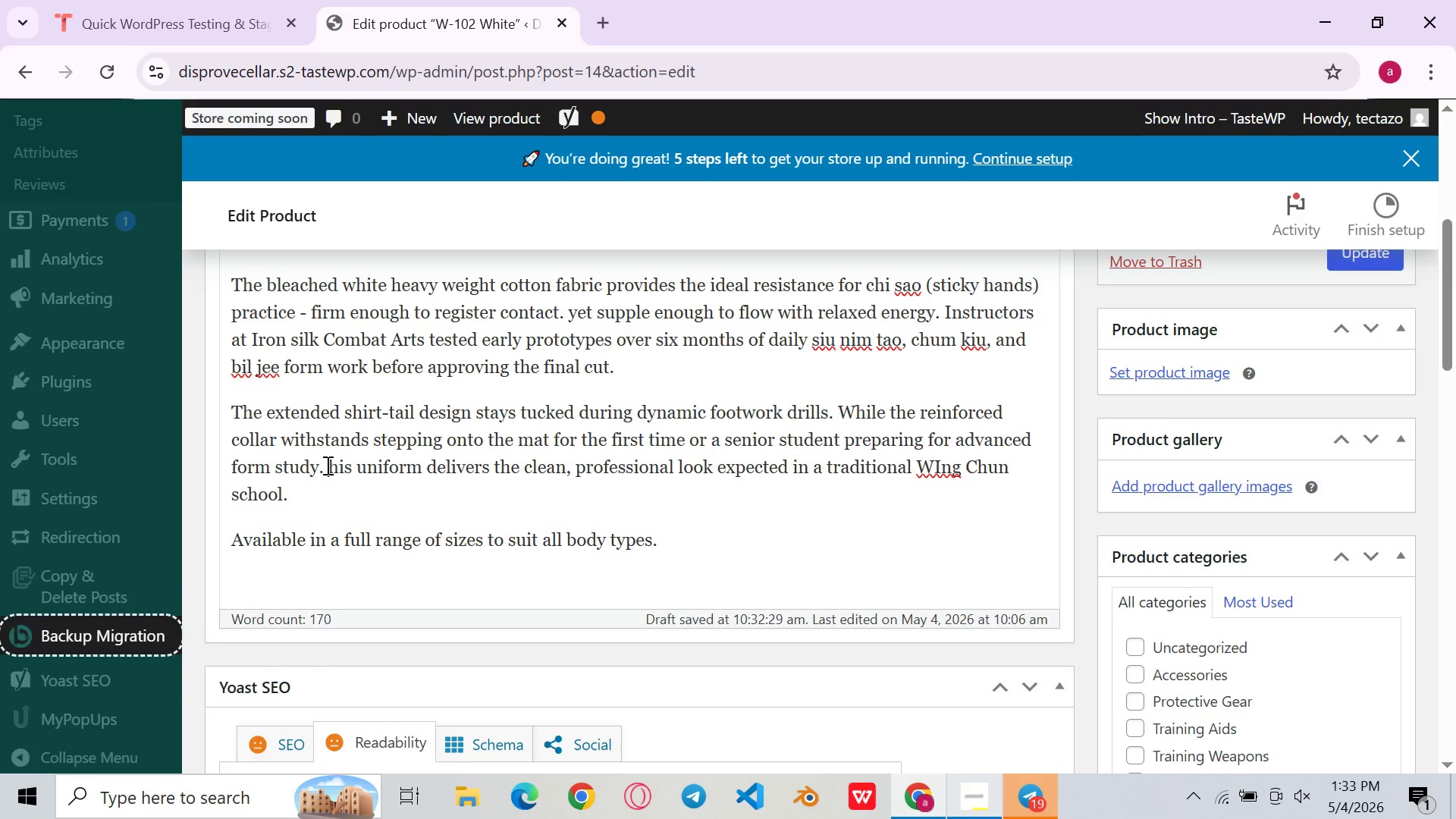 
key(Shift+T)
 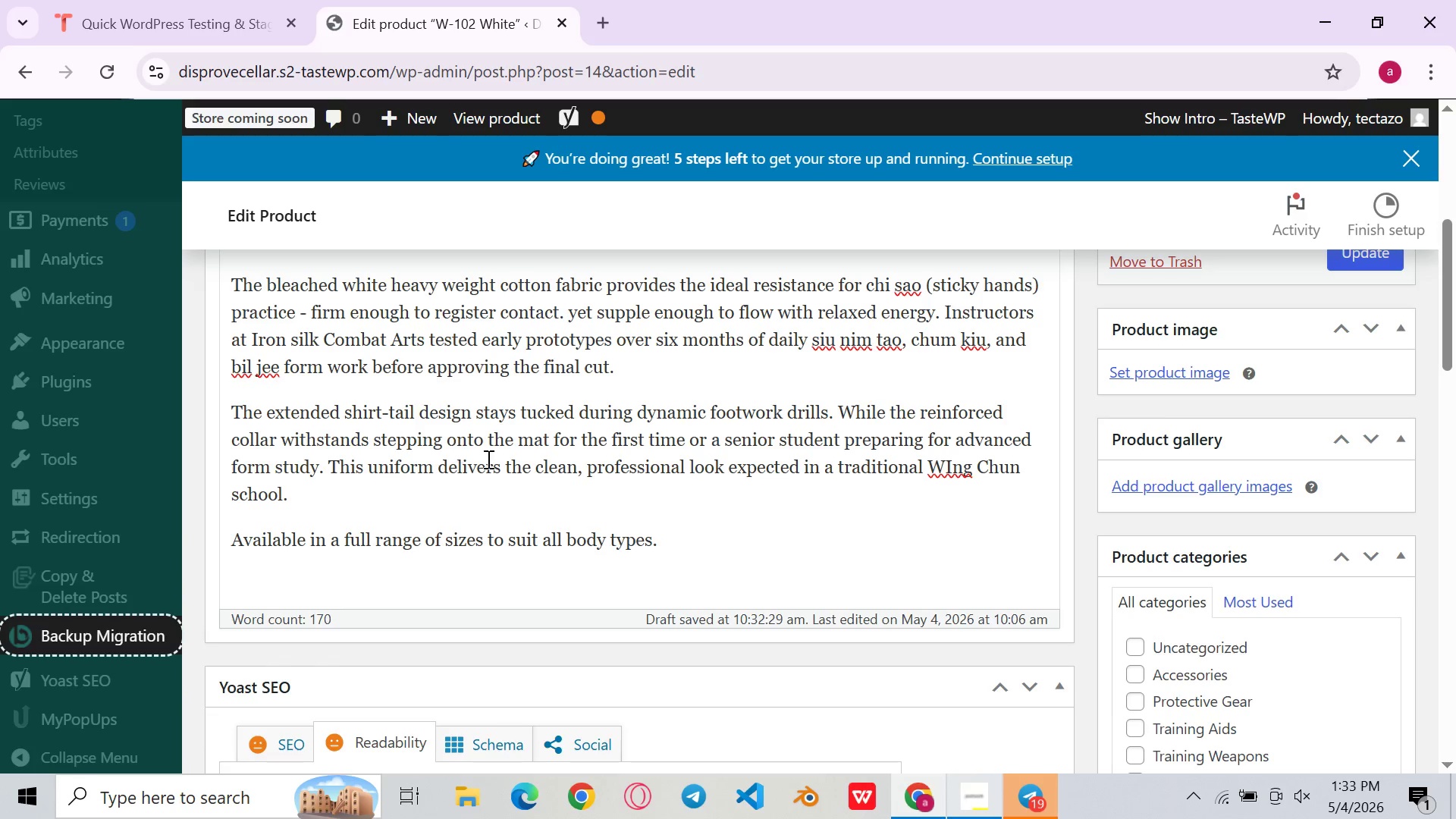 
left_click([487, 459])
 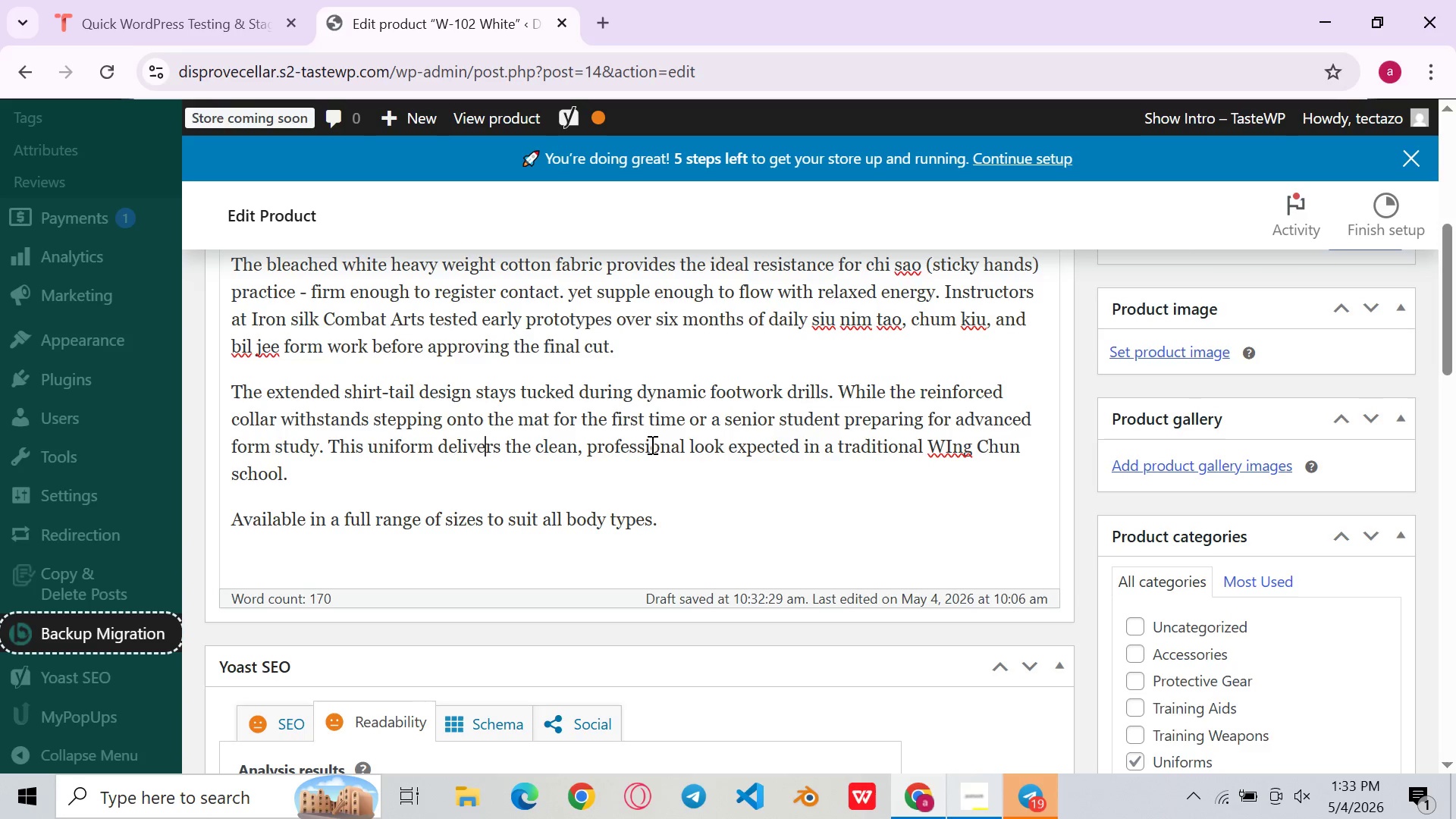 
left_click([651, 444])
 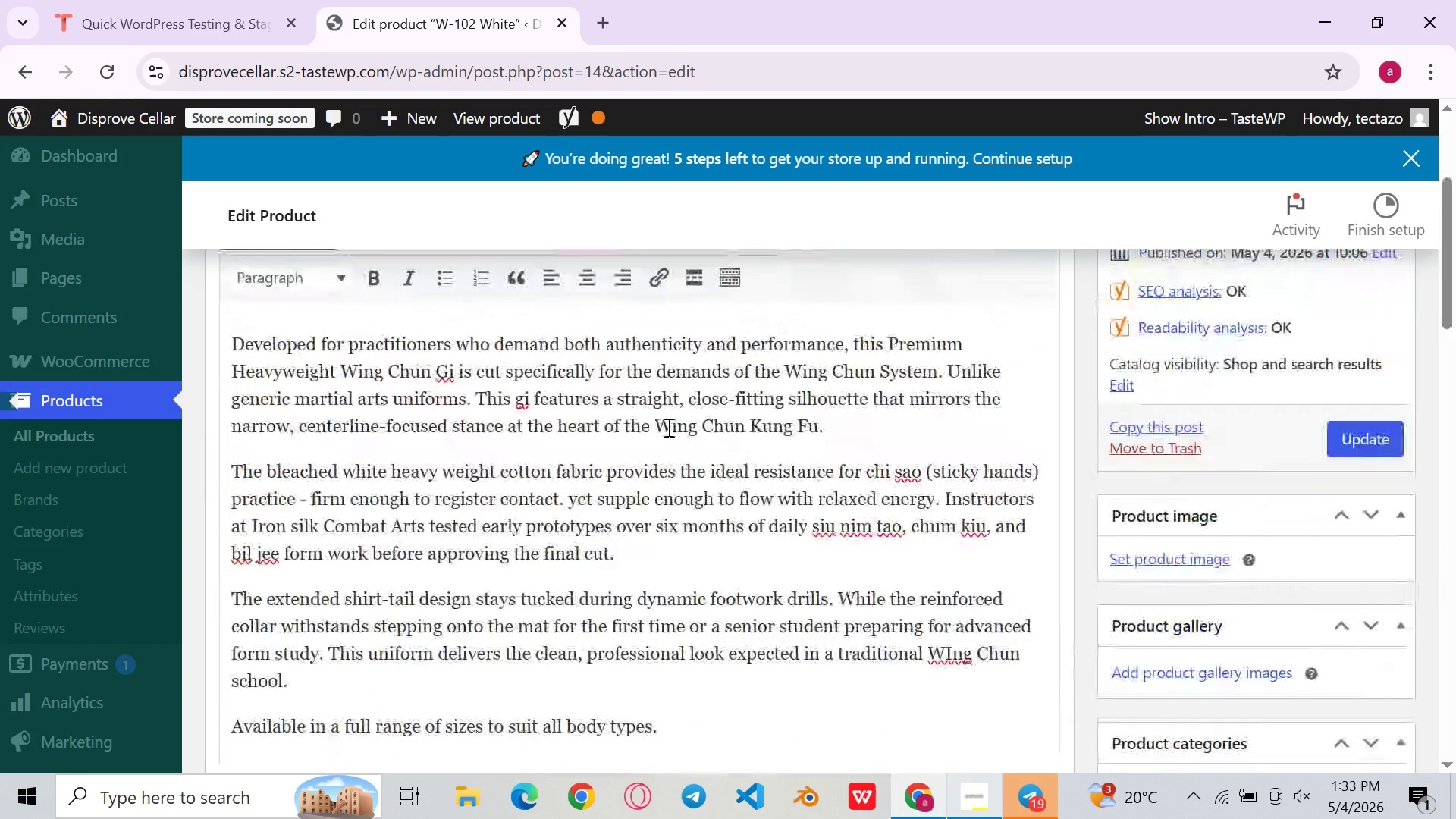 
wait(6.53)
 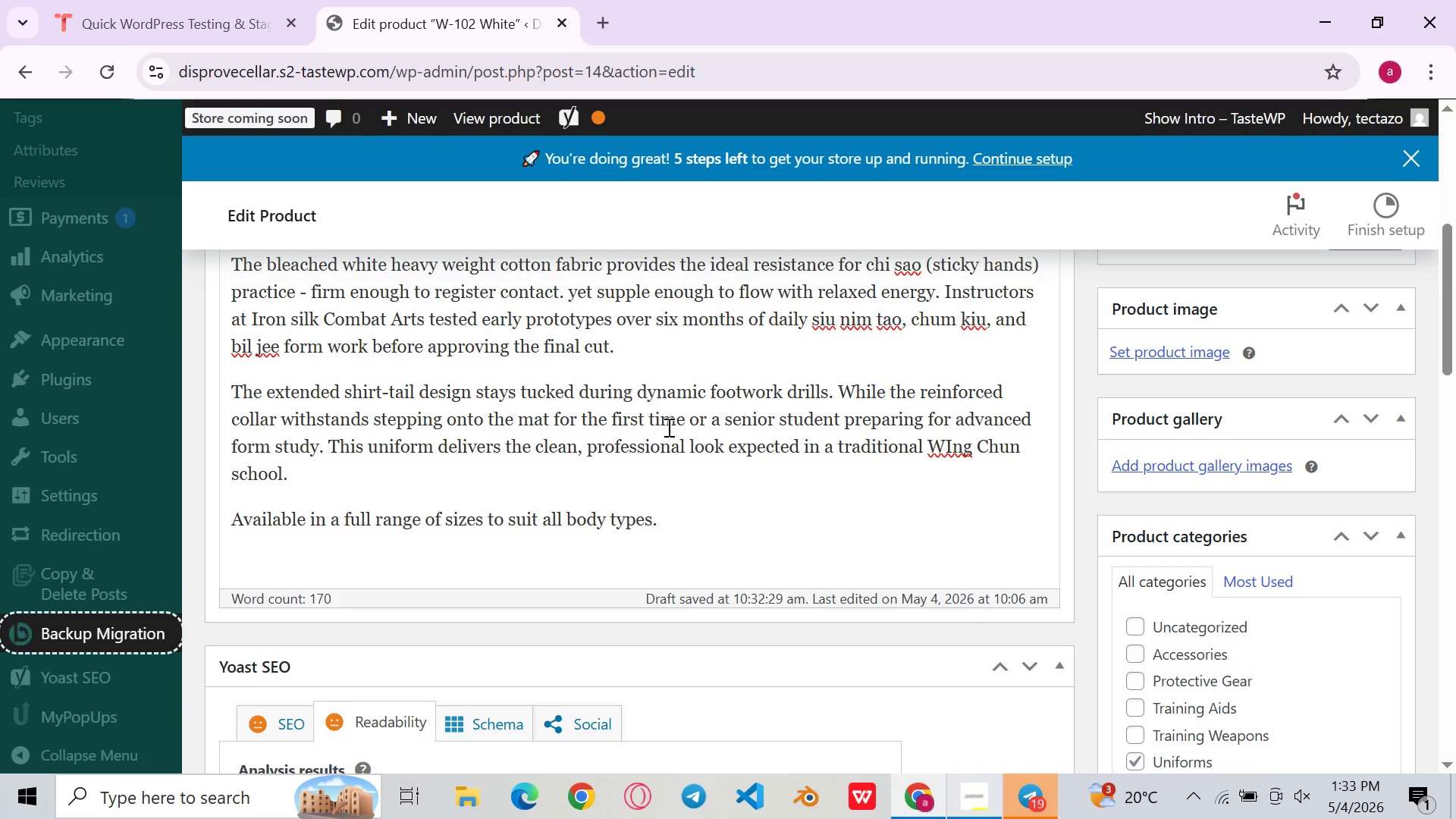 
left_click([711, 440])
 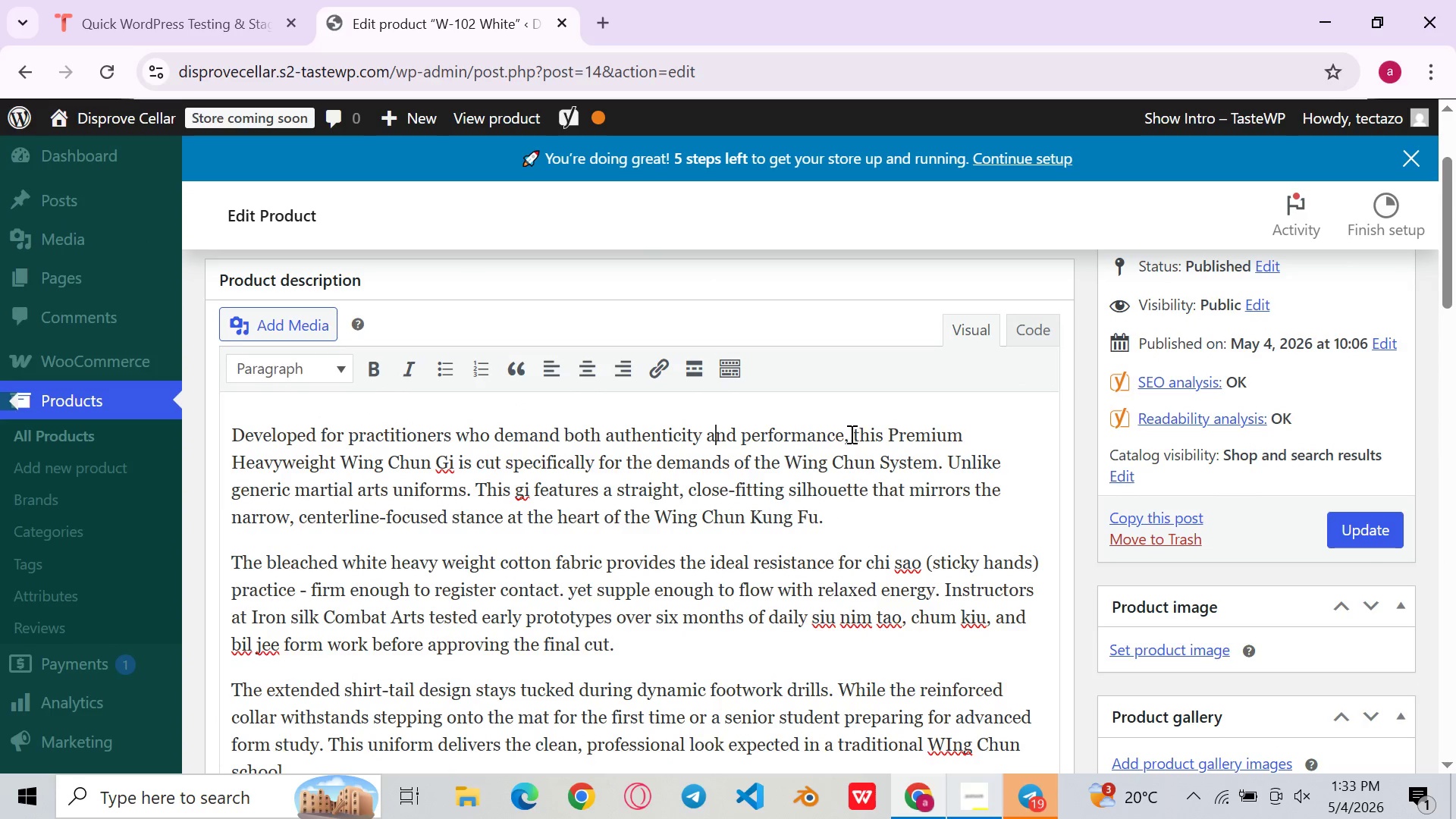 
wait(8.41)
 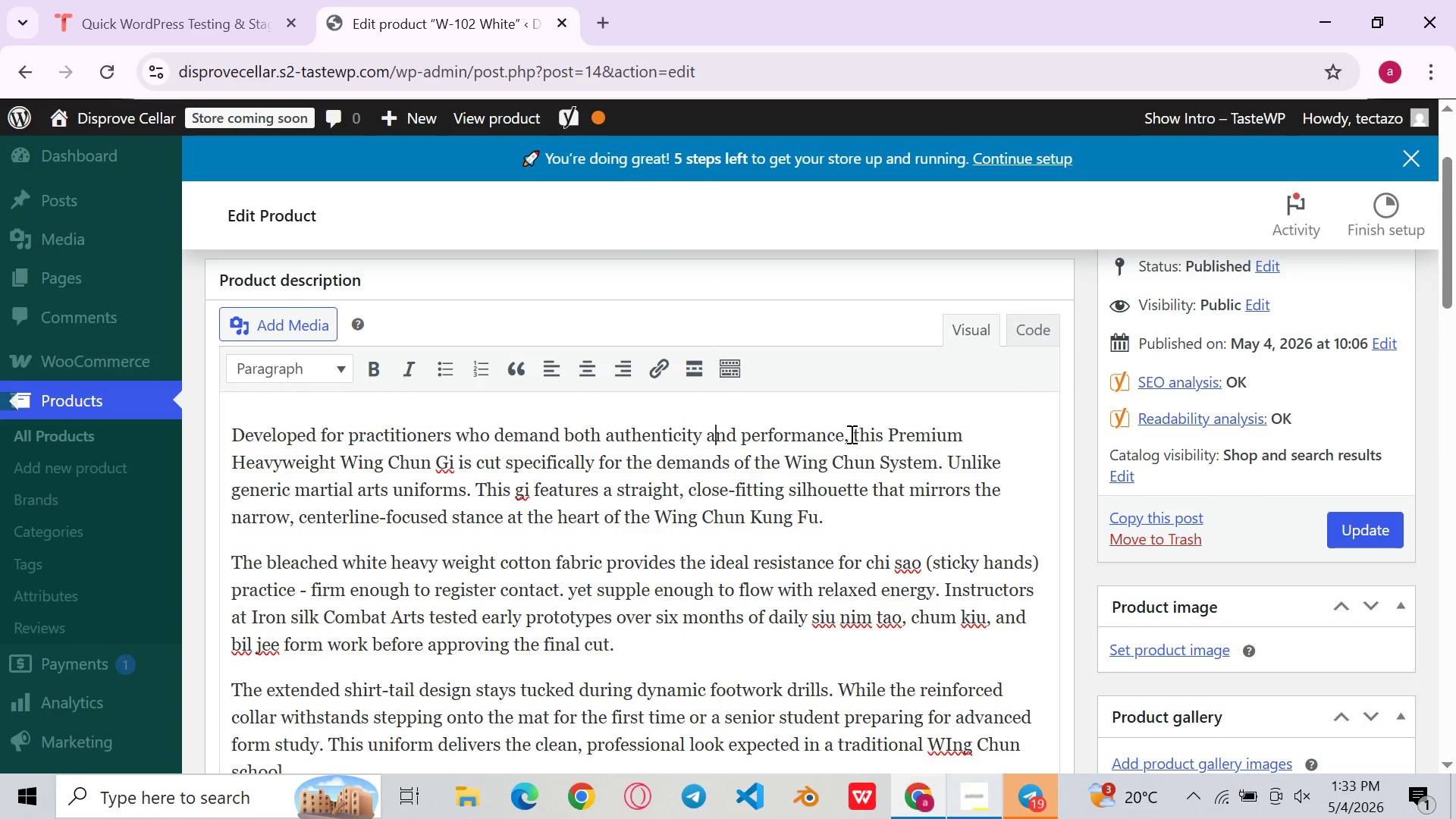 
left_click([847, 438])
 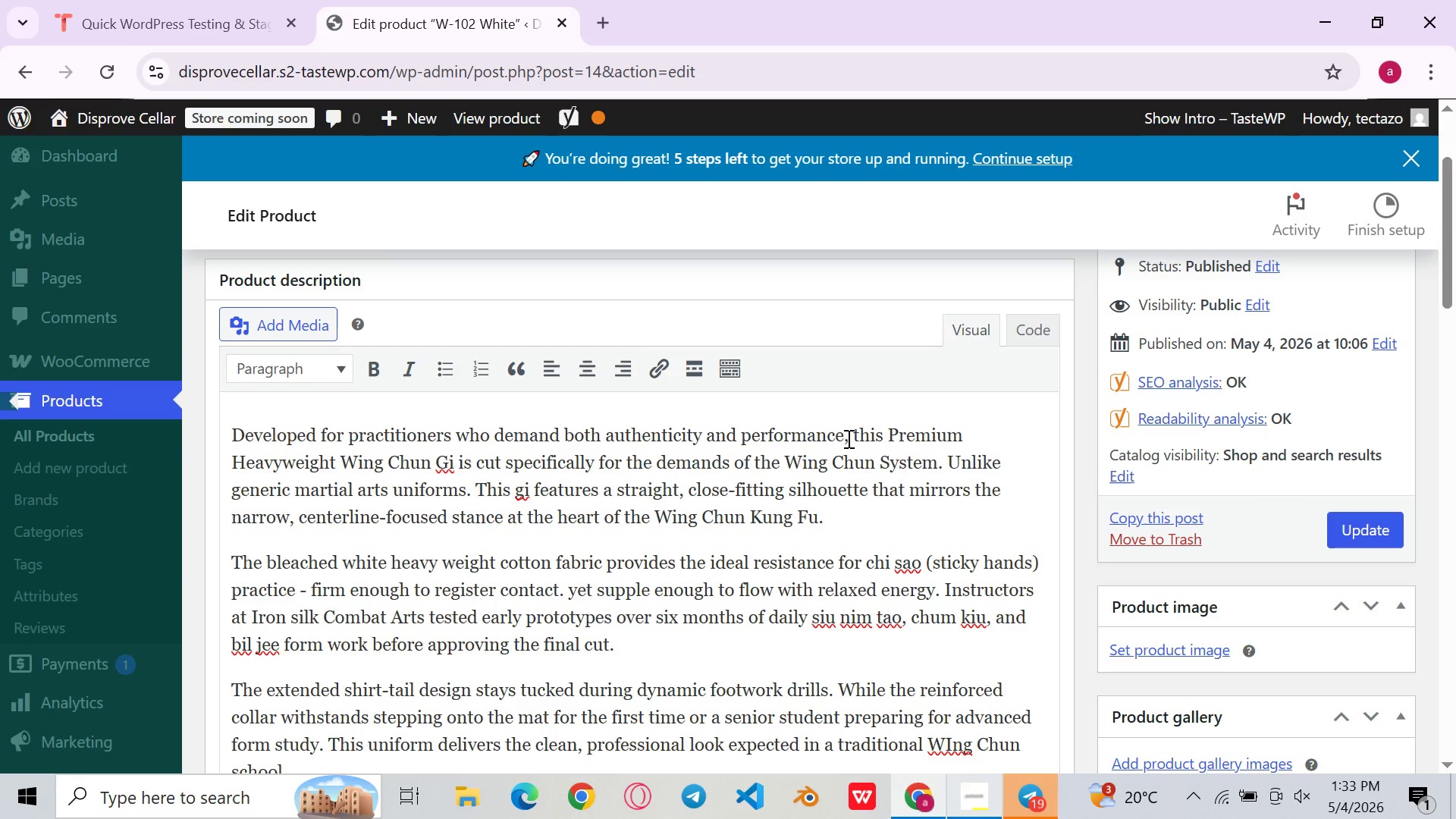 
key(Backspace)
 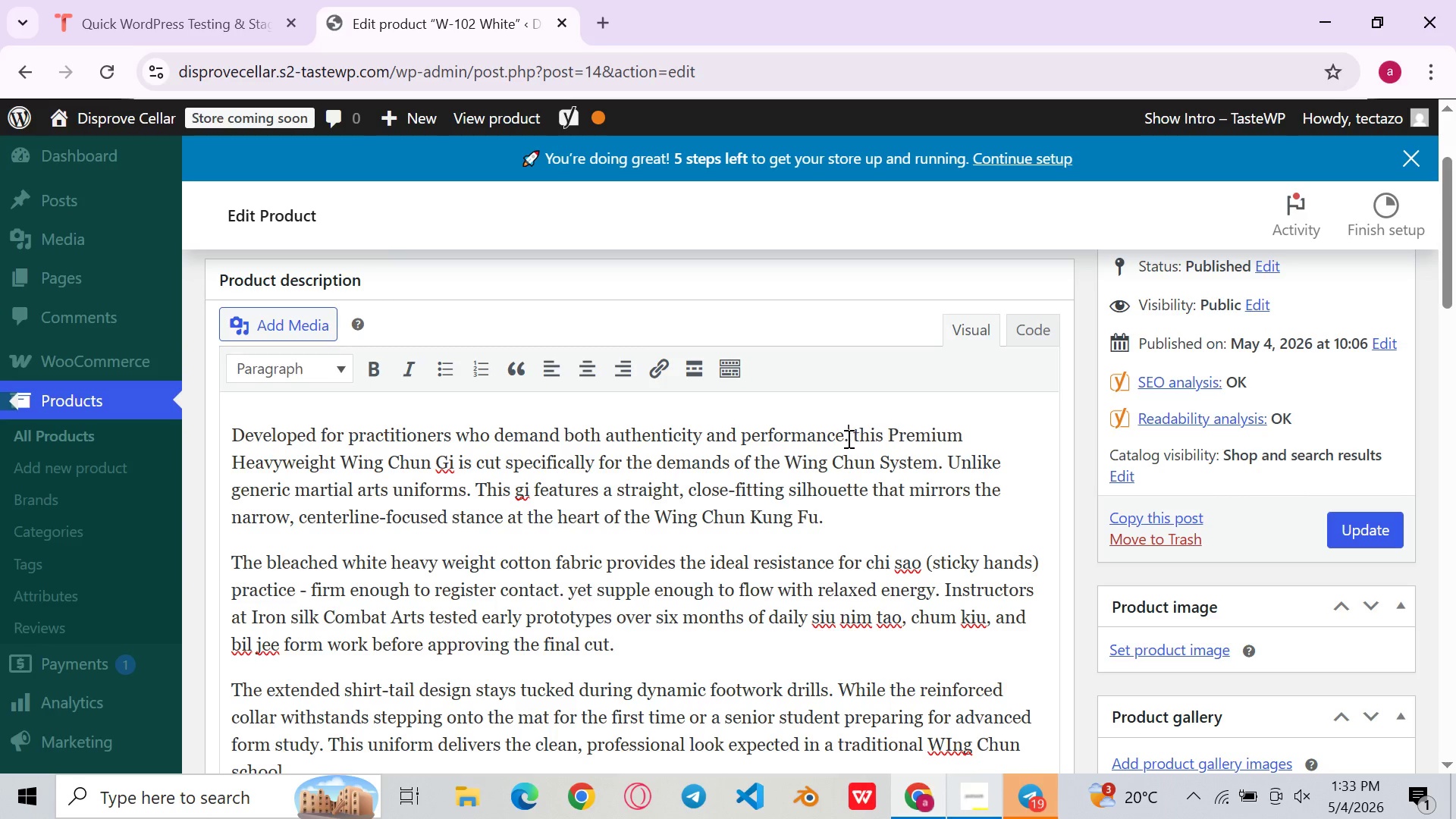 
key(Period)
 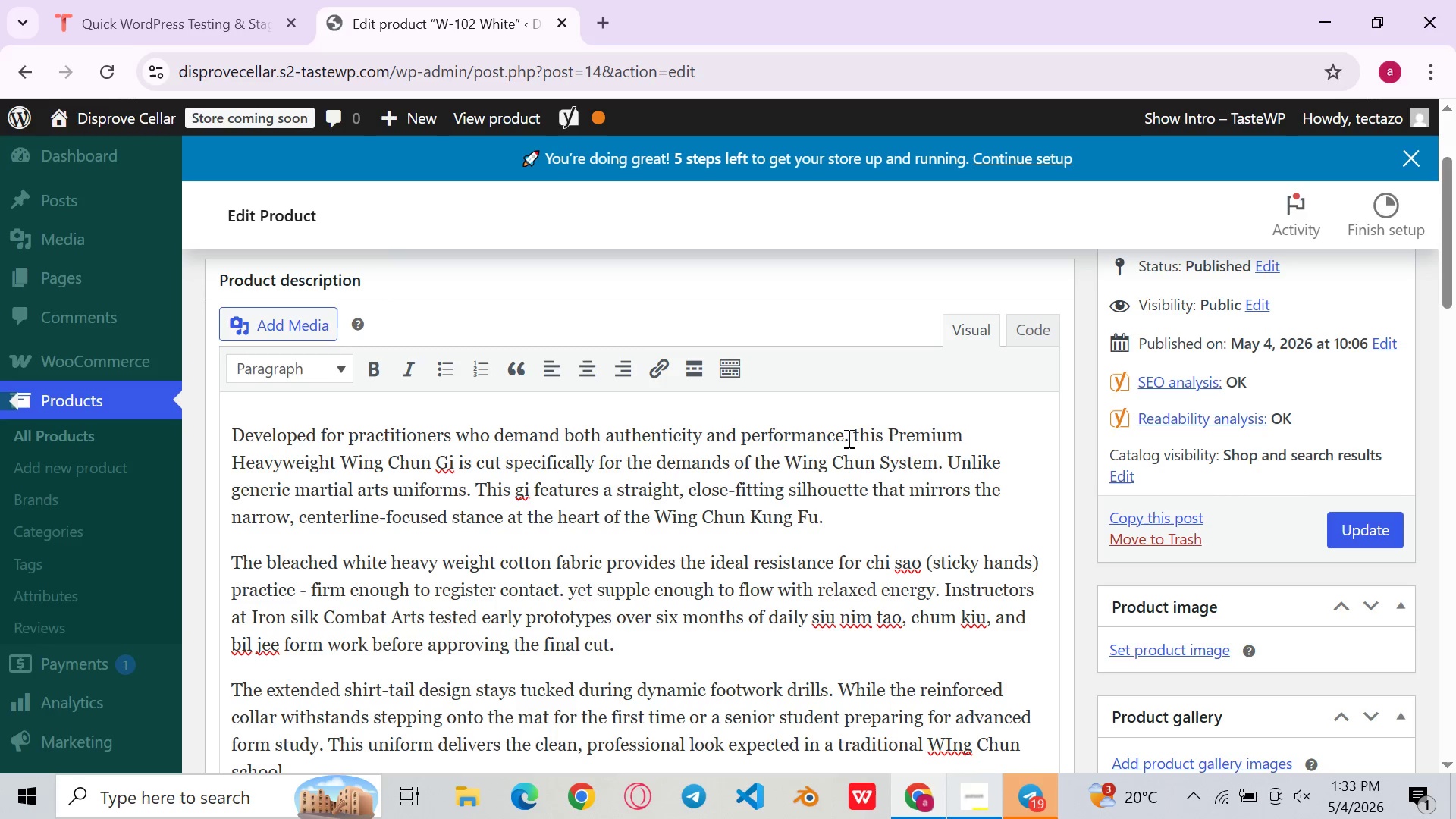 
key(ArrowRight)
 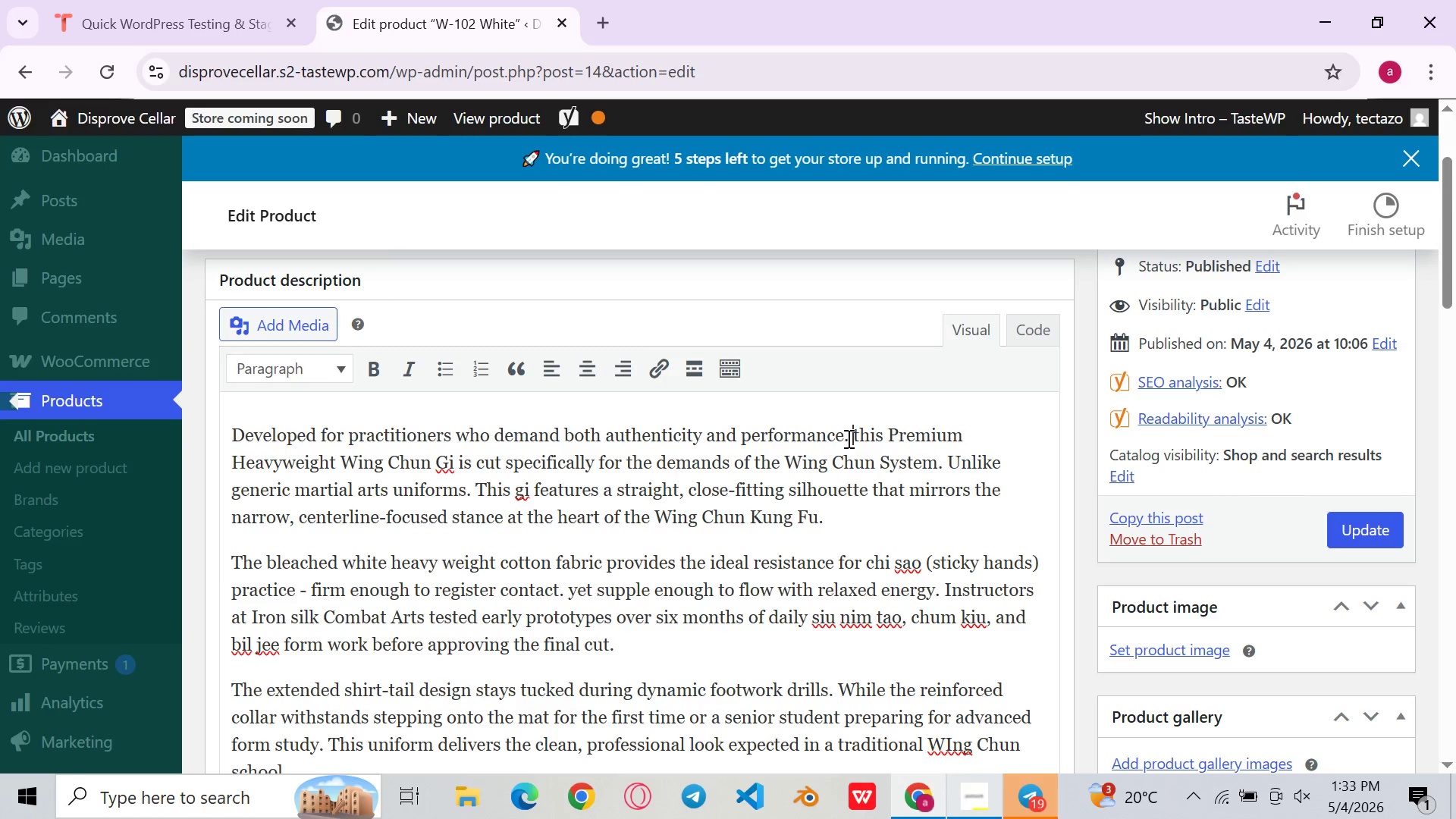 
key(ArrowRight)
 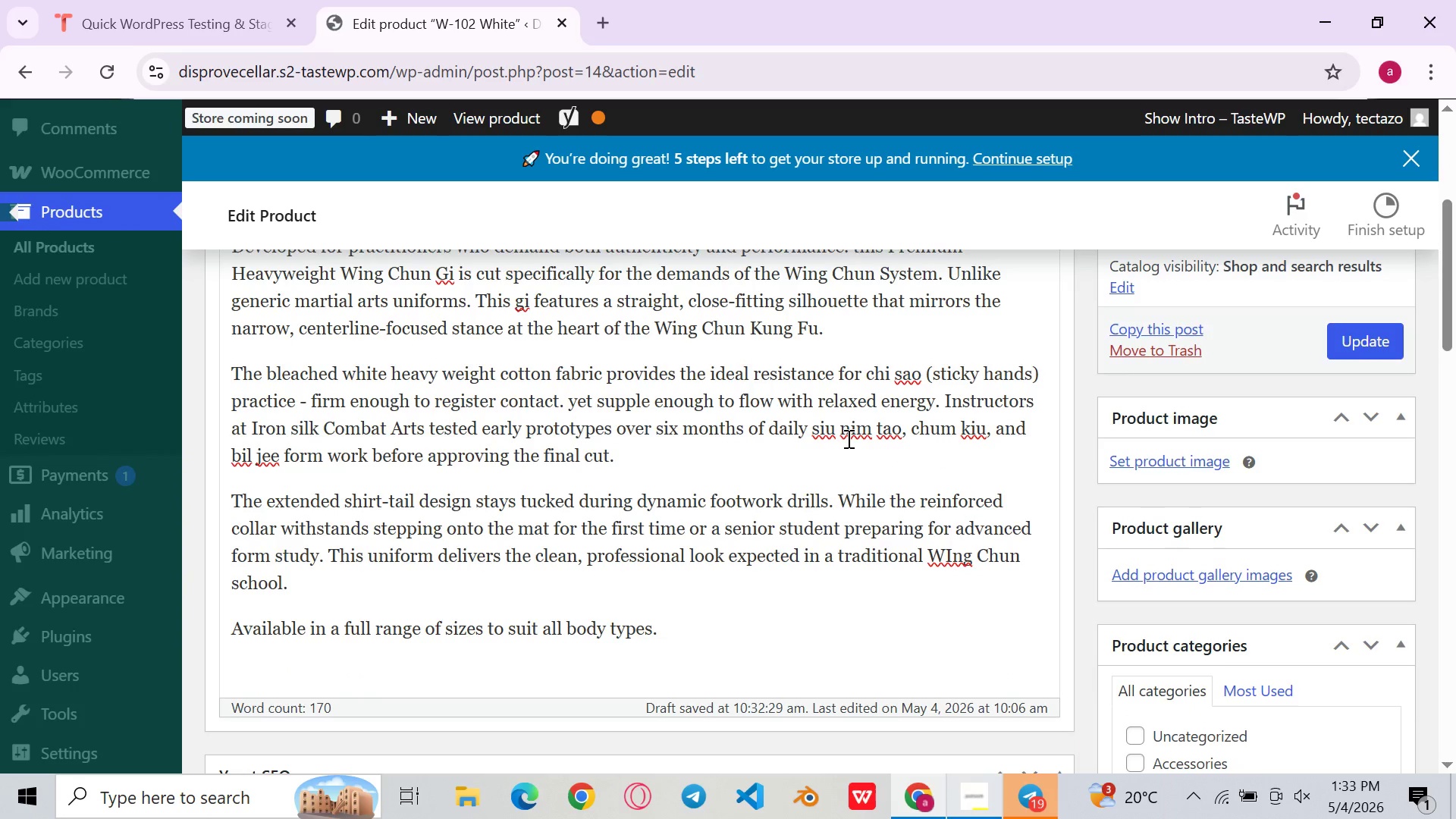 
key(Backspace)
 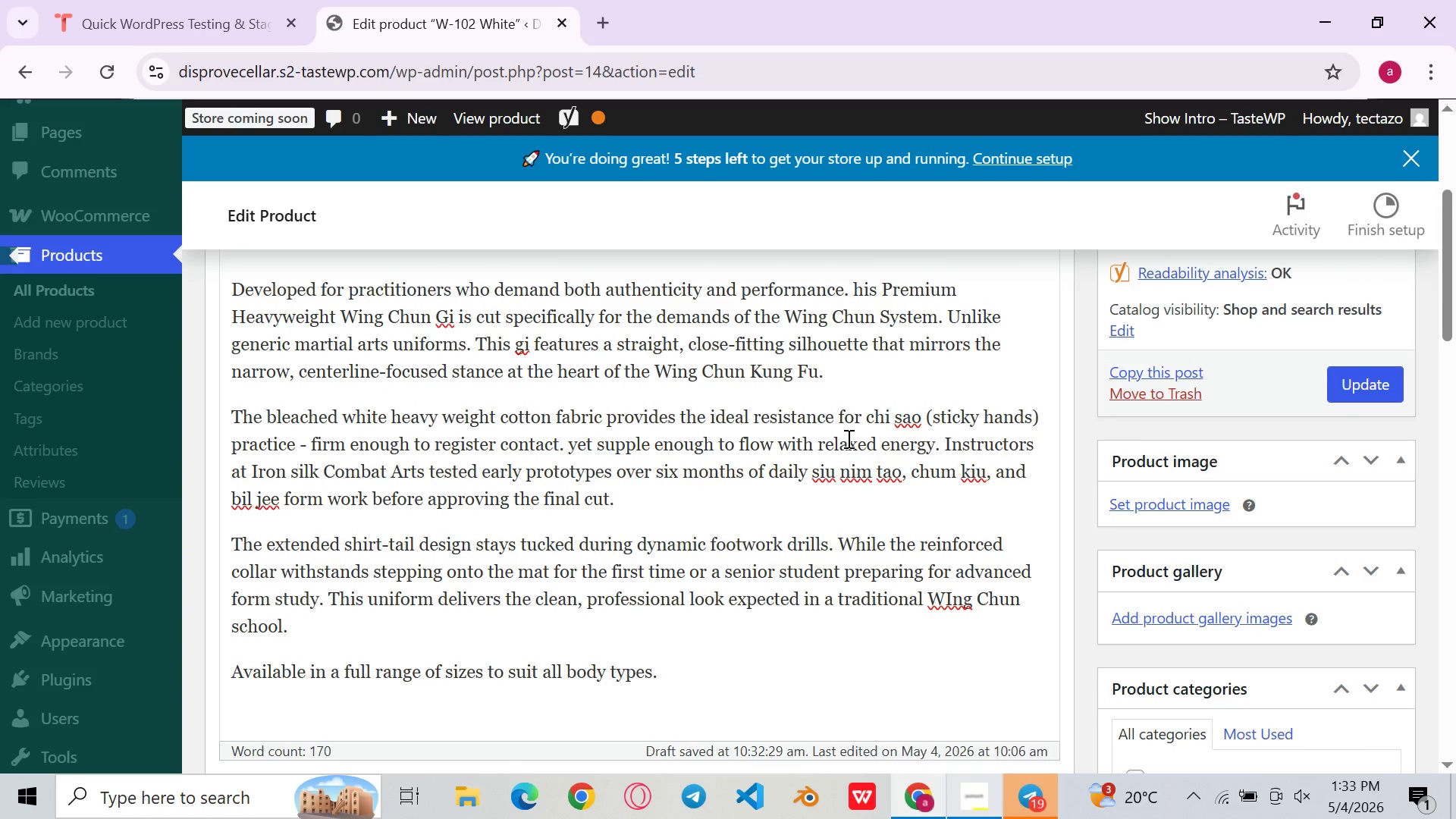 
key(Shift+T)
 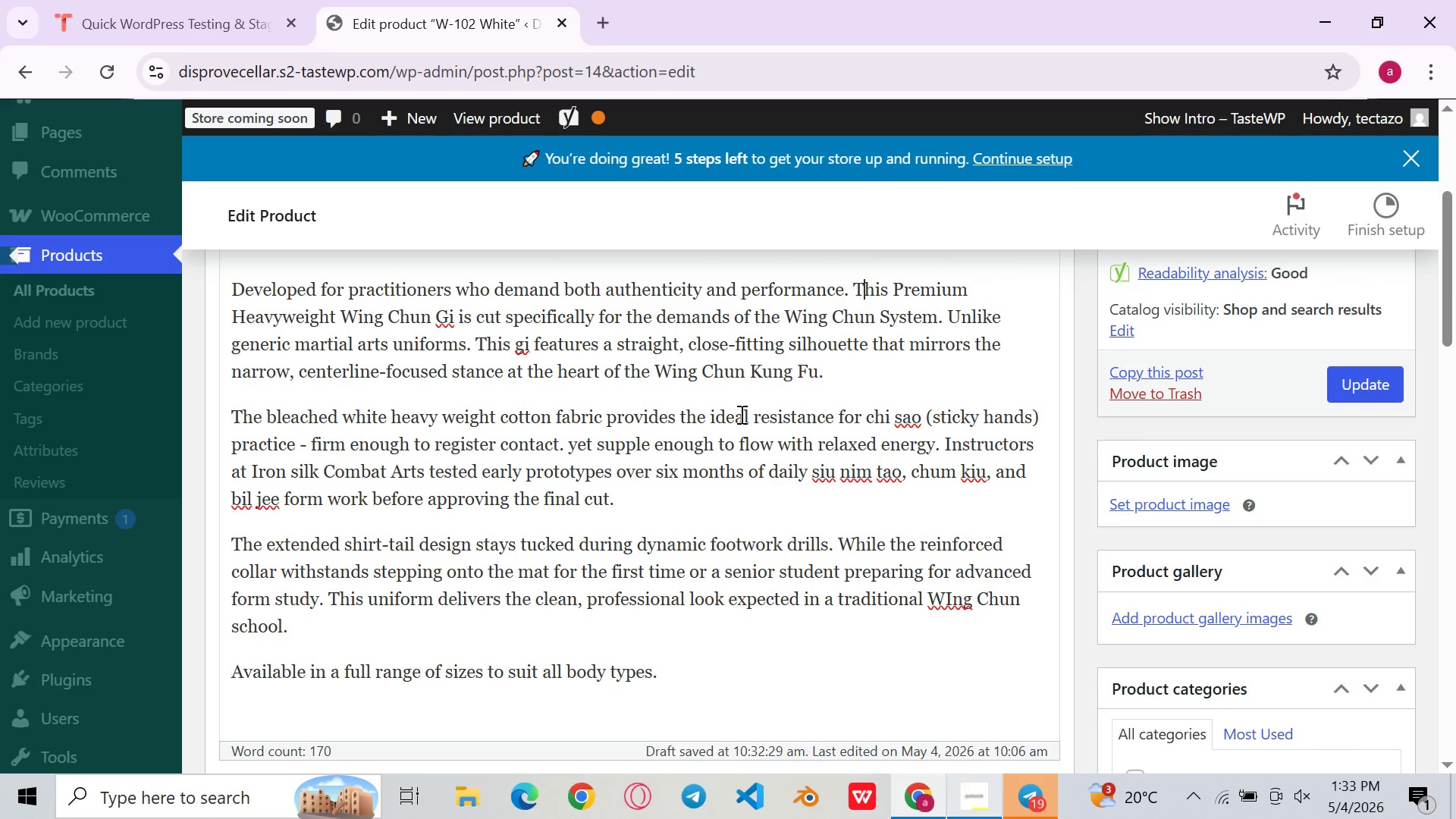 
left_click([754, 385])
 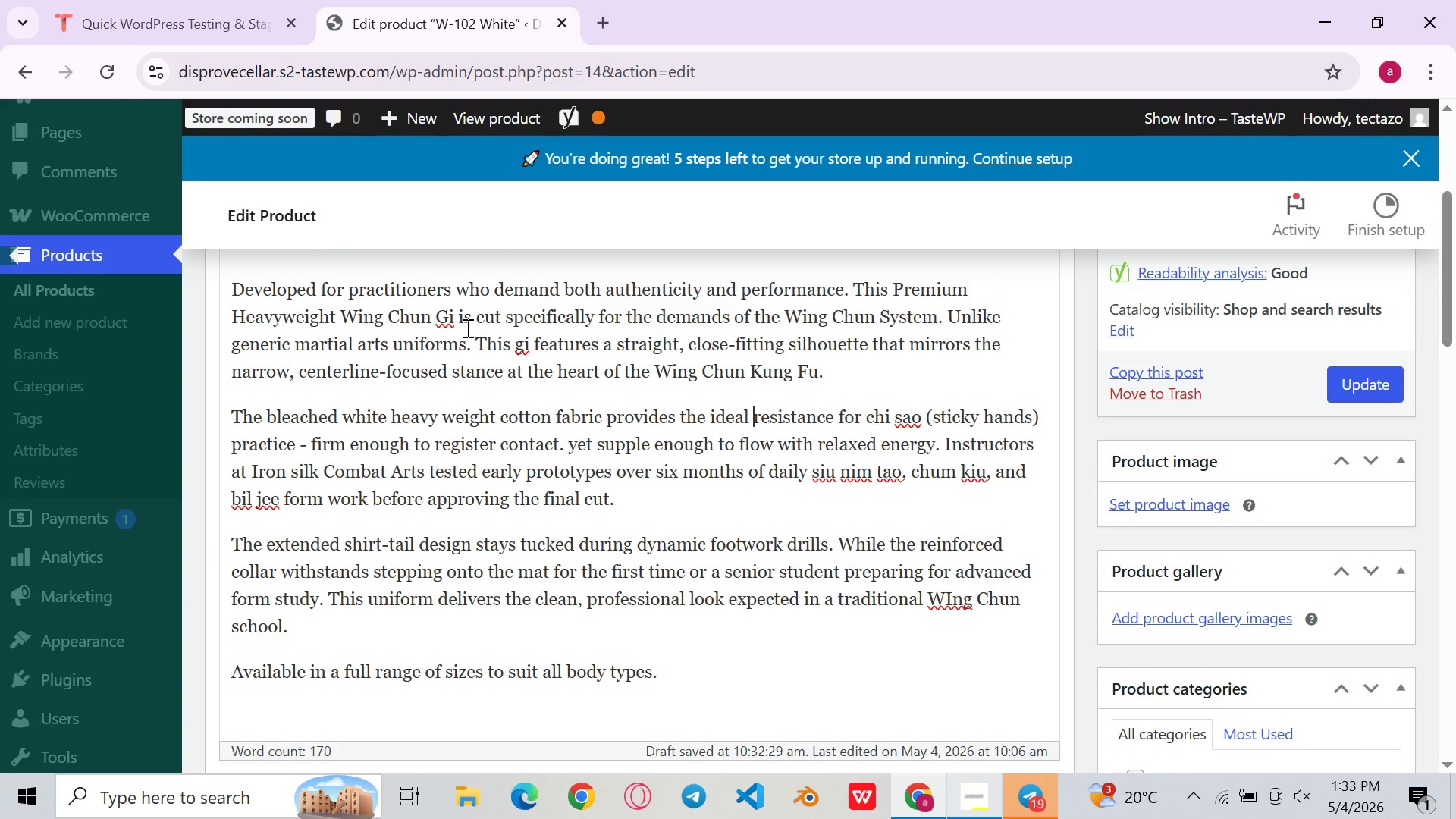 
wait(6.86)
 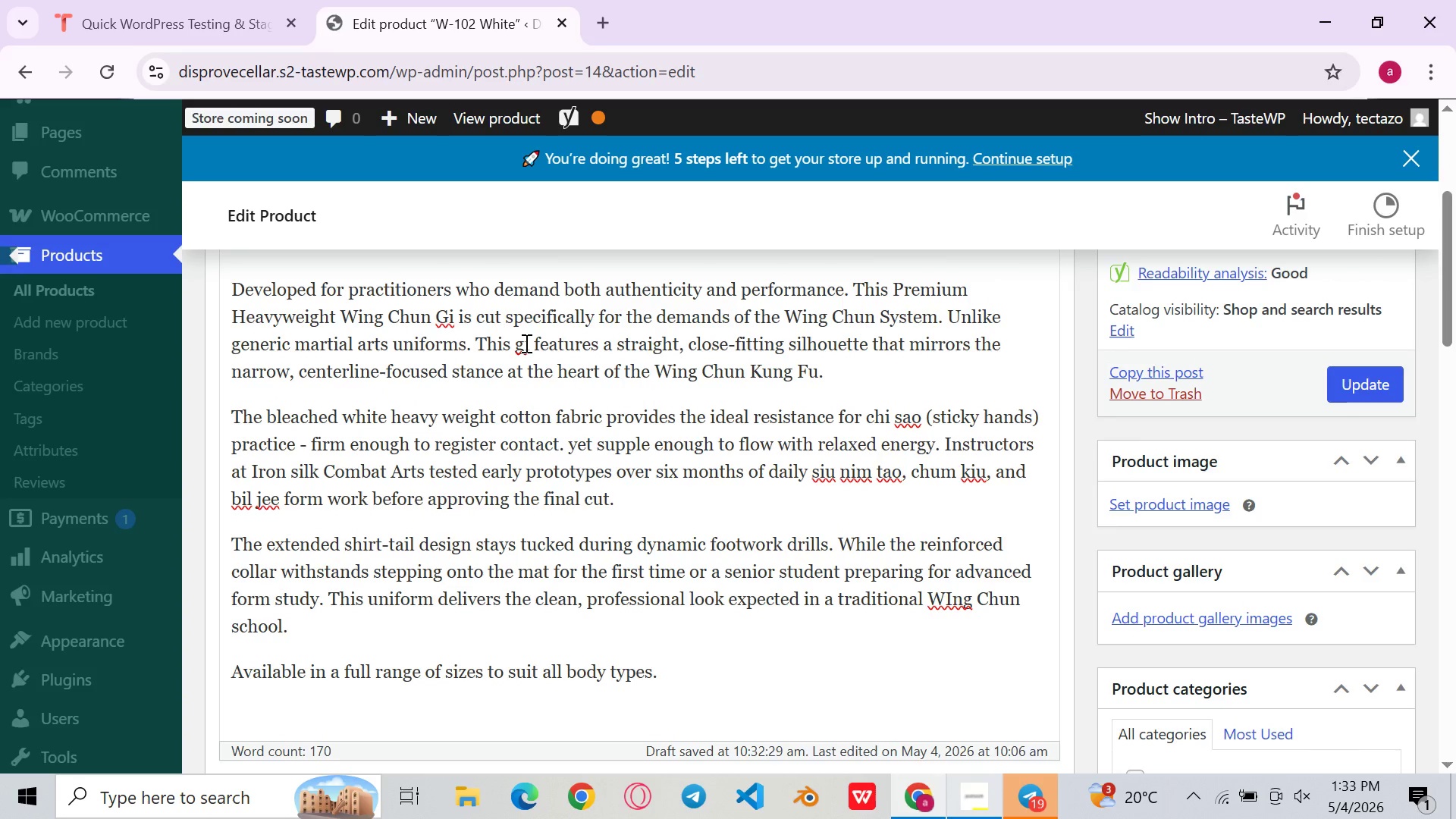 
left_click_drag(start_coordinate=[455, 316], to_coordinate=[851, 299])
 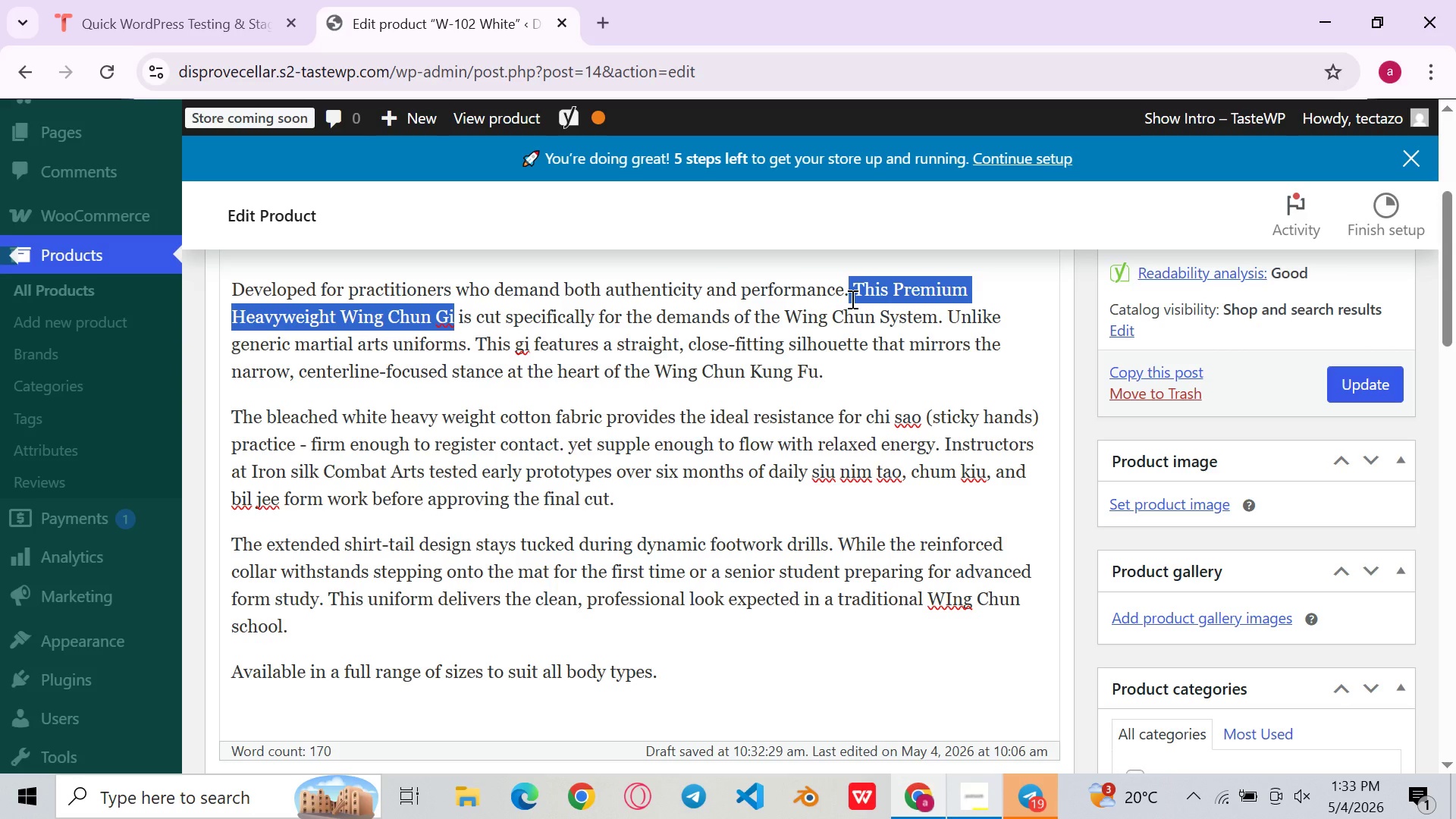 
key(Control+X)
 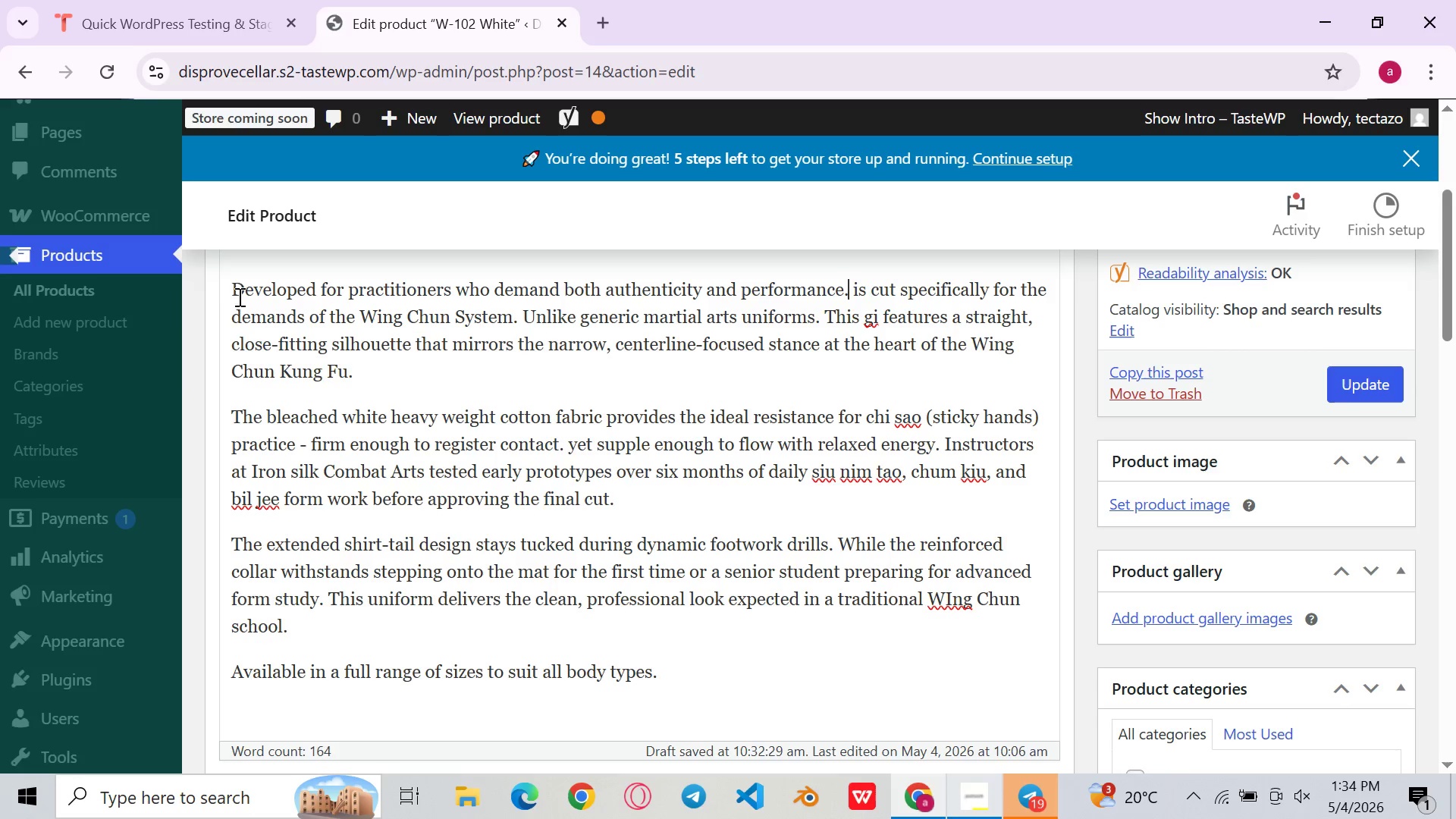 
left_click([230, 294])
 